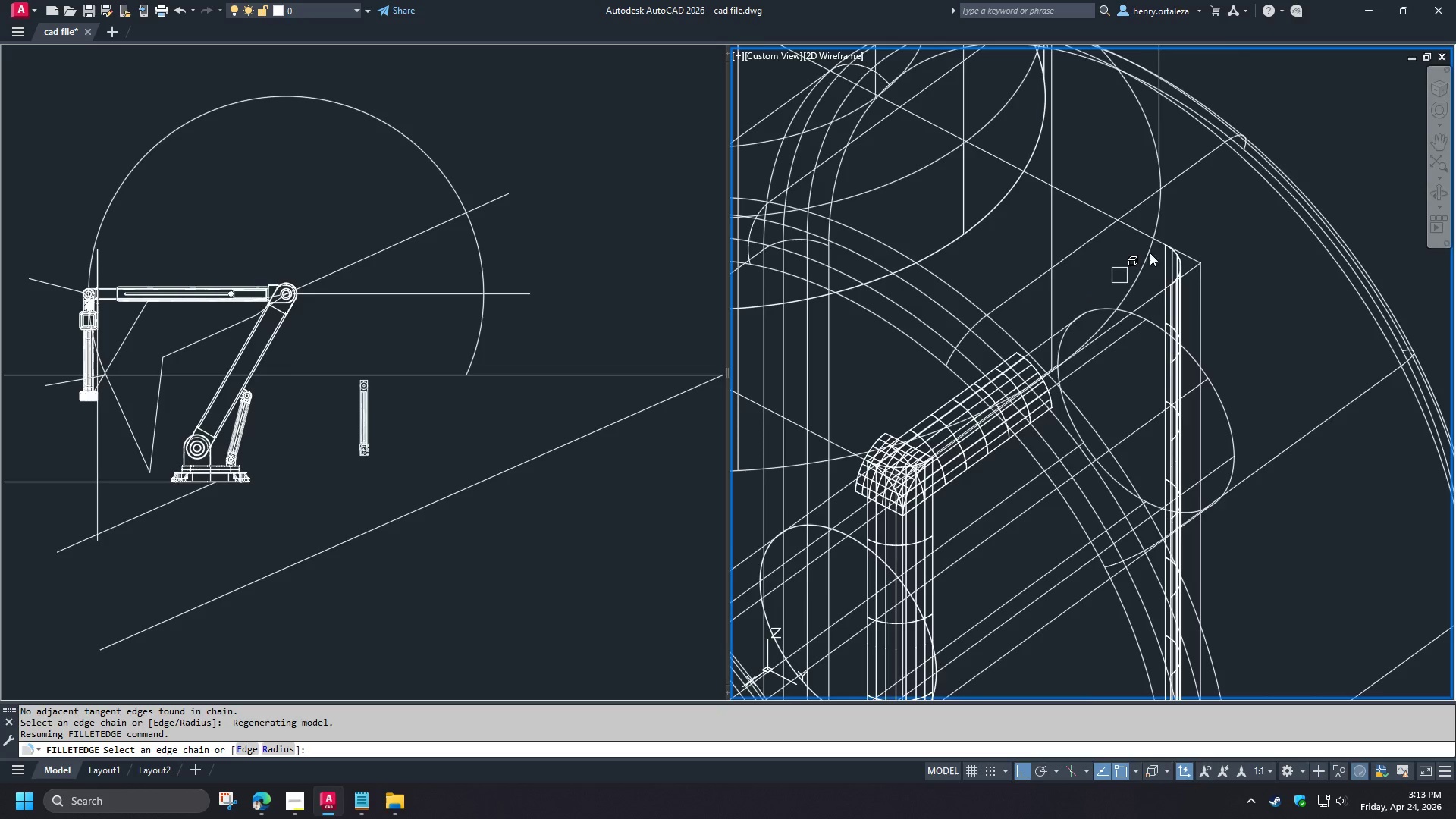 
scroll: coordinate [1156, 243], scroll_direction: up, amount: 2.0
 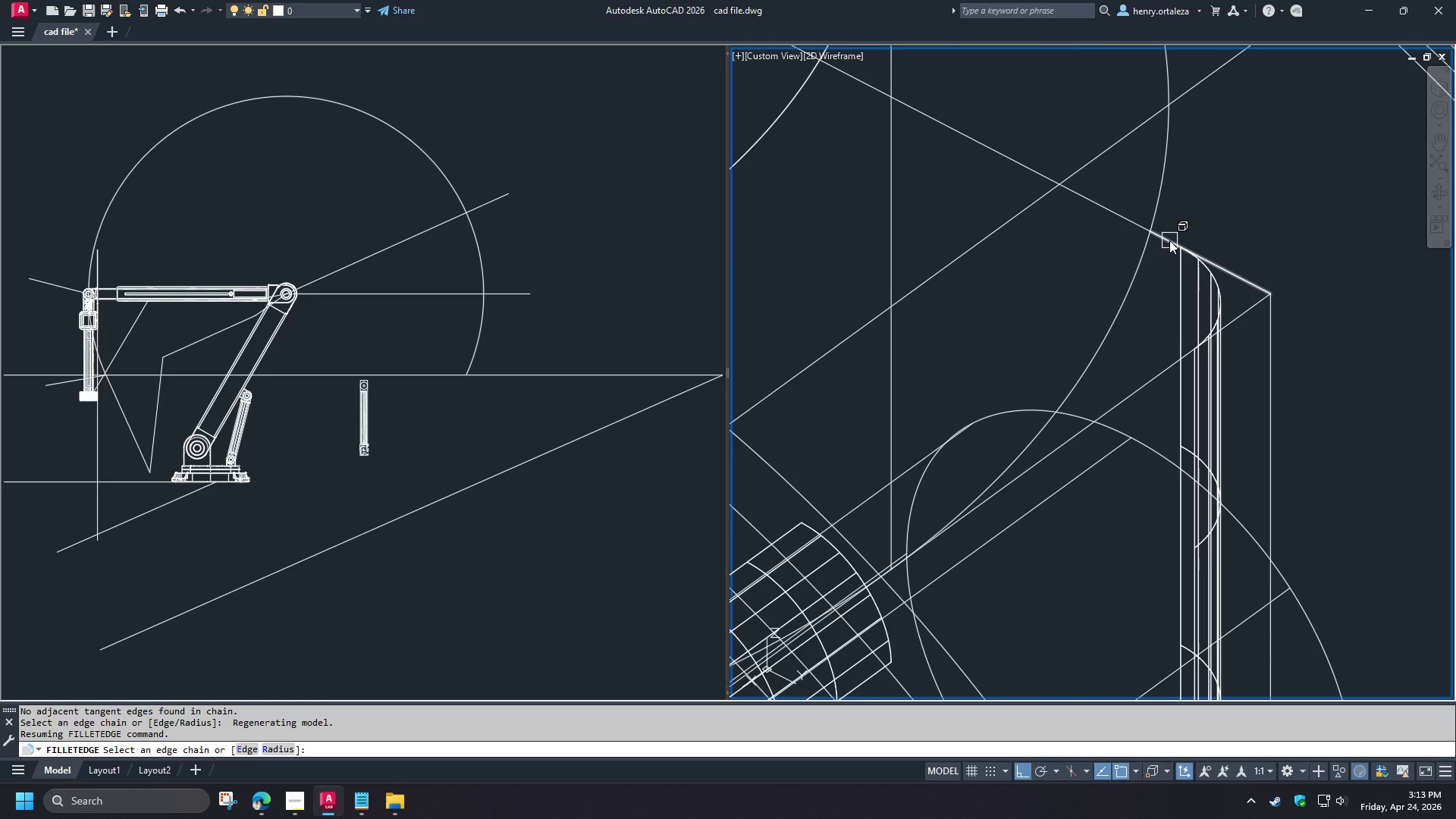 
left_click([1169, 240])
 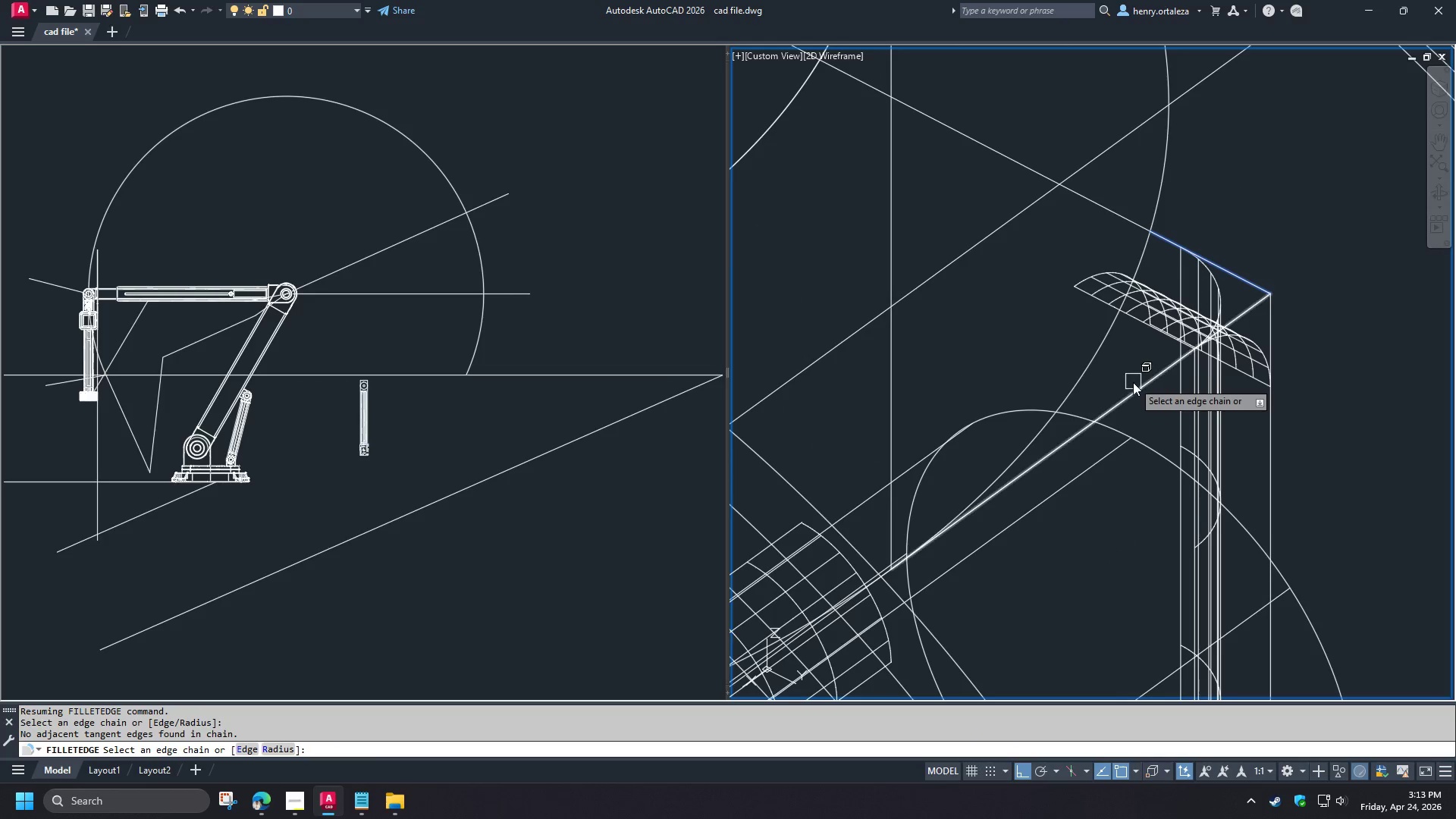 
left_click([1135, 391])
 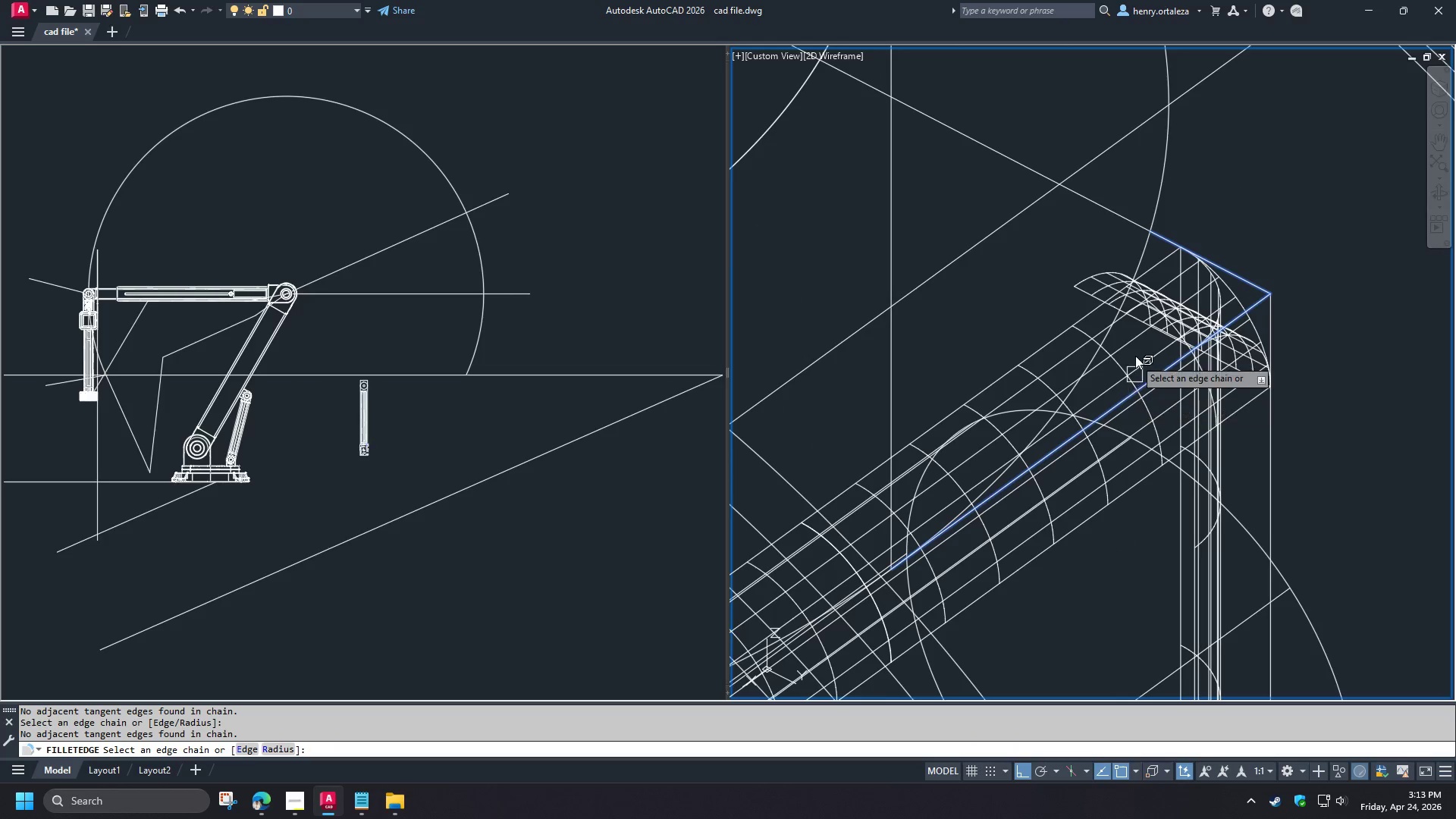 
scroll: coordinate [1170, 328], scroll_direction: down, amount: 3.0
 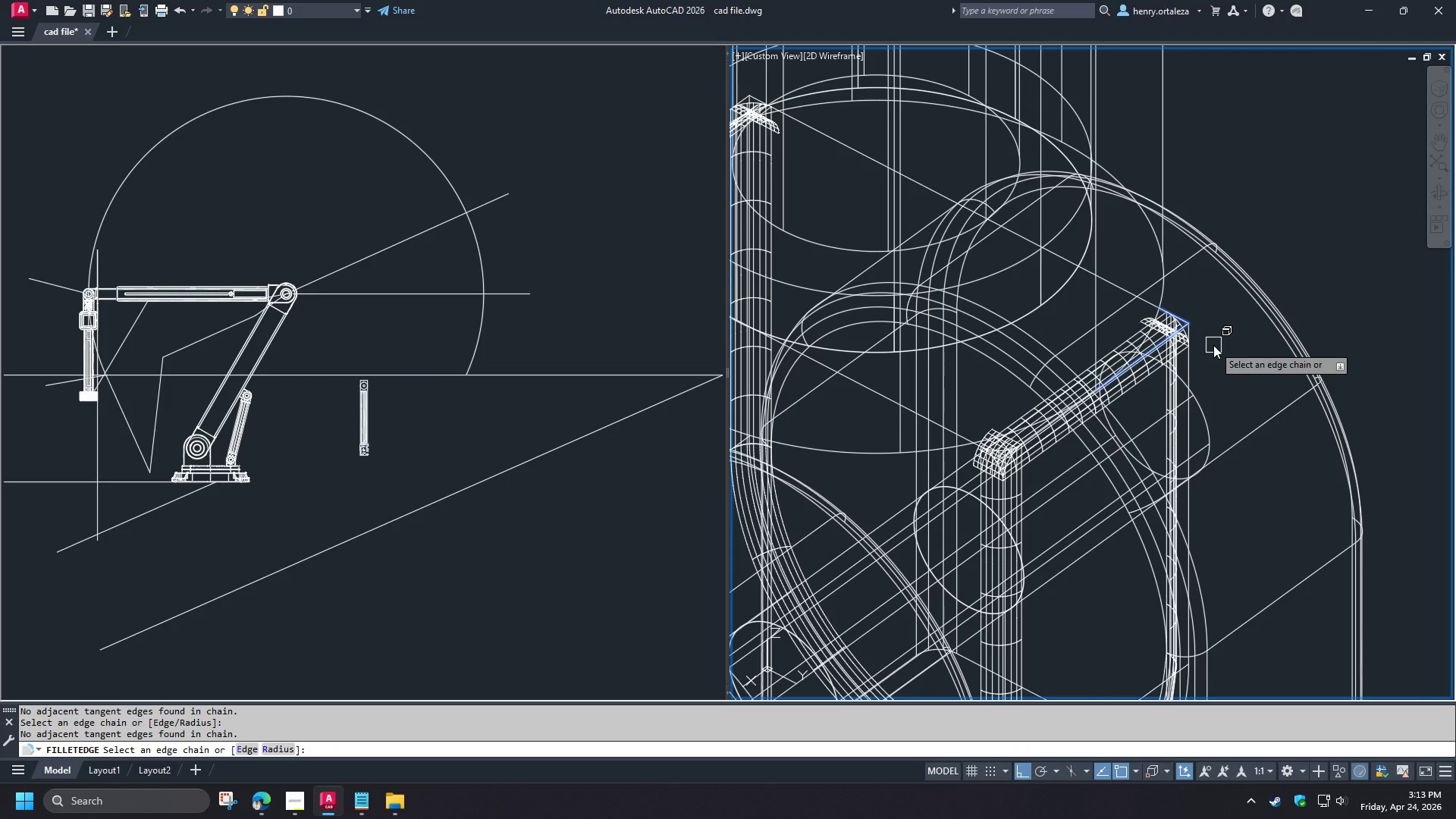 
key(Space)
 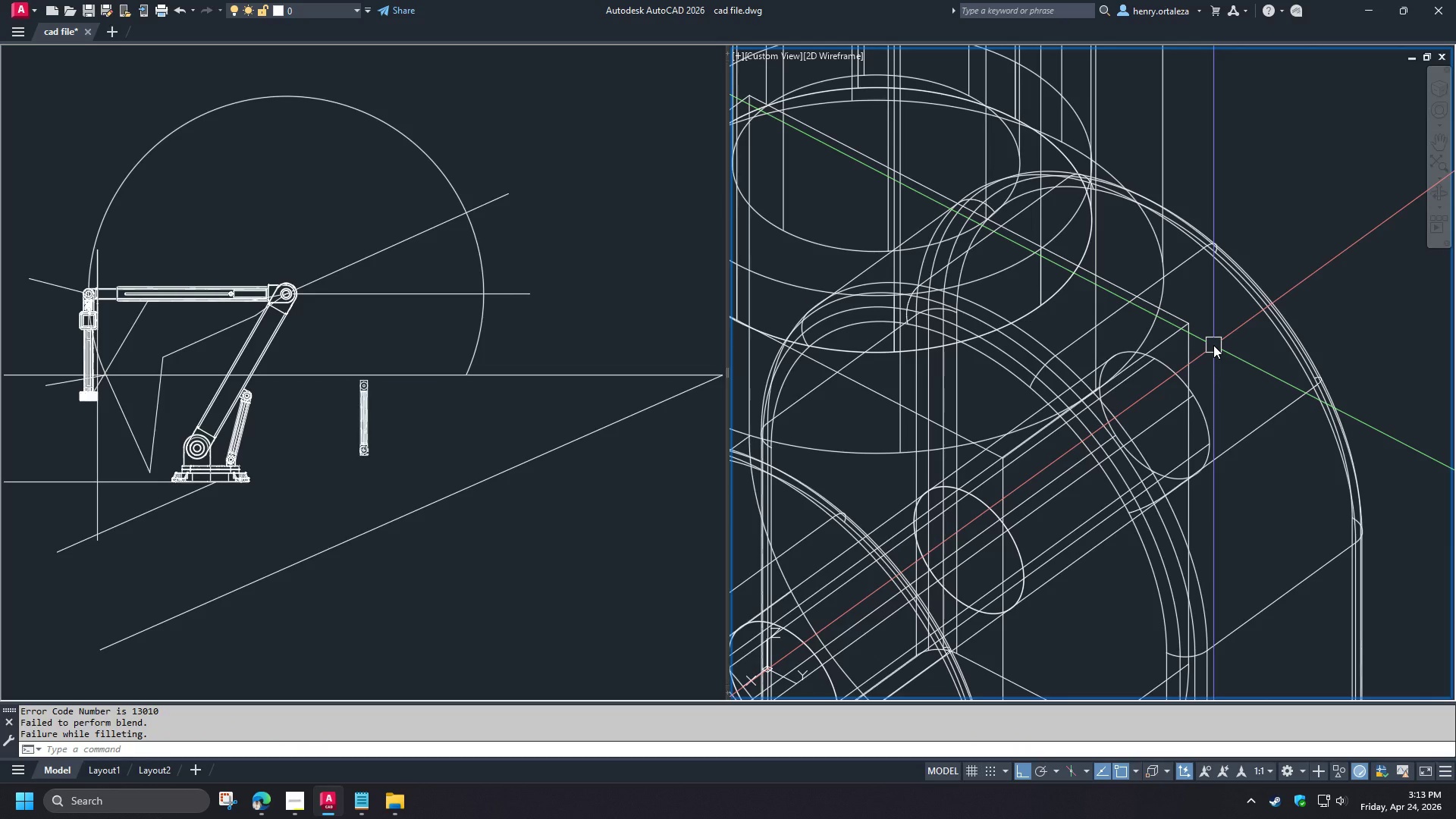 
hold_key(key=ShiftLeft, duration=1.53)
 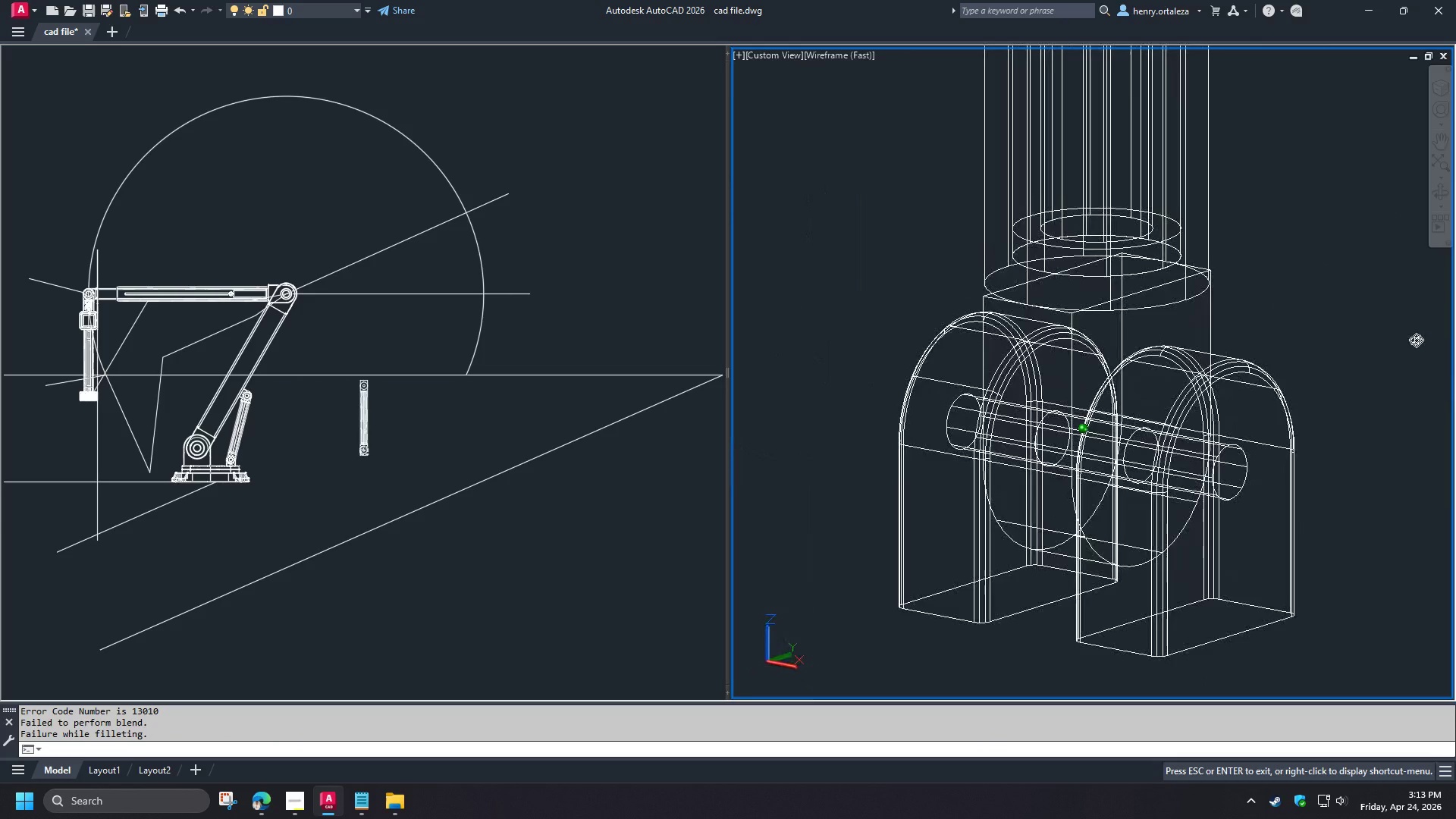 
scroll: coordinate [1213, 345], scroll_direction: down, amount: 2.0
 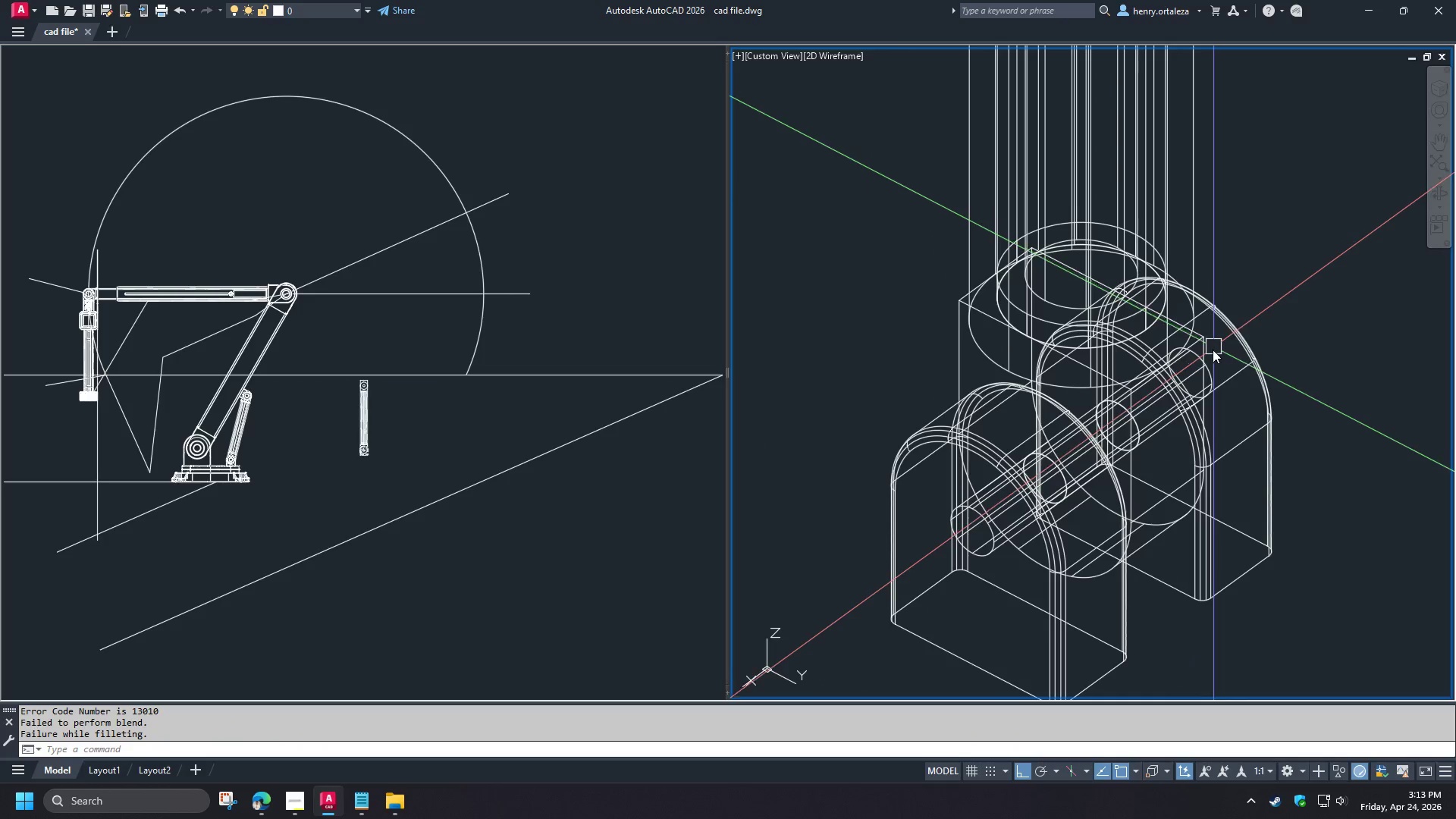 
hold_key(key=ShiftLeft, duration=1.45)
 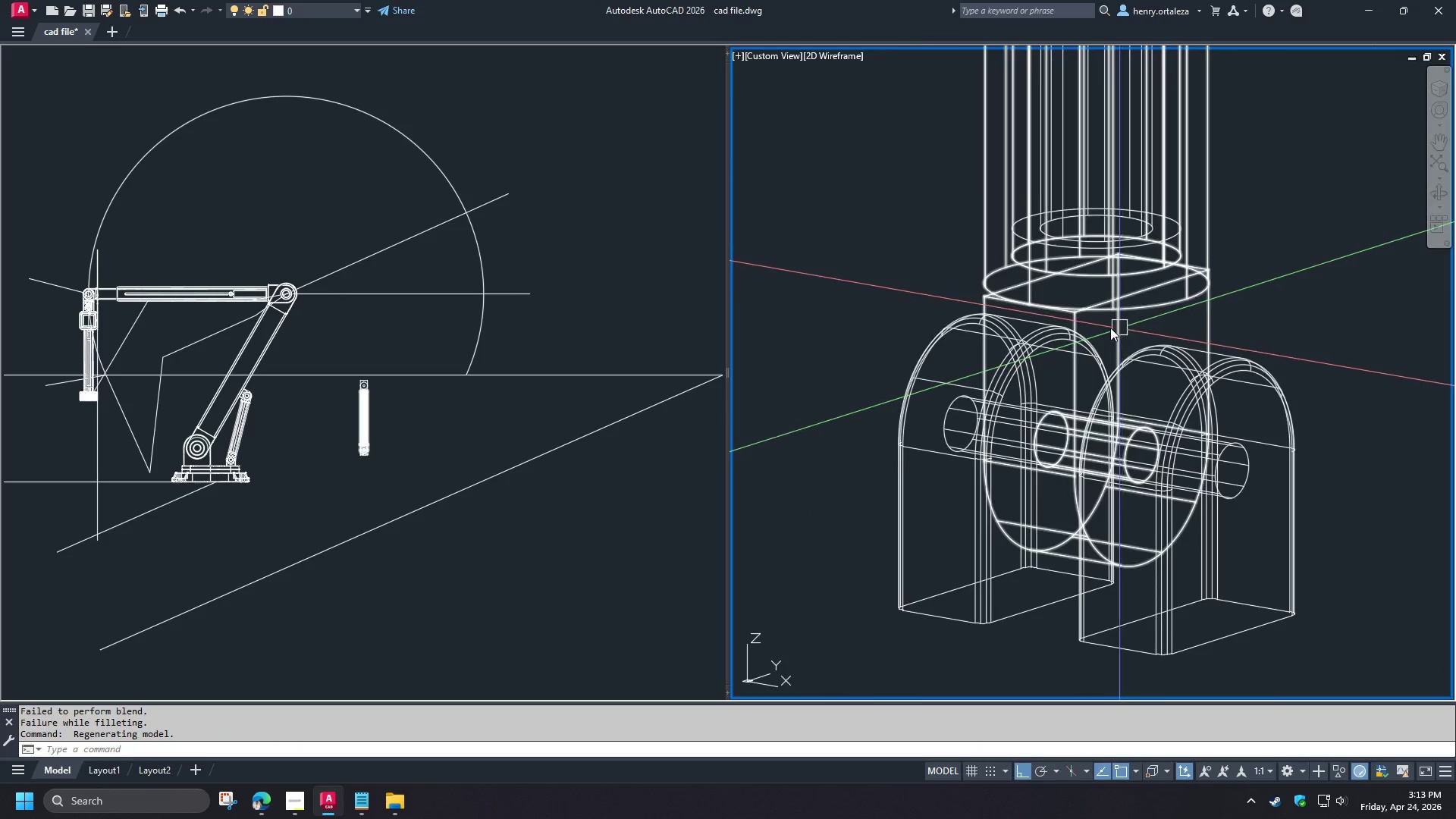 
key(Space)
 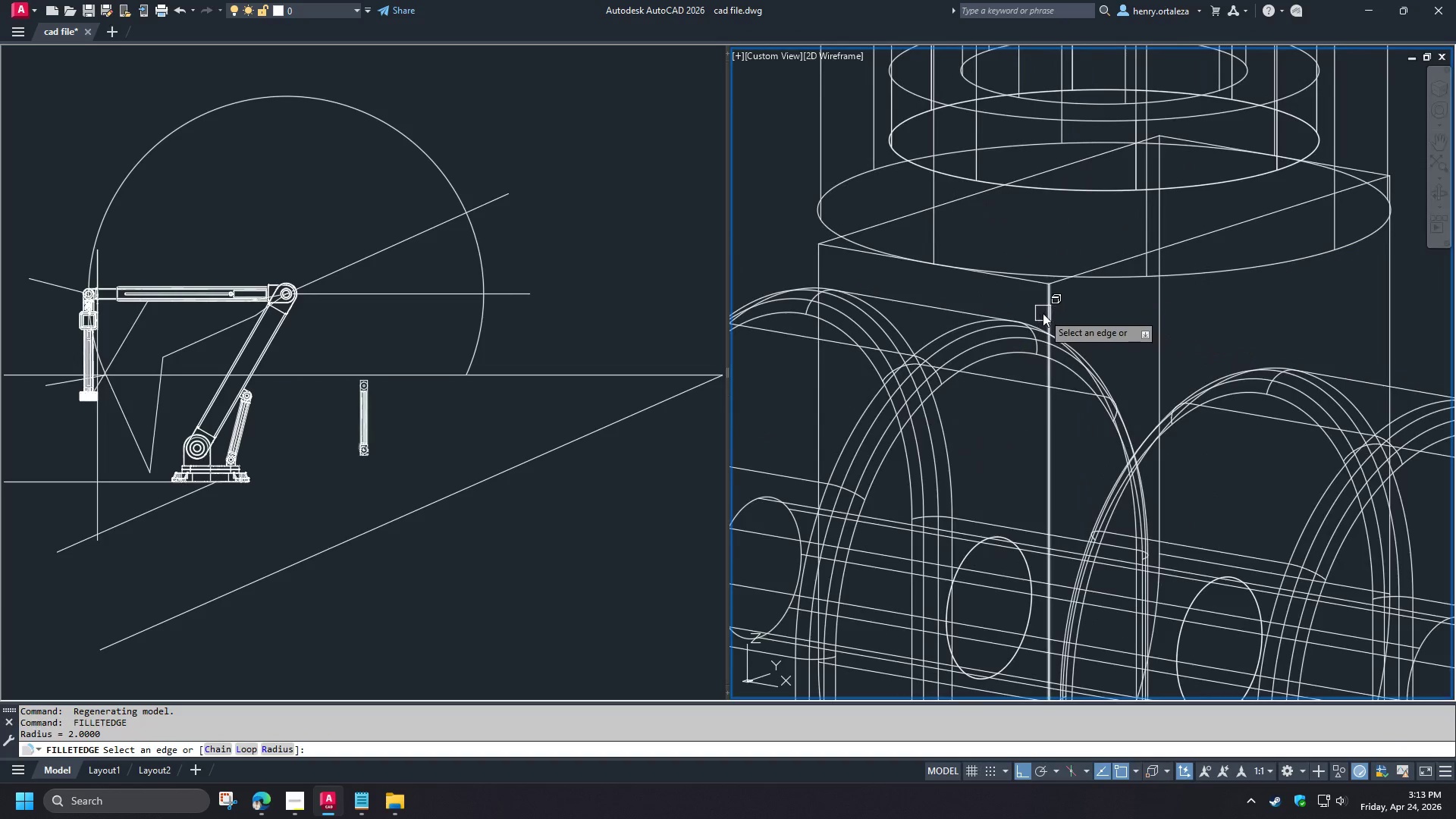 
scroll: coordinate [1087, 330], scroll_direction: up, amount: 2.0
 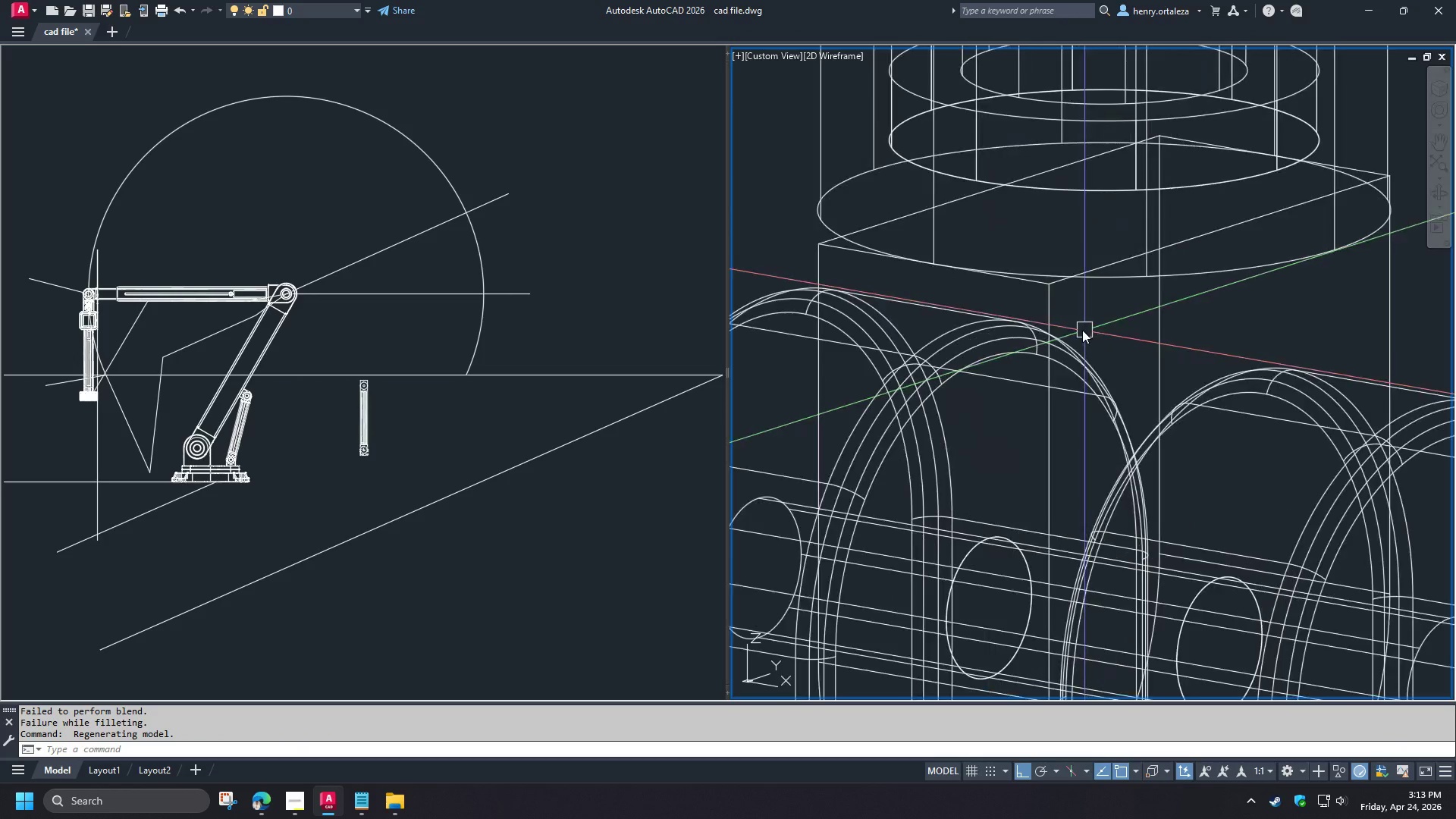 
left_click([1043, 313])
 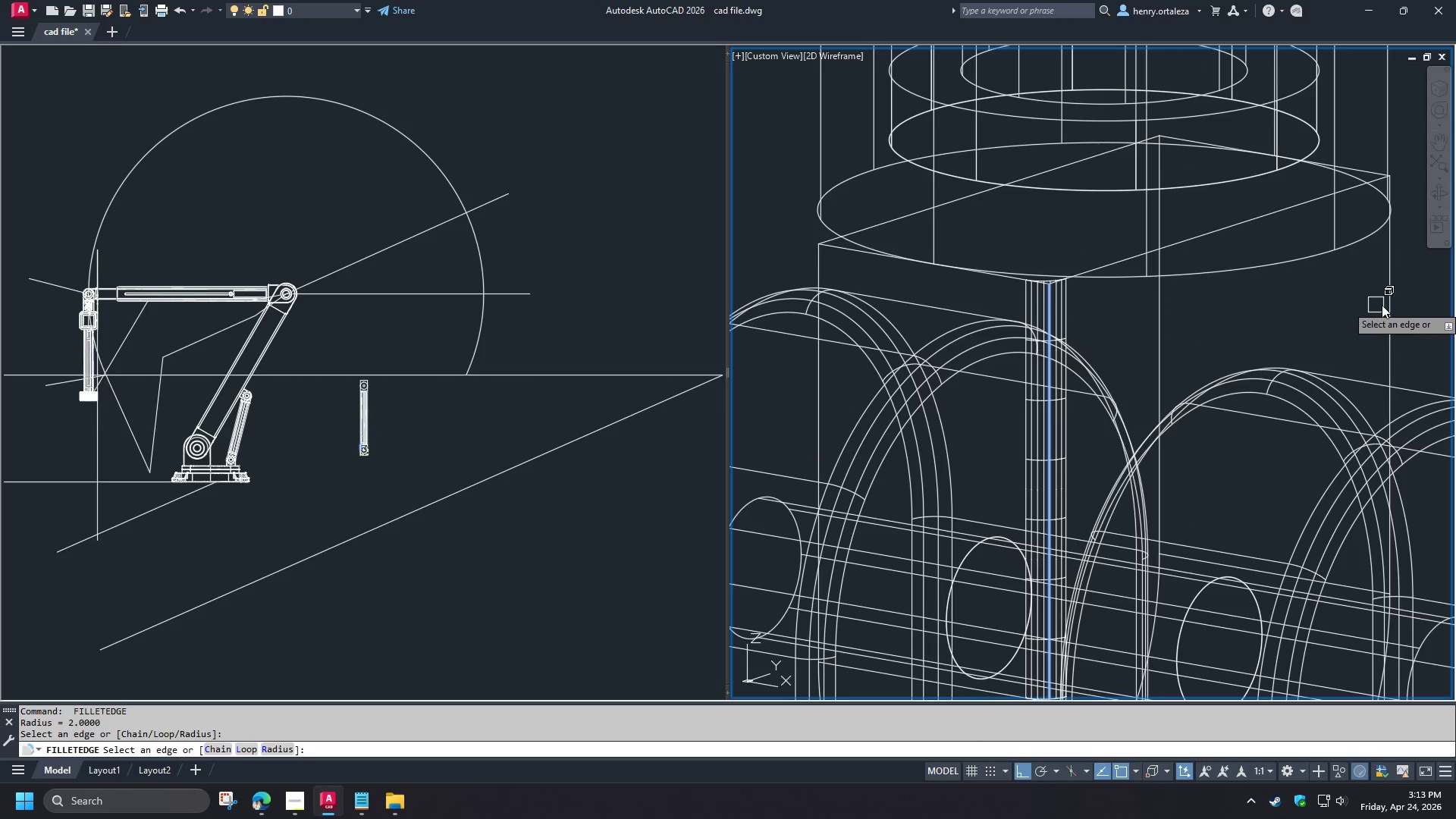 
left_click([1383, 305])
 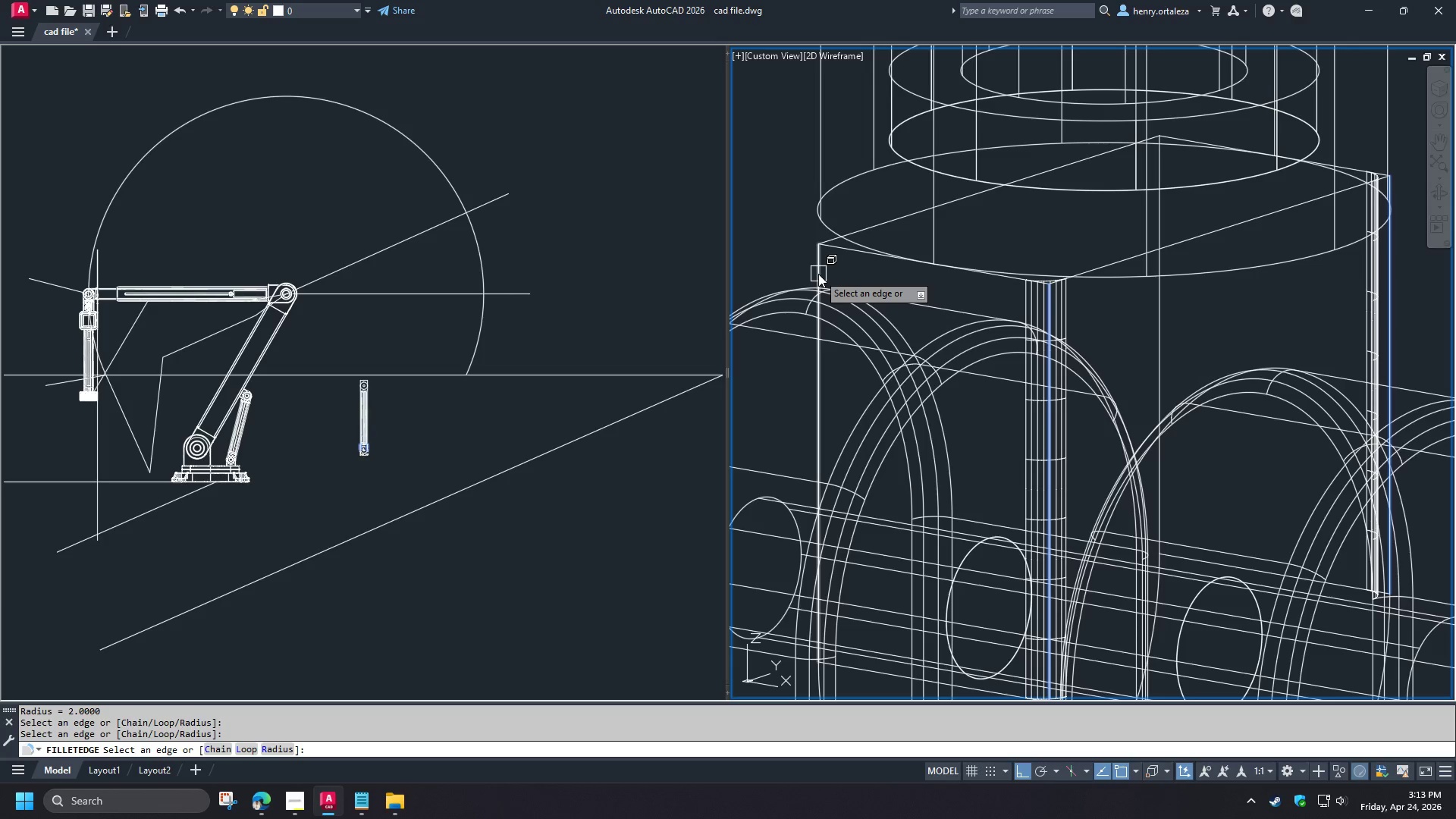 
left_click([818, 271])
 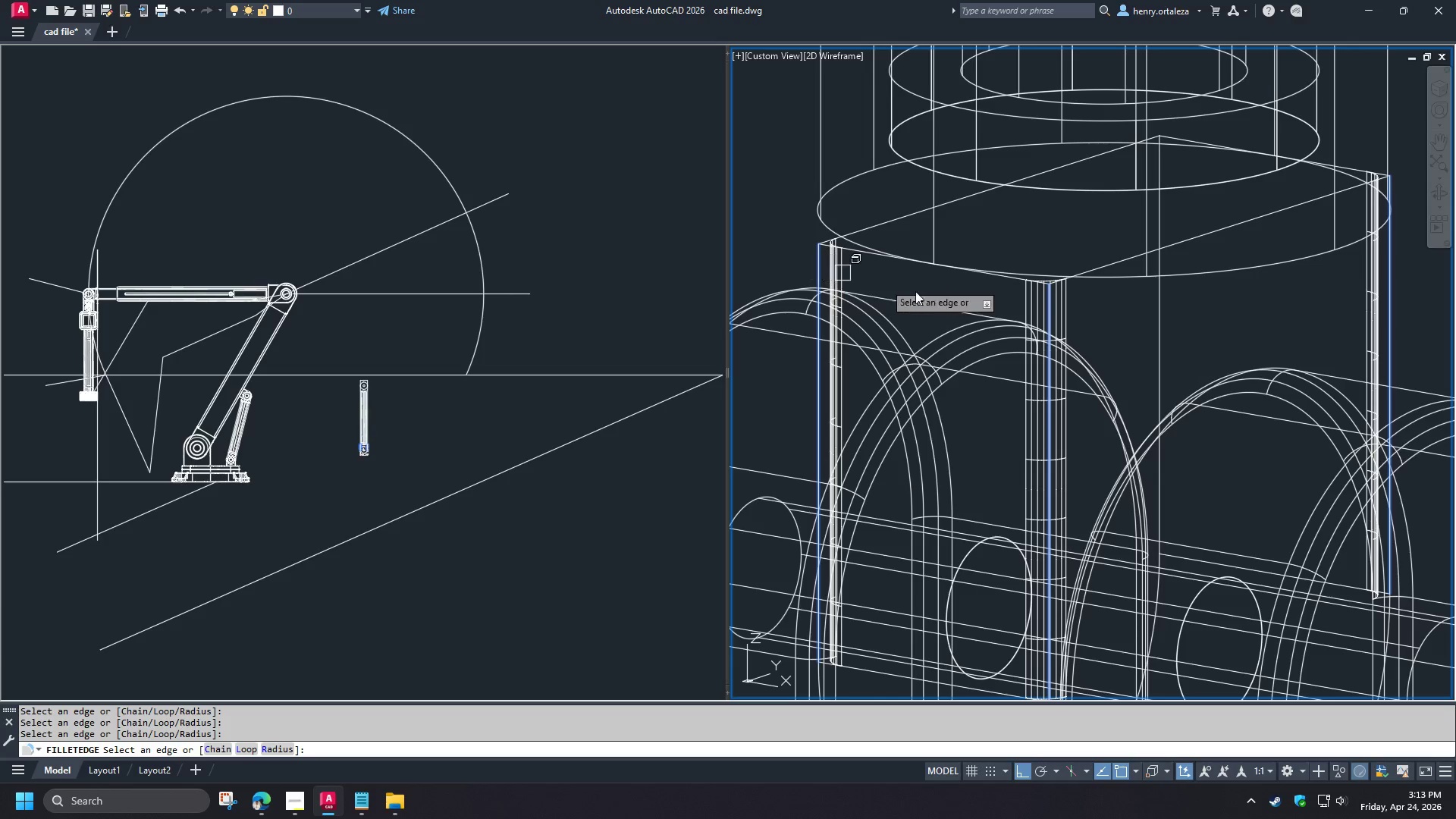 
hold_key(key=ShiftLeft, duration=1.12)
 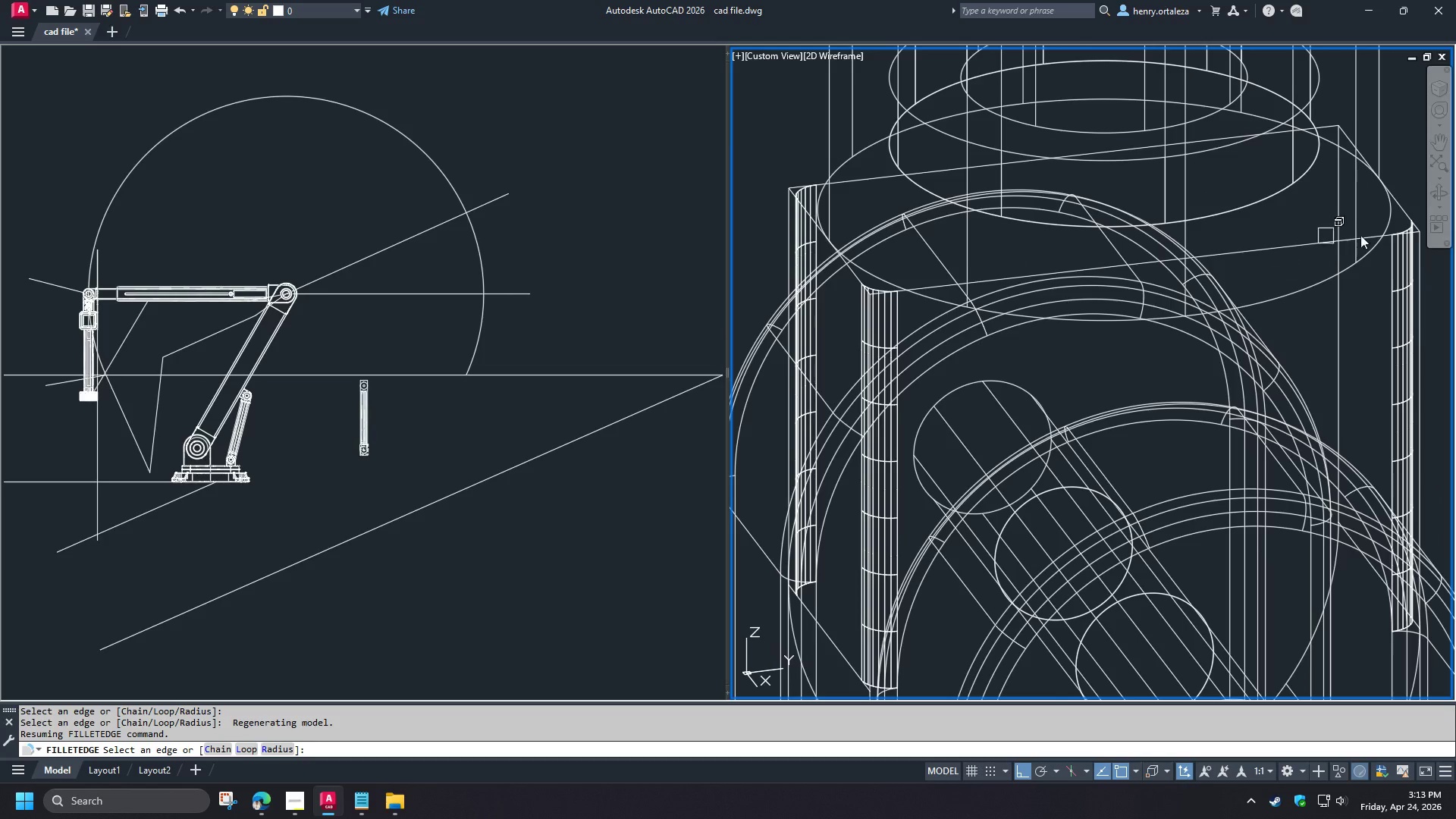 
hold_key(key=ShiftLeft, duration=0.88)
 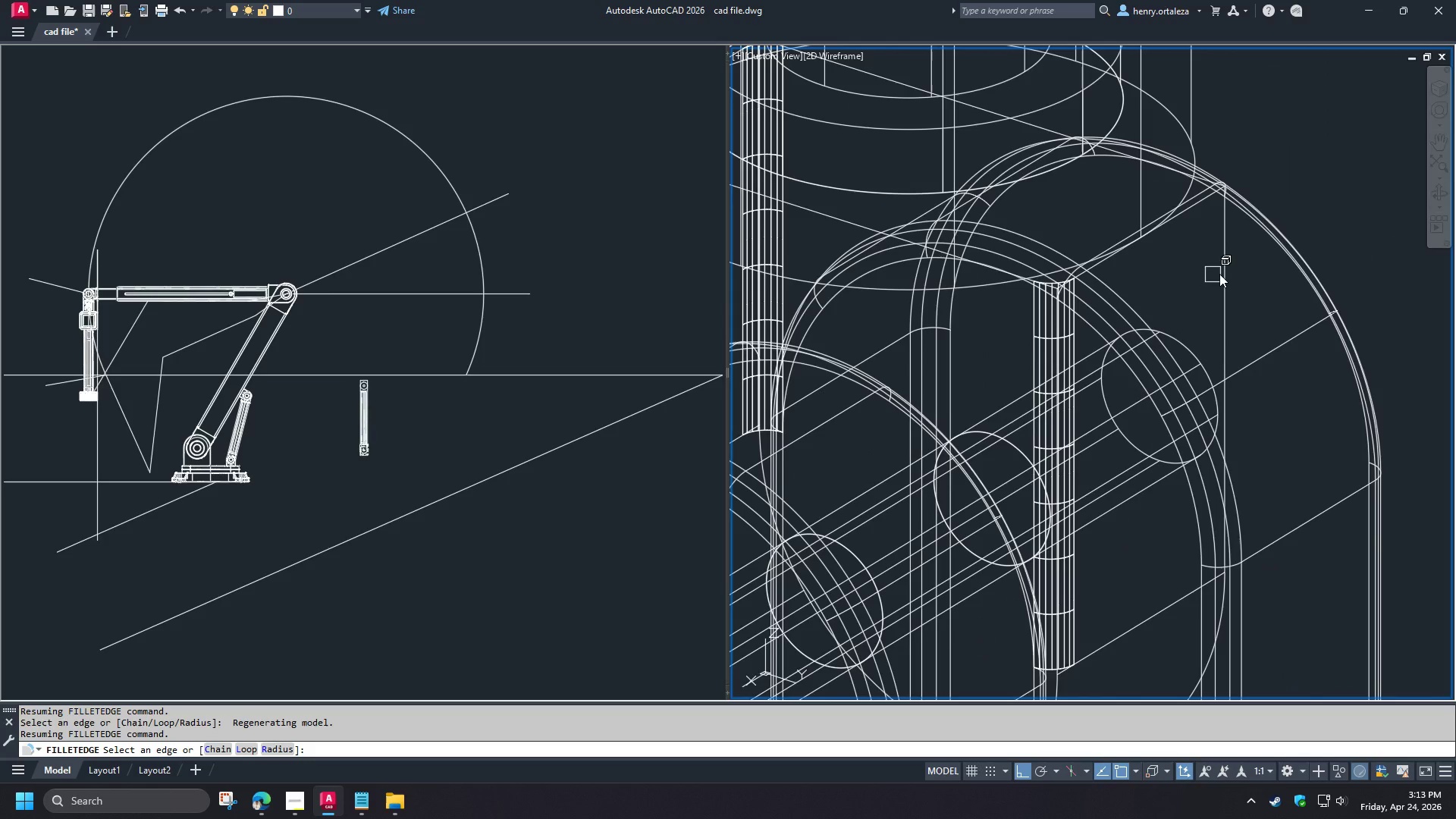 
left_click([1224, 274])
 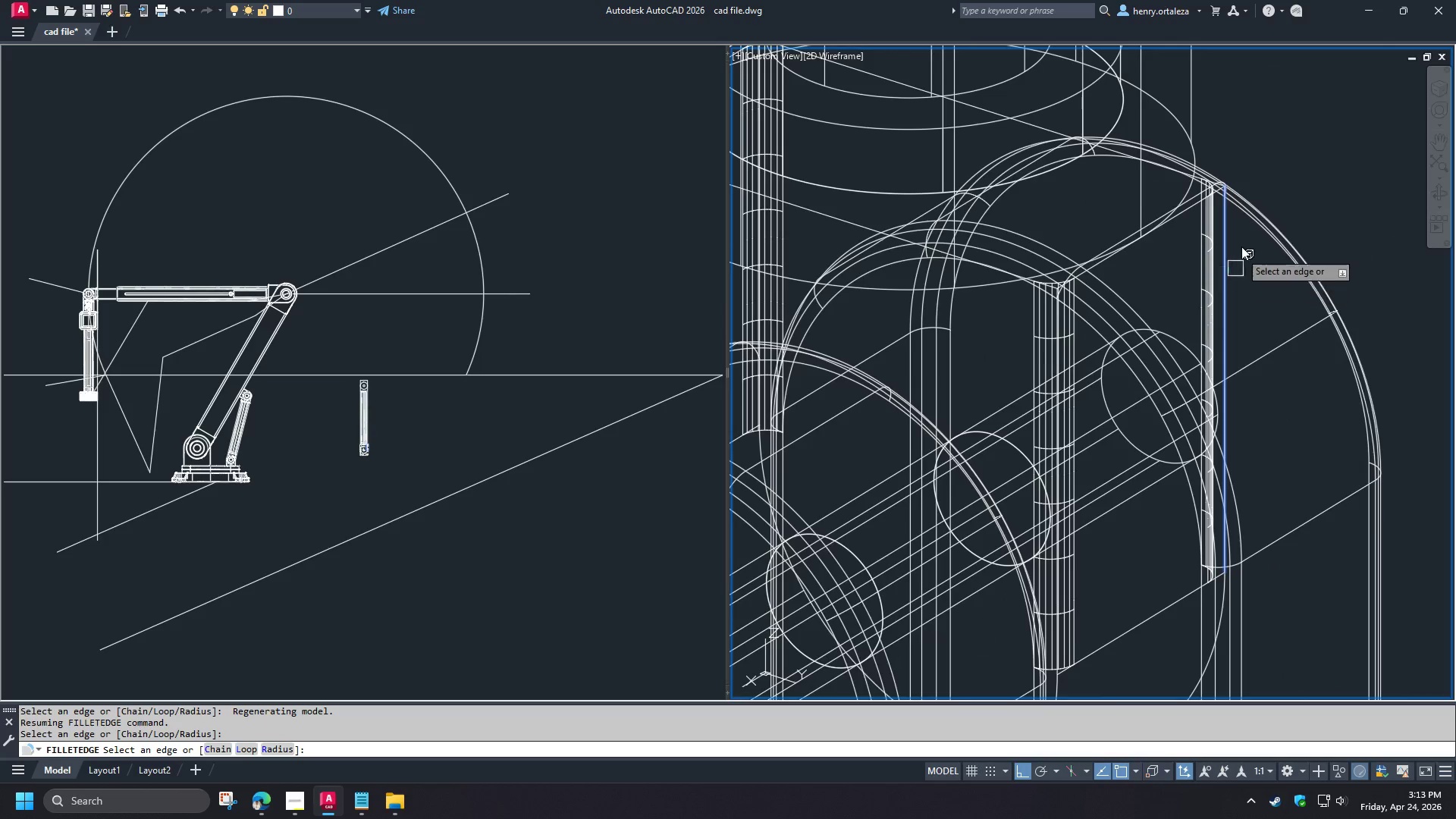 
scroll: coordinate [1253, 233], scroll_direction: down, amount: 2.0
 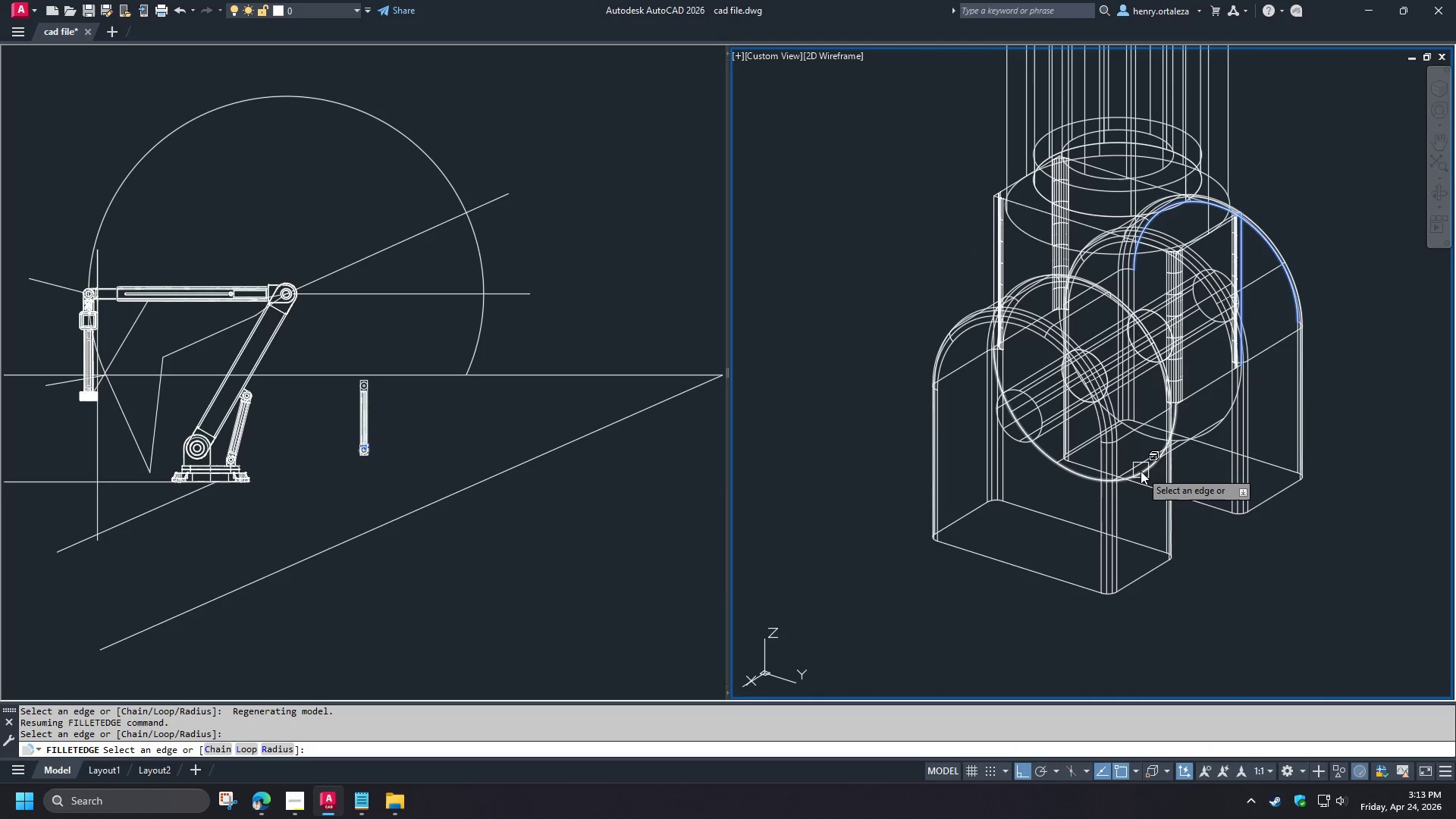 
left_click([1142, 474])
 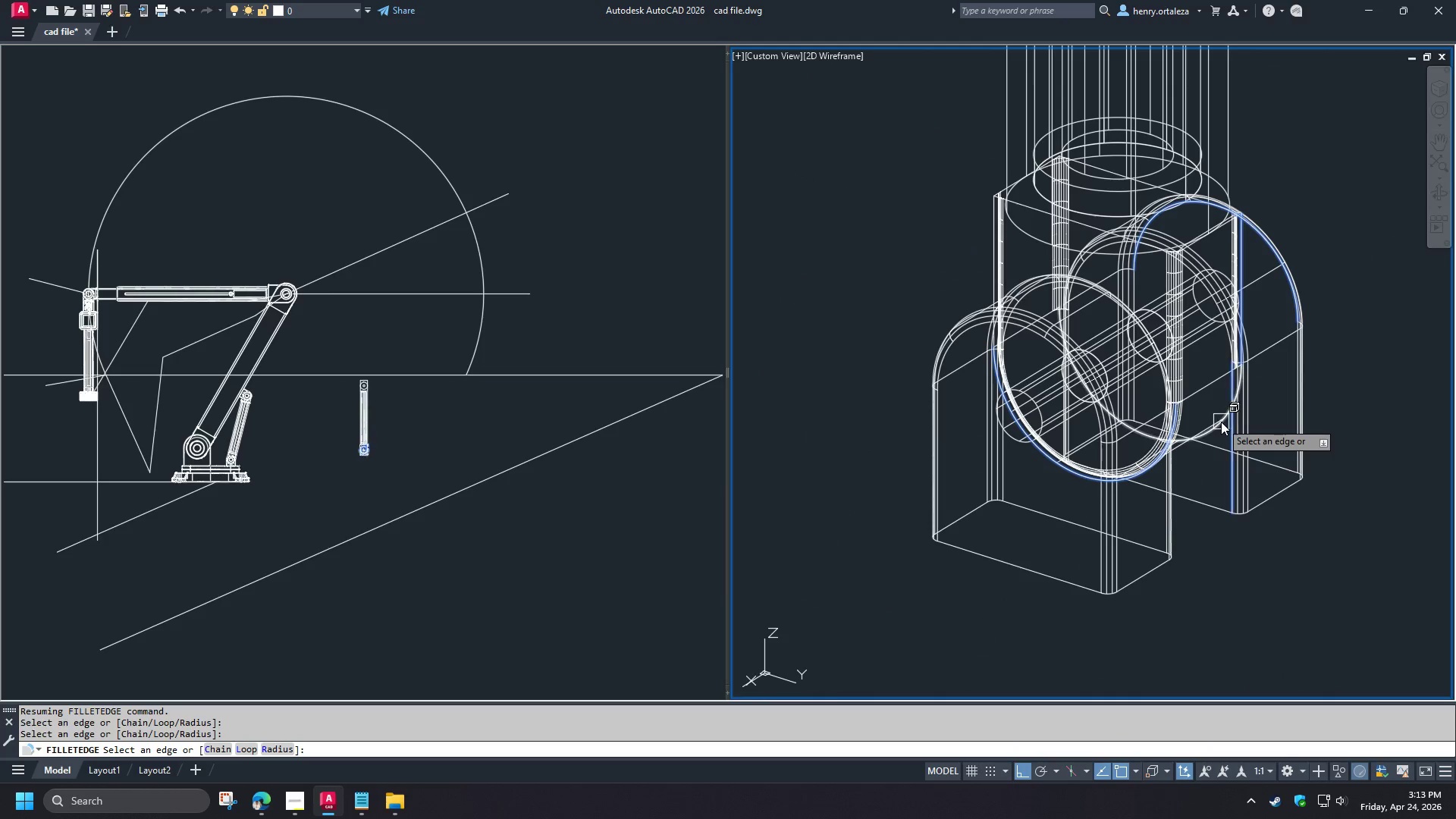 
left_click([1221, 424])
 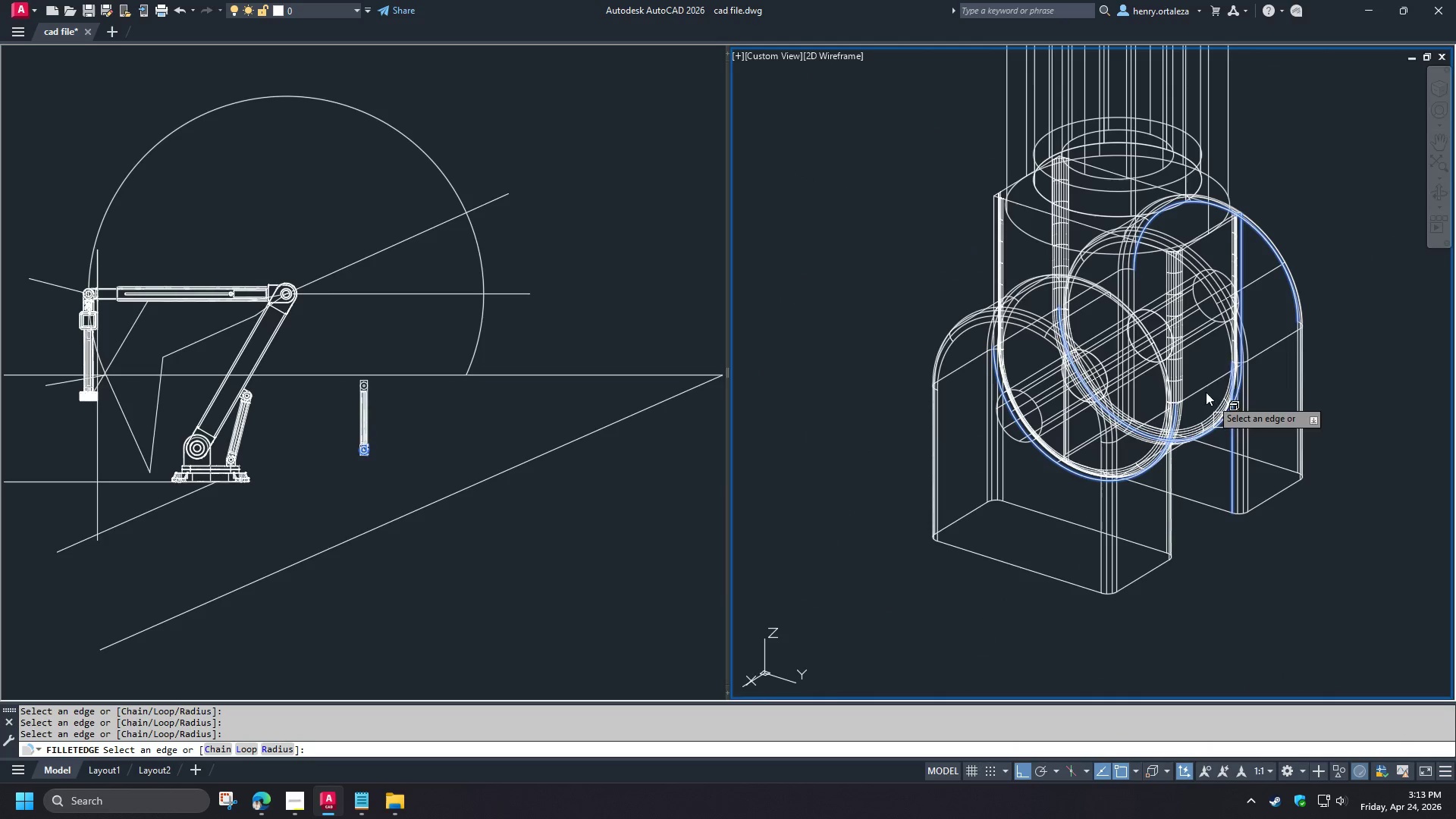 
hold_key(key=ShiftLeft, duration=1.19)
 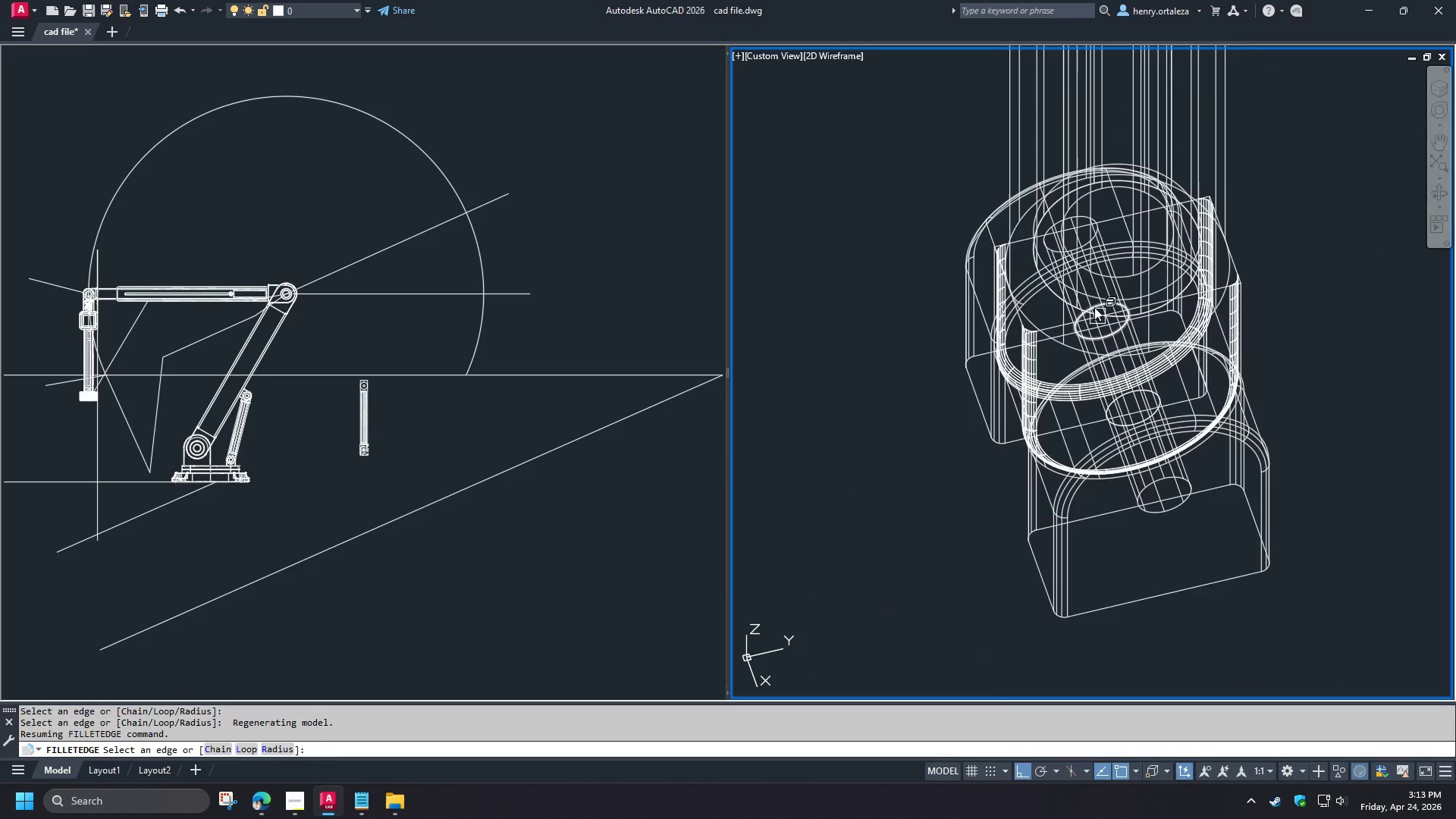 
scroll: coordinate [1003, 438], scroll_direction: up, amount: 5.0
 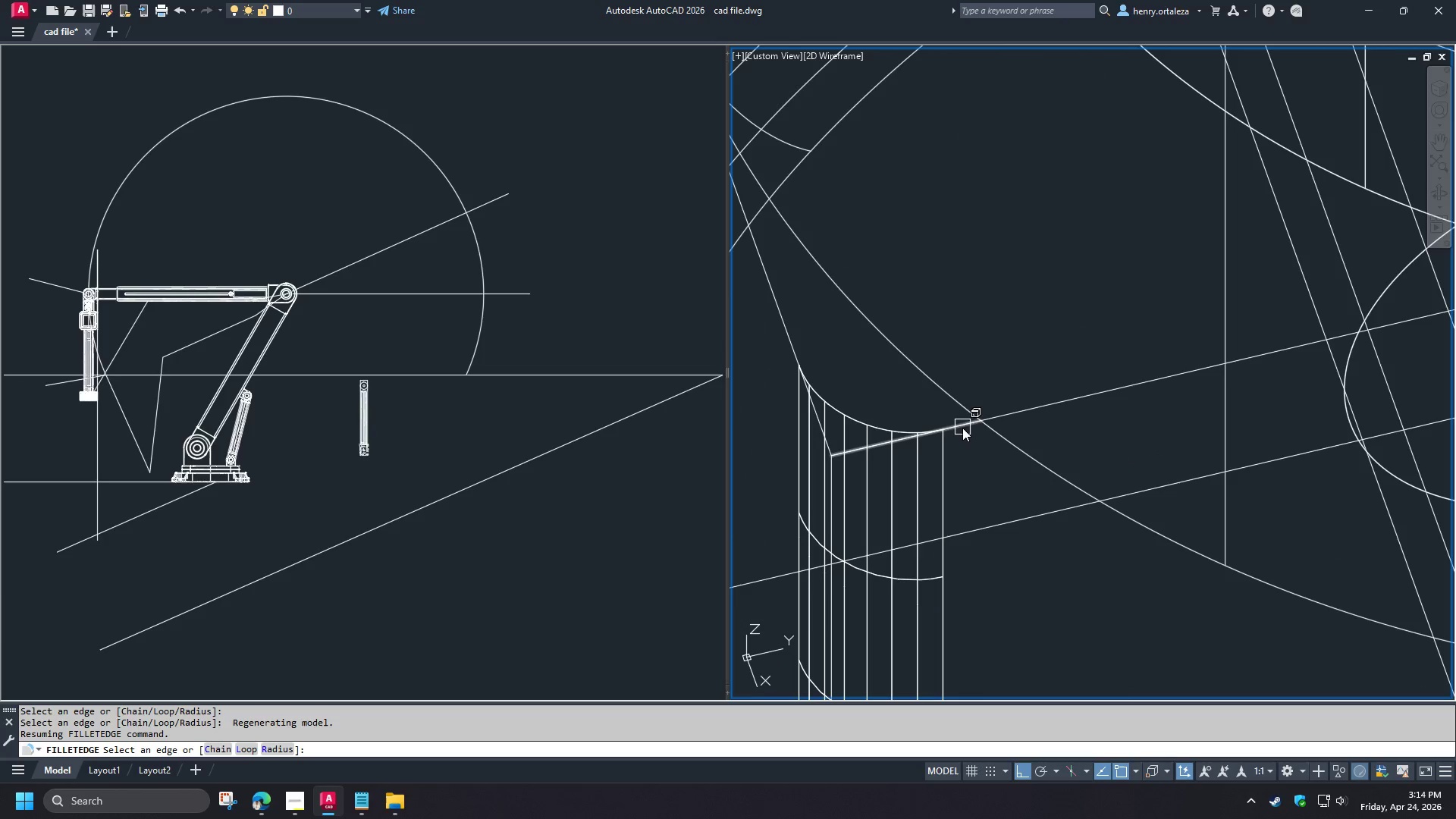 
left_click([962, 428])
 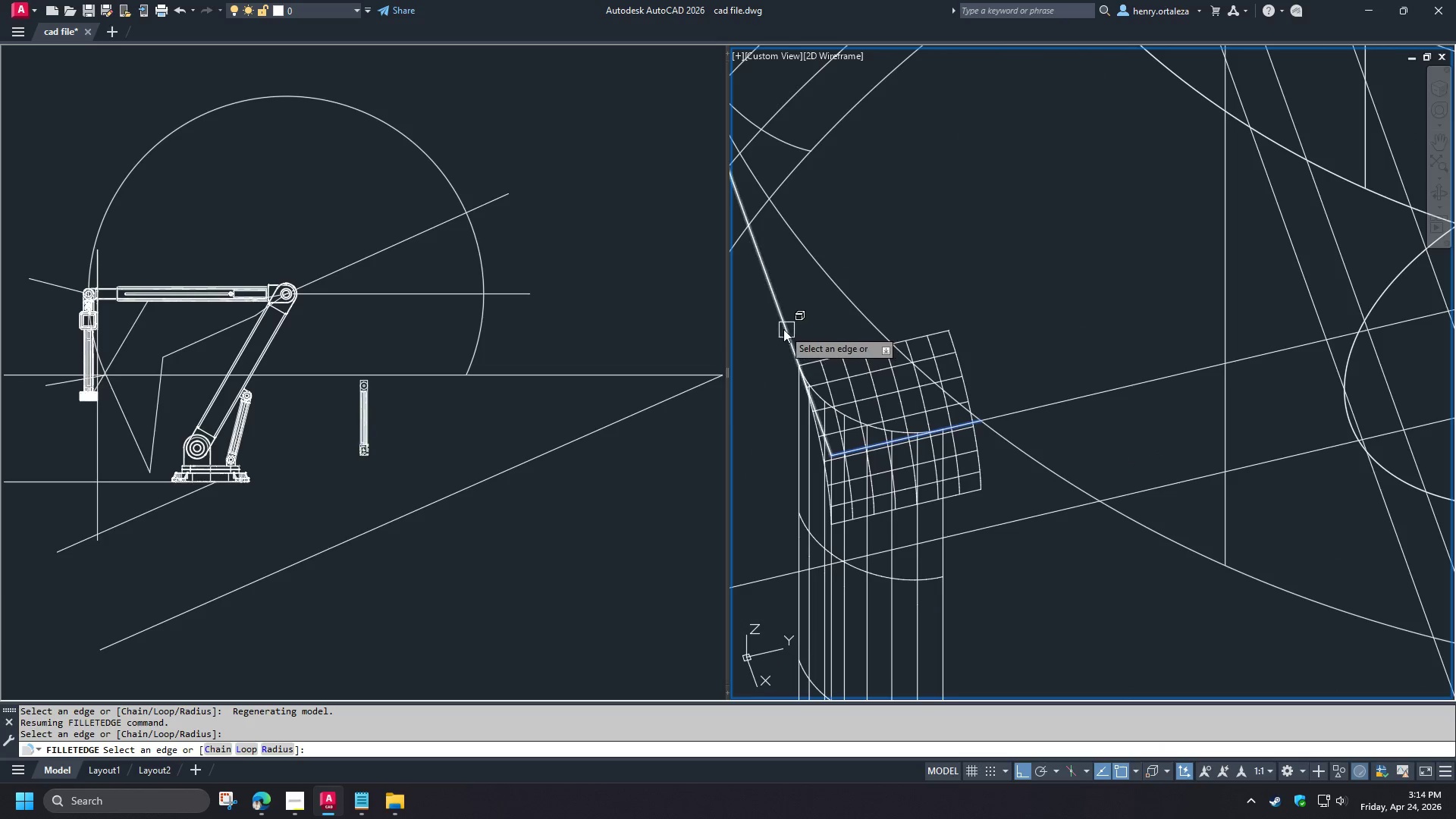 
left_click([783, 328])
 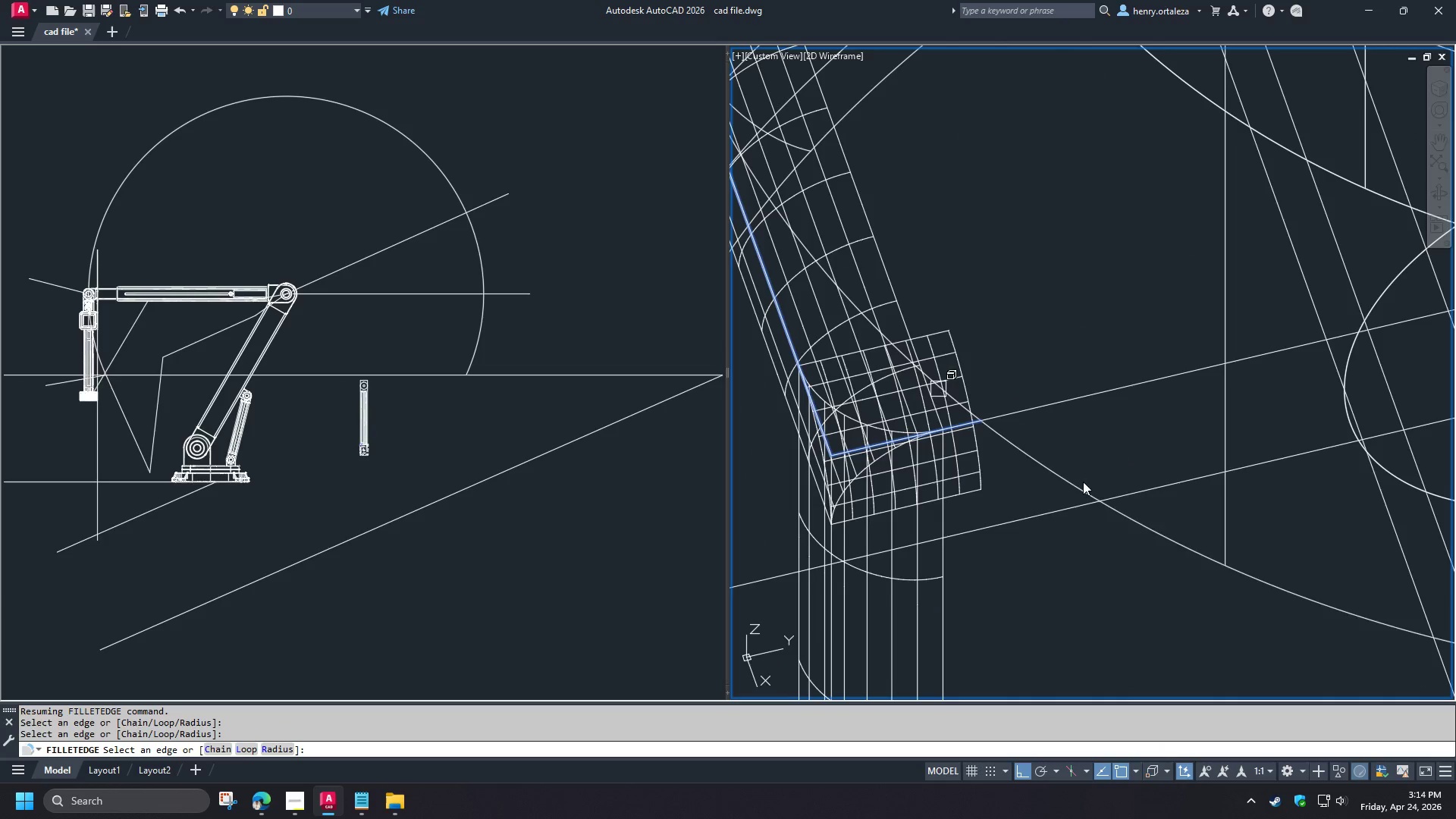 
scroll: coordinate [1123, 524], scroll_direction: down, amount: 2.0
 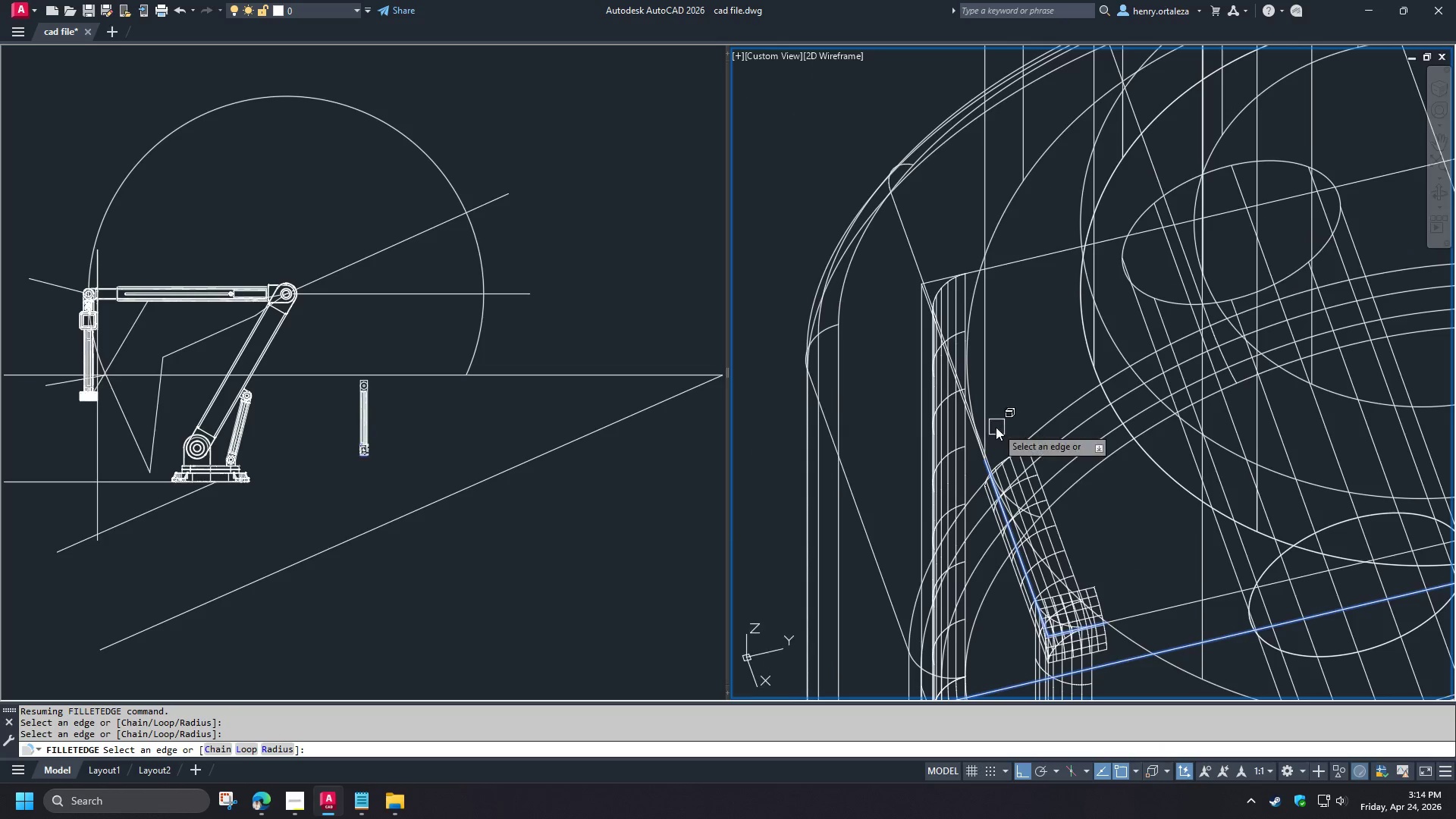 
scroll: coordinate [913, 299], scroll_direction: up, amount: 3.0
 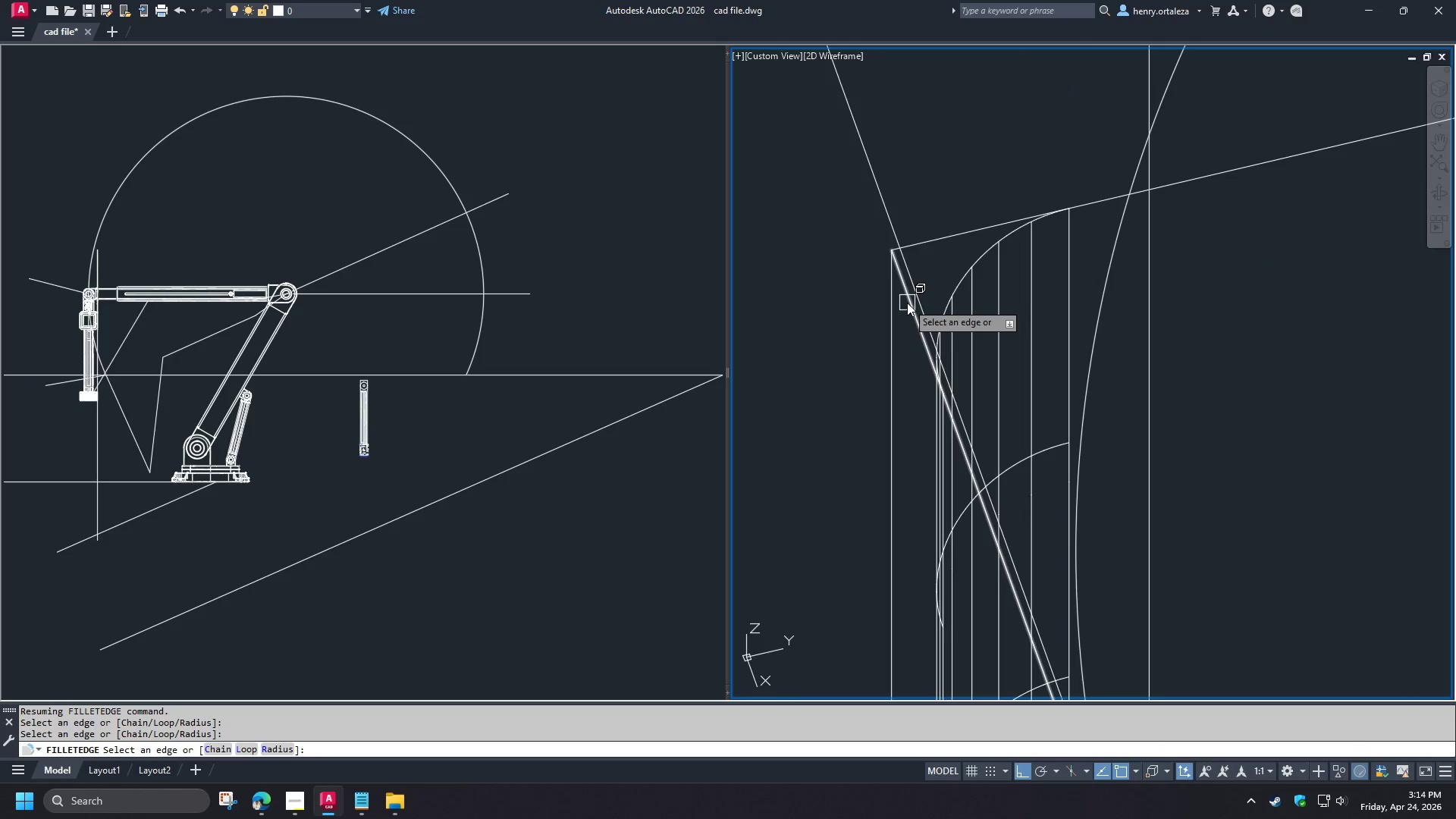 
left_click([907, 303])
 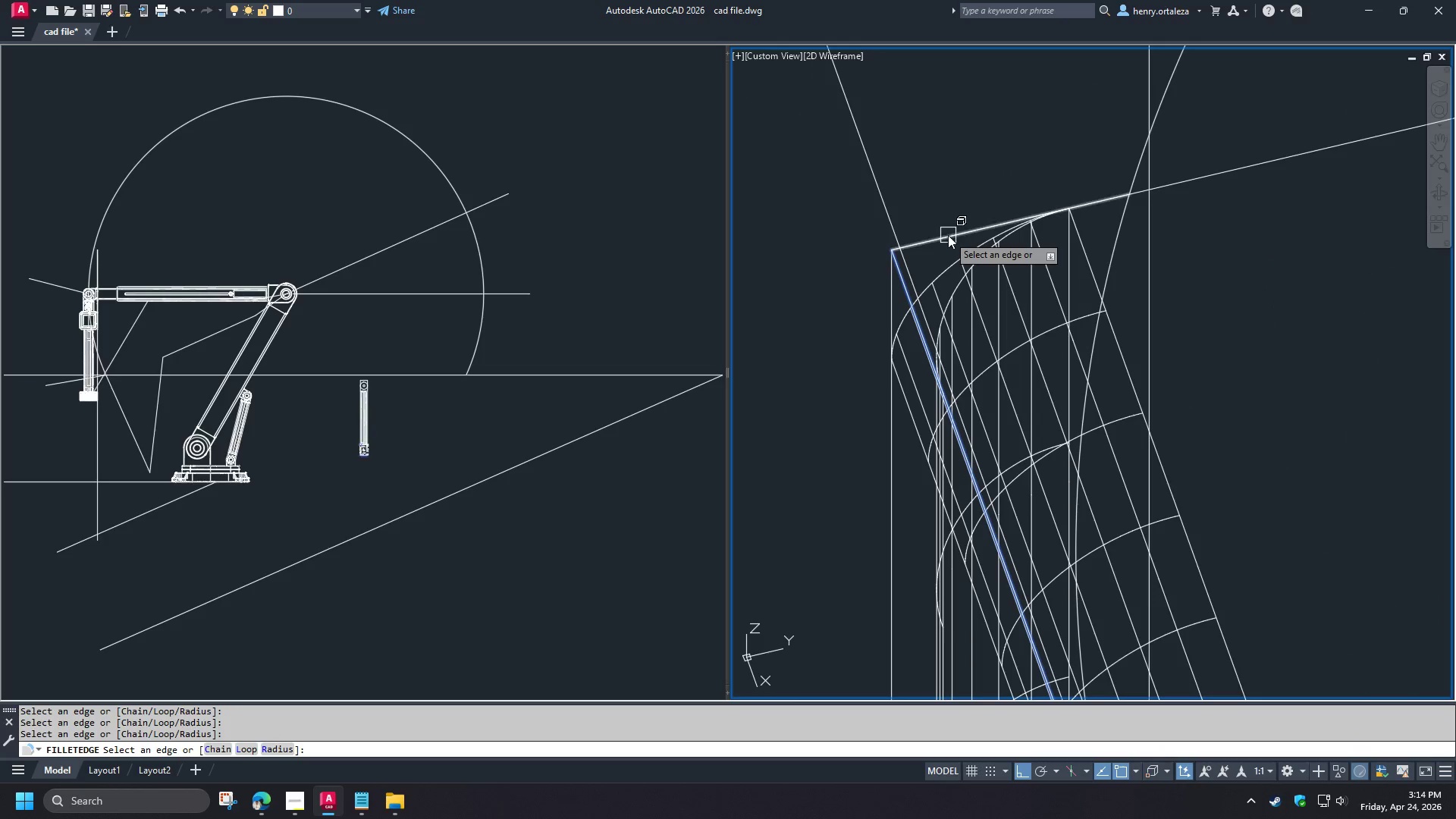 
left_click([948, 235])
 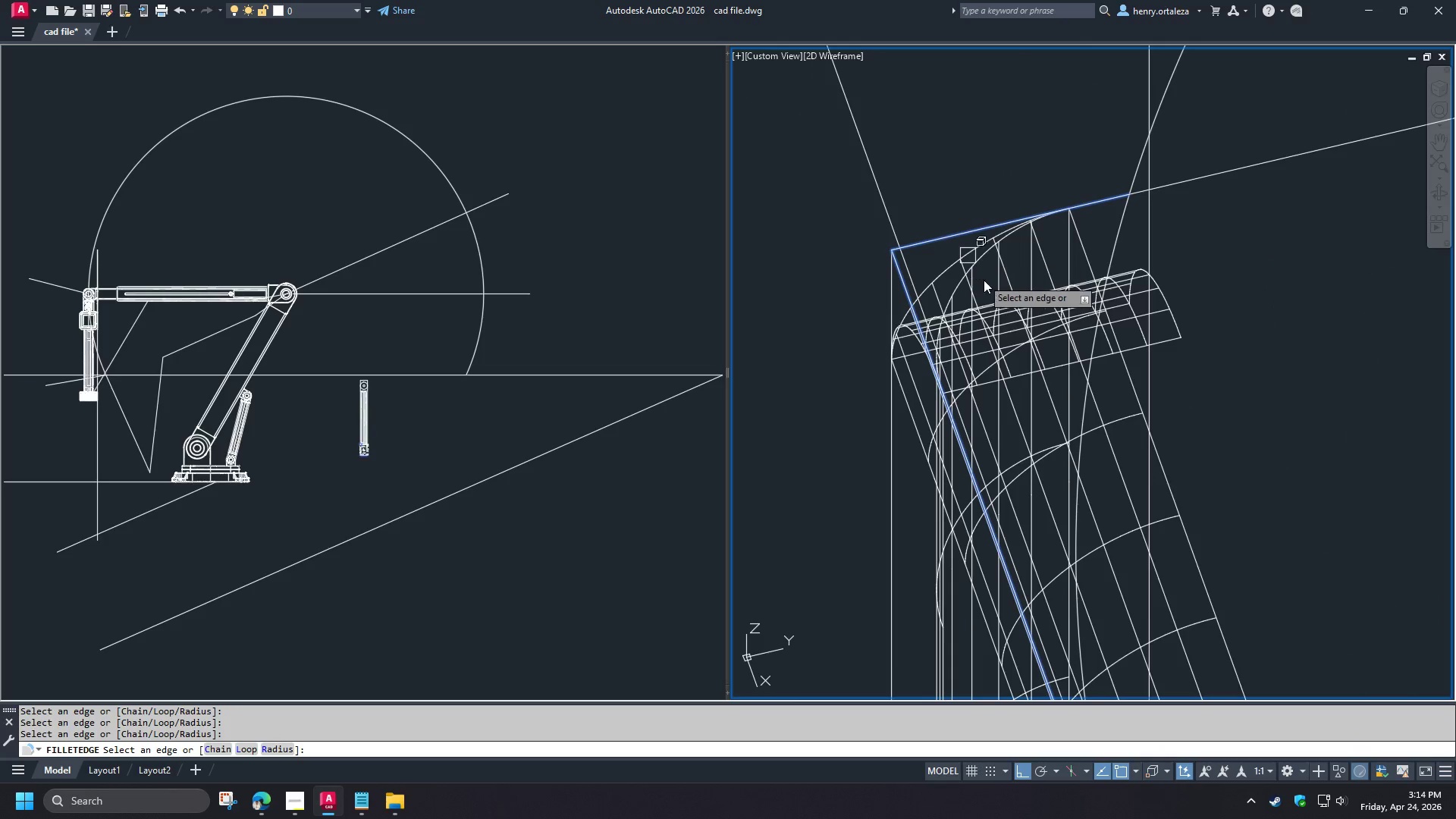 
hold_key(key=ShiftLeft, duration=1.5)
 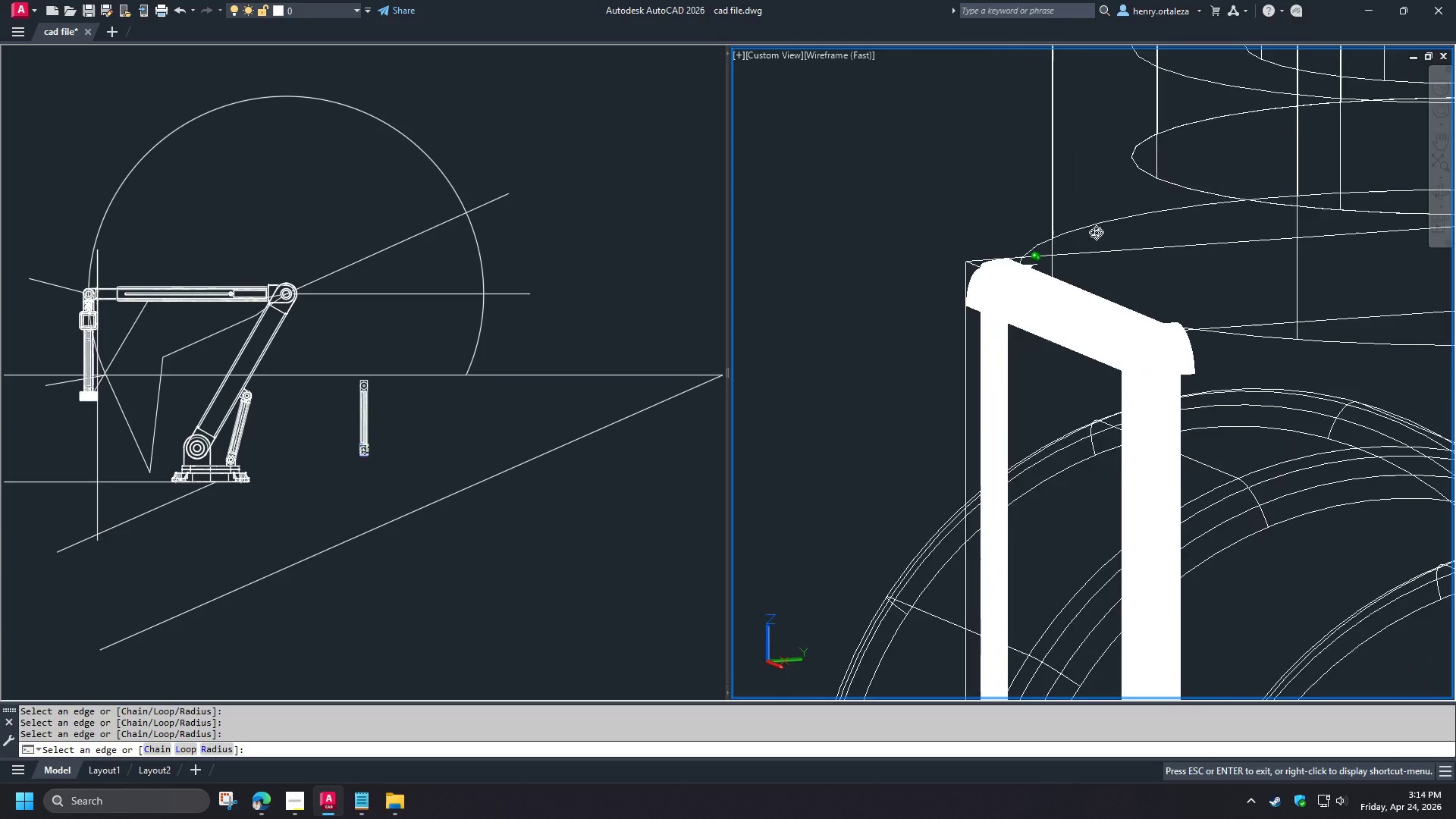 
scroll: coordinate [986, 281], scroll_direction: down, amount: 3.0
 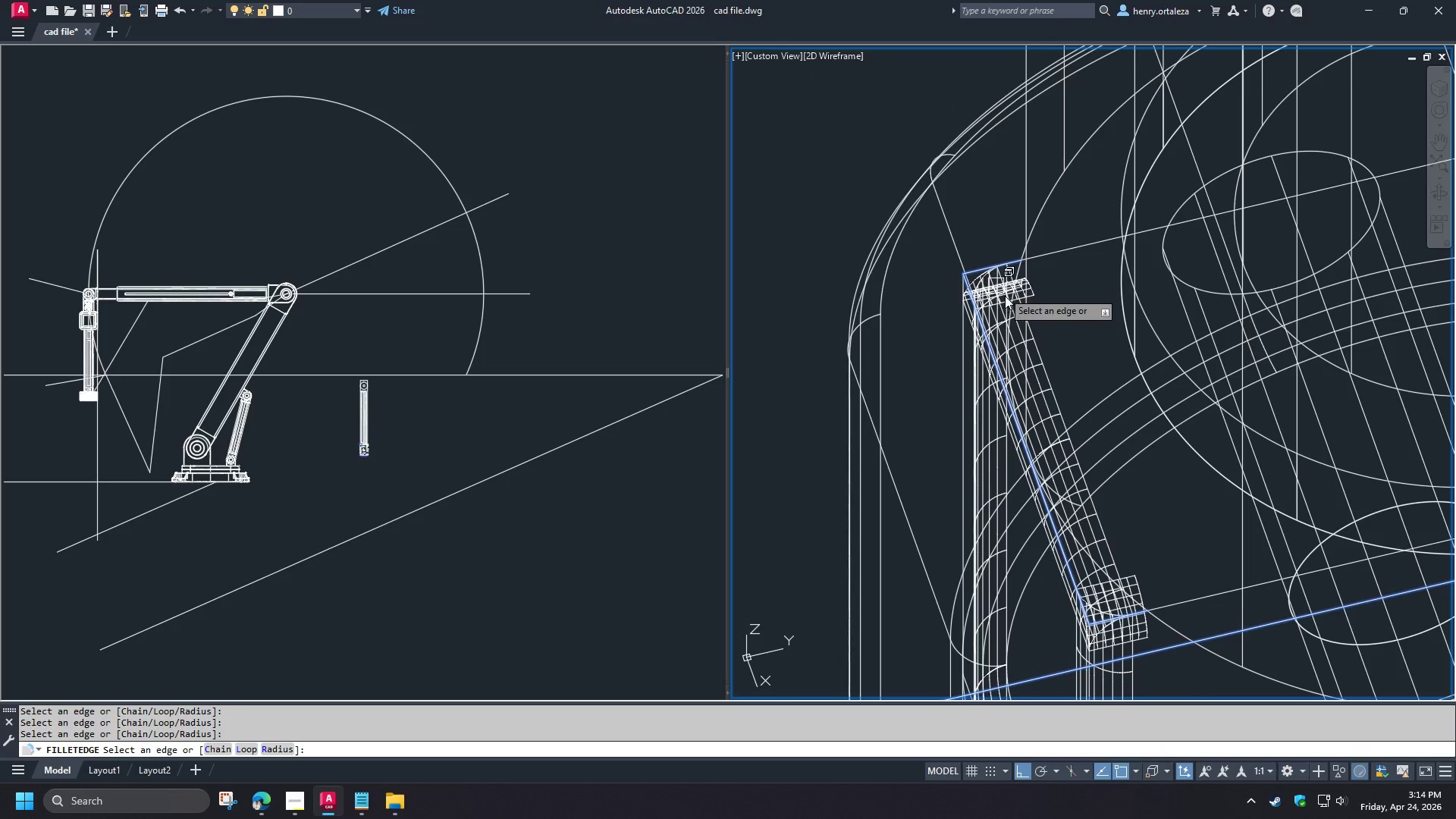 
hold_key(key=ShiftLeft, duration=0.86)
 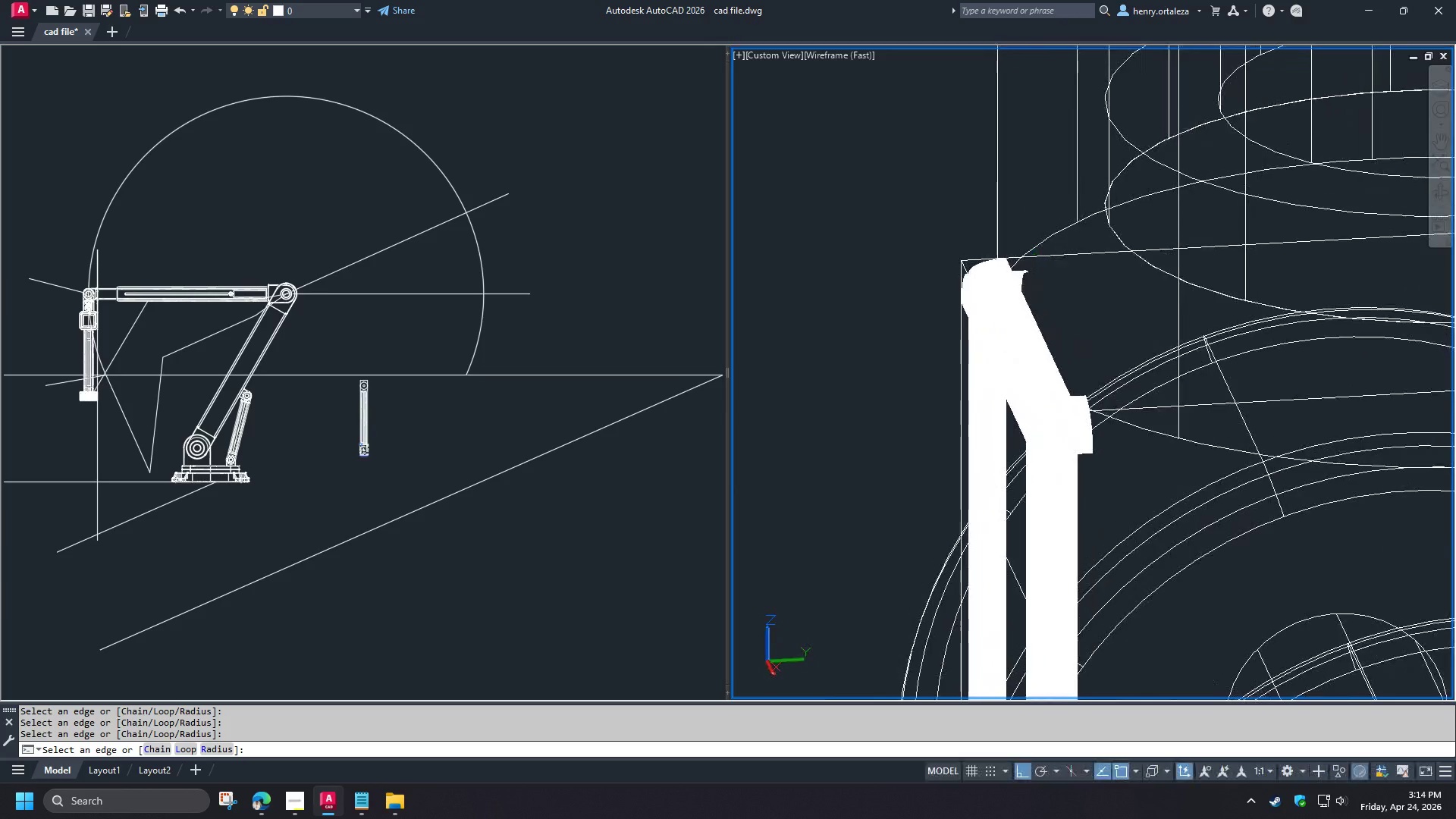 
scroll: coordinate [1061, 259], scroll_direction: down, amount: 2.0
 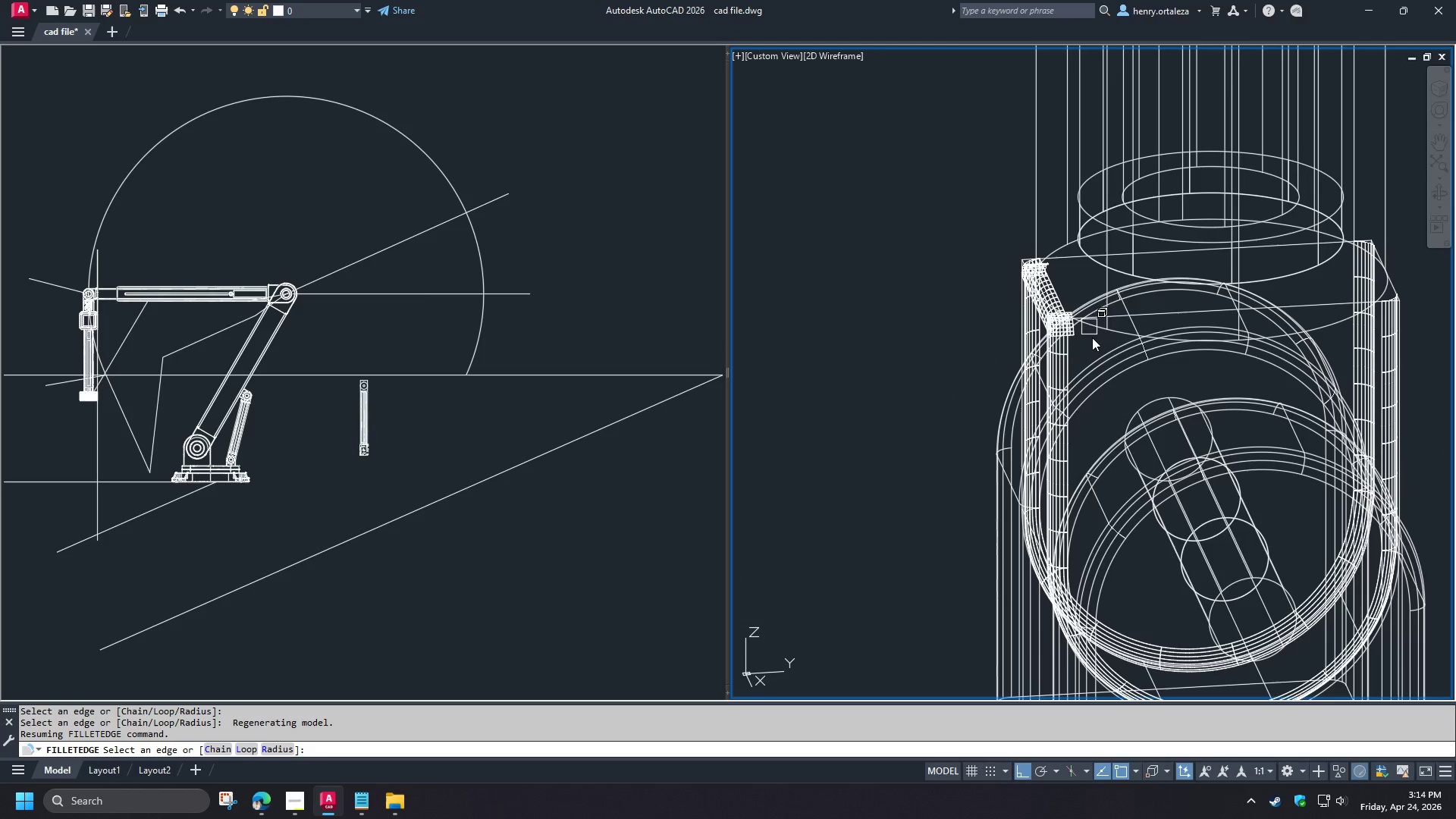 
hold_key(key=ShiftLeft, duration=1.47)
 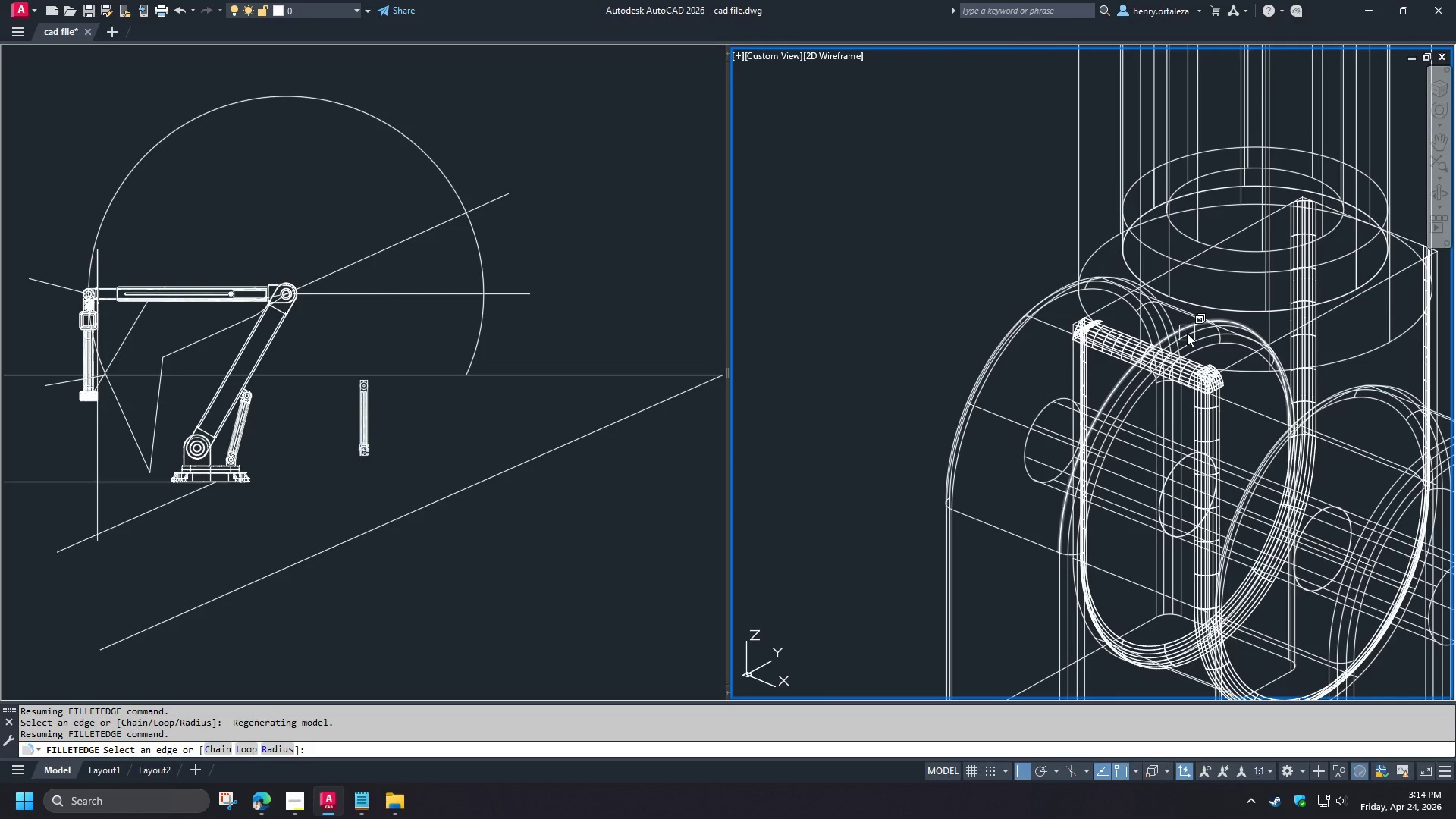 
key(C)
 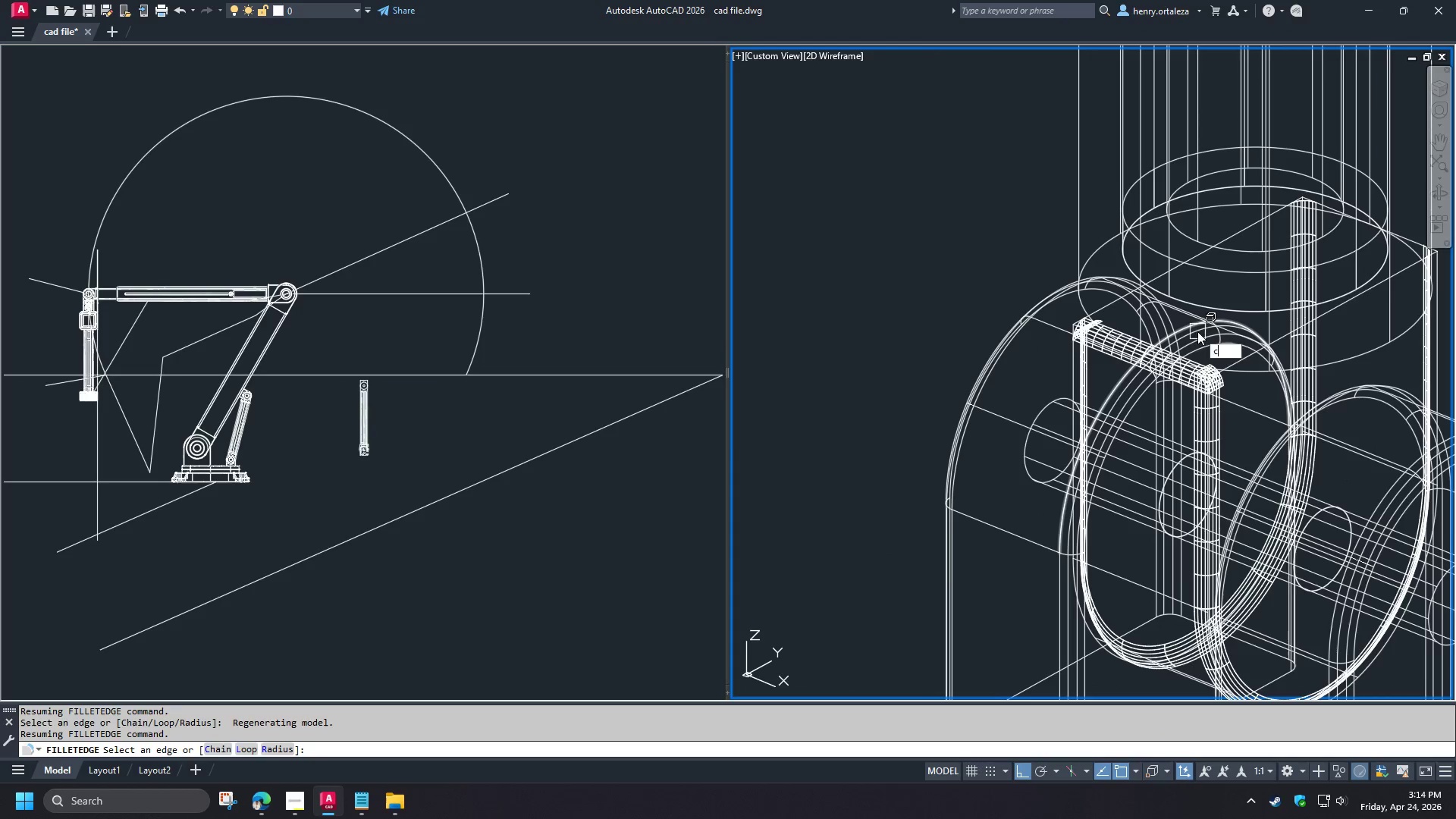 
key(Space)
 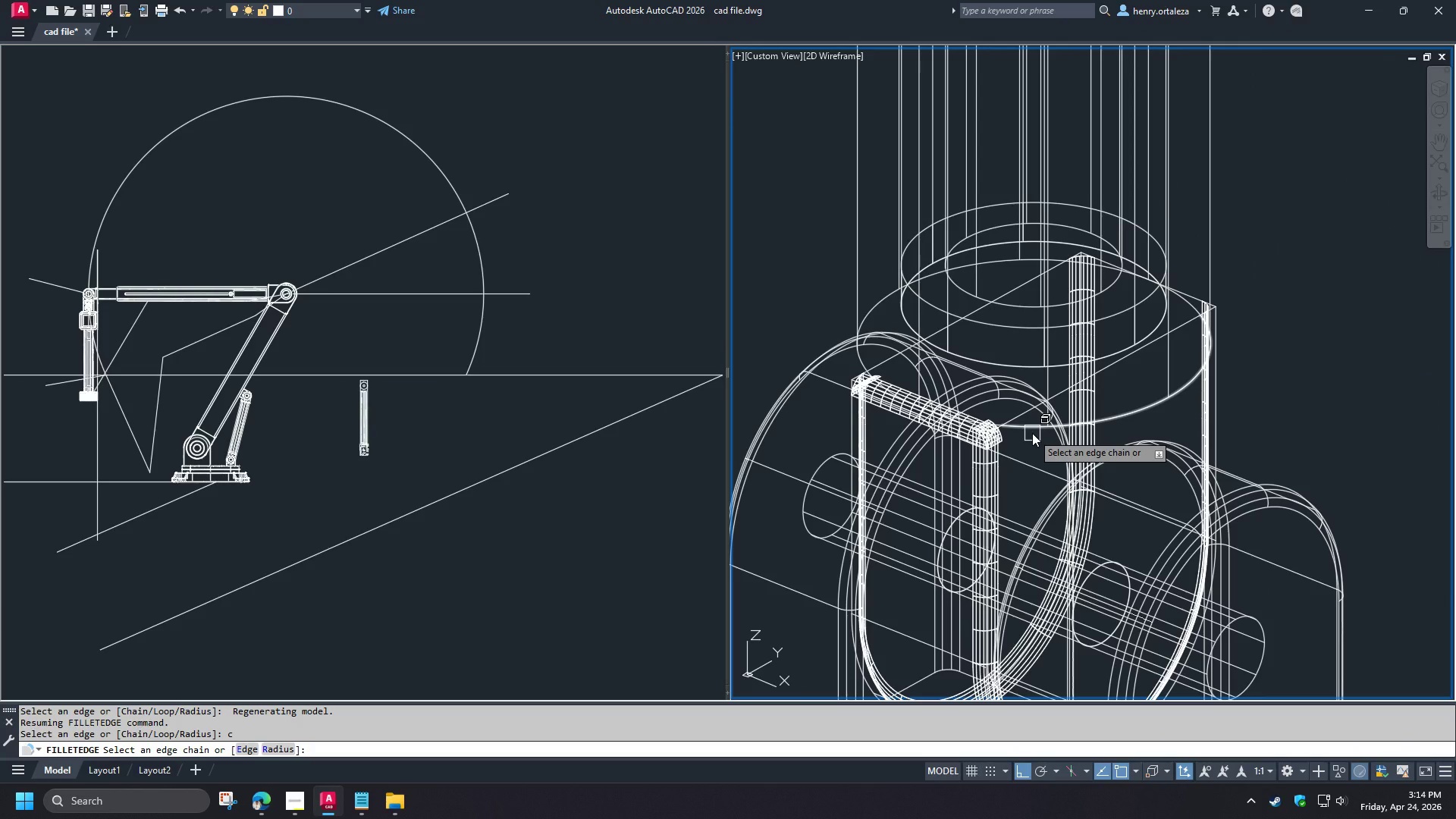 
left_click([1032, 433])
 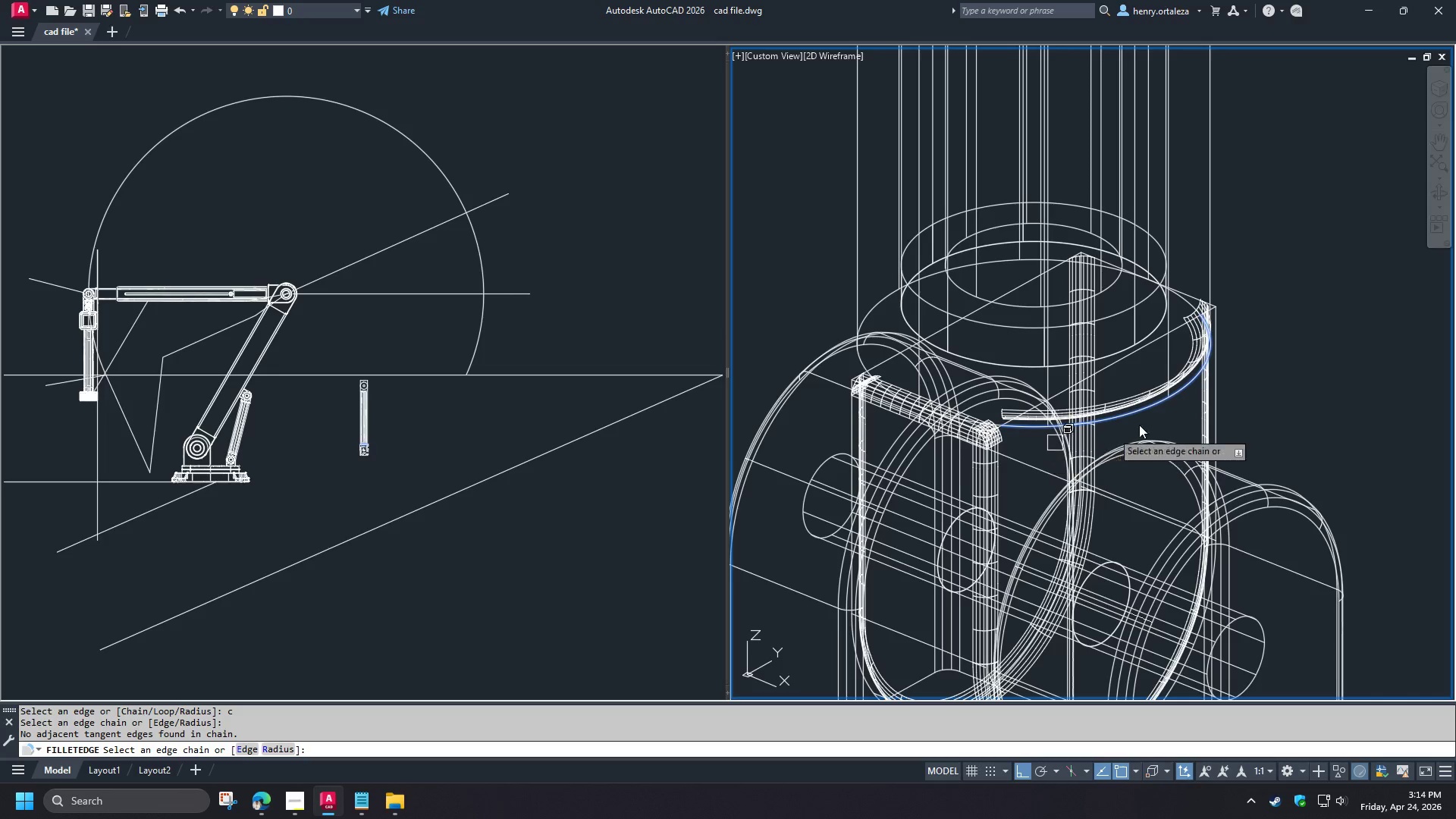 
hold_key(key=ShiftLeft, duration=1.22)
 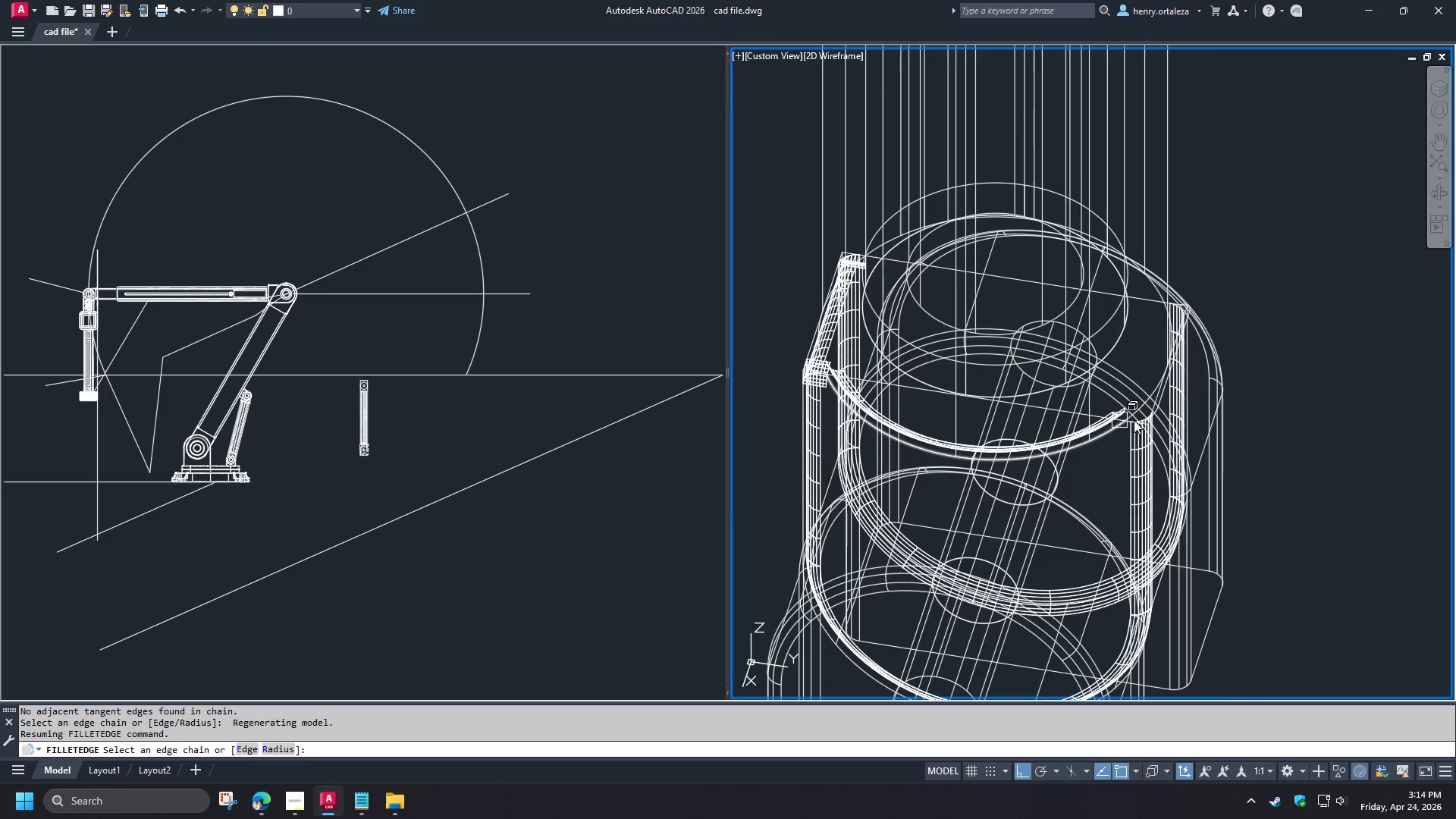 
scroll: coordinate [1134, 420], scroll_direction: up, amount: 3.0
 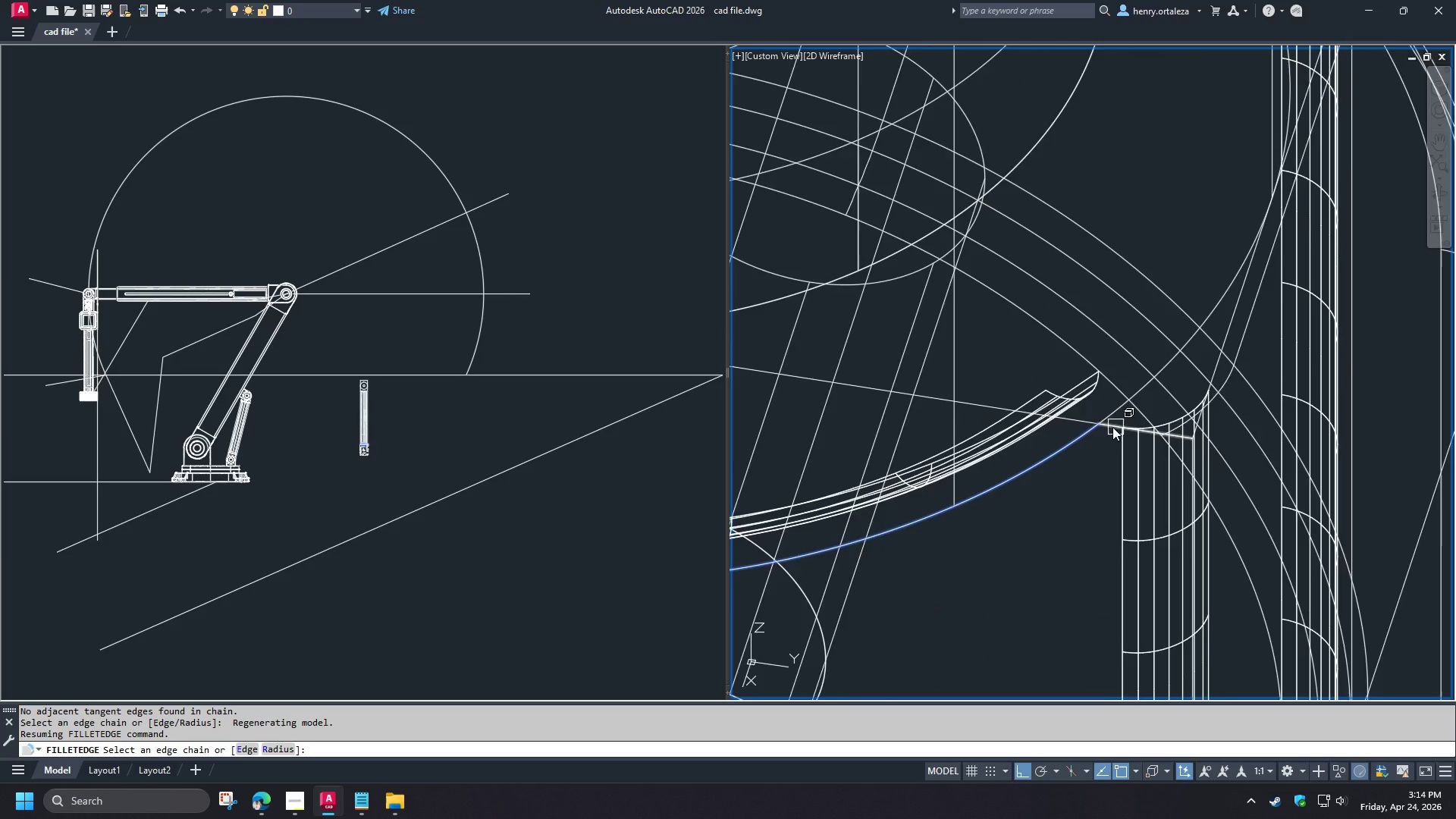 
left_click([1106, 428])
 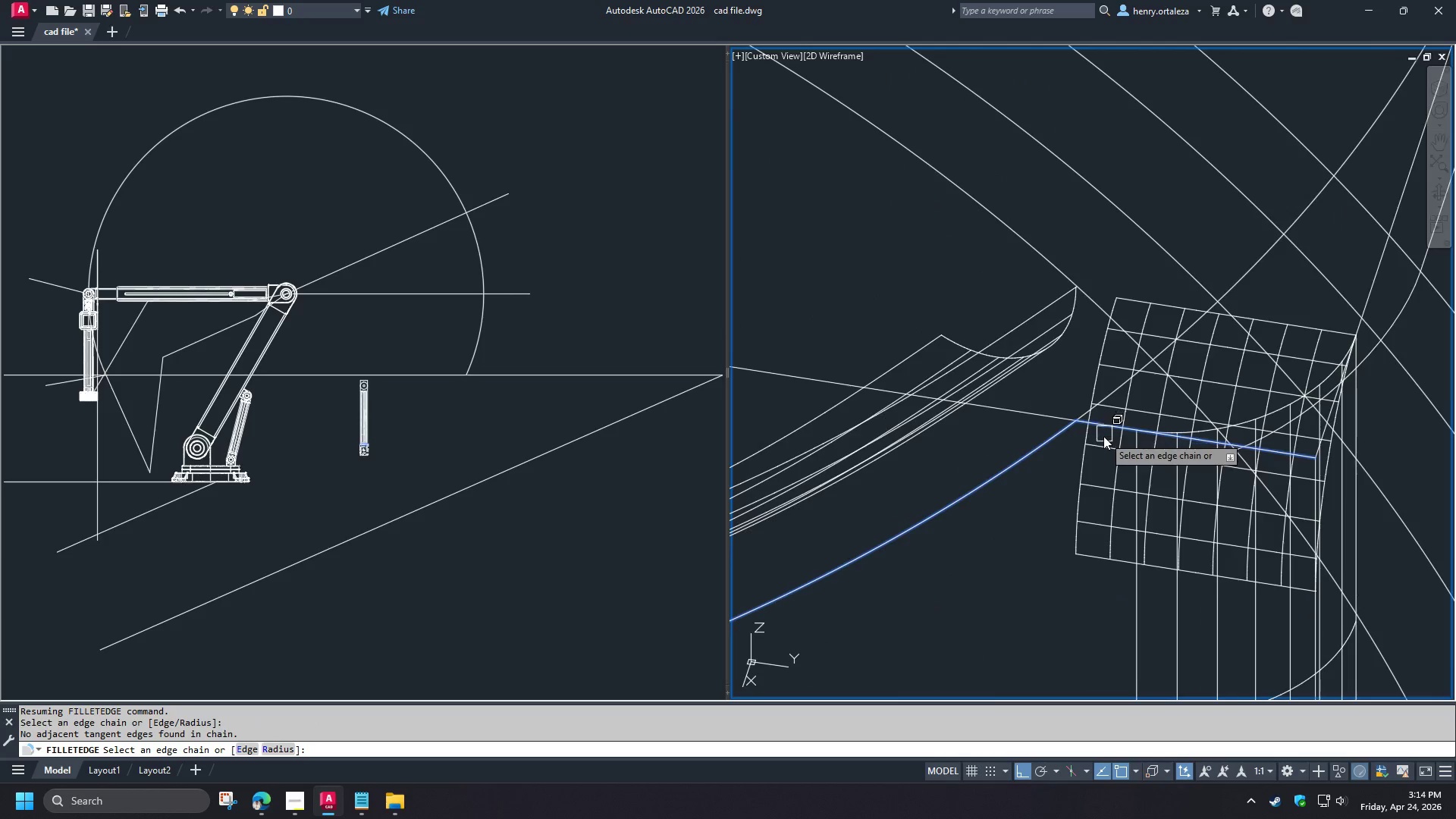 
scroll: coordinate [1112, 427], scroll_direction: up, amount: 2.0
 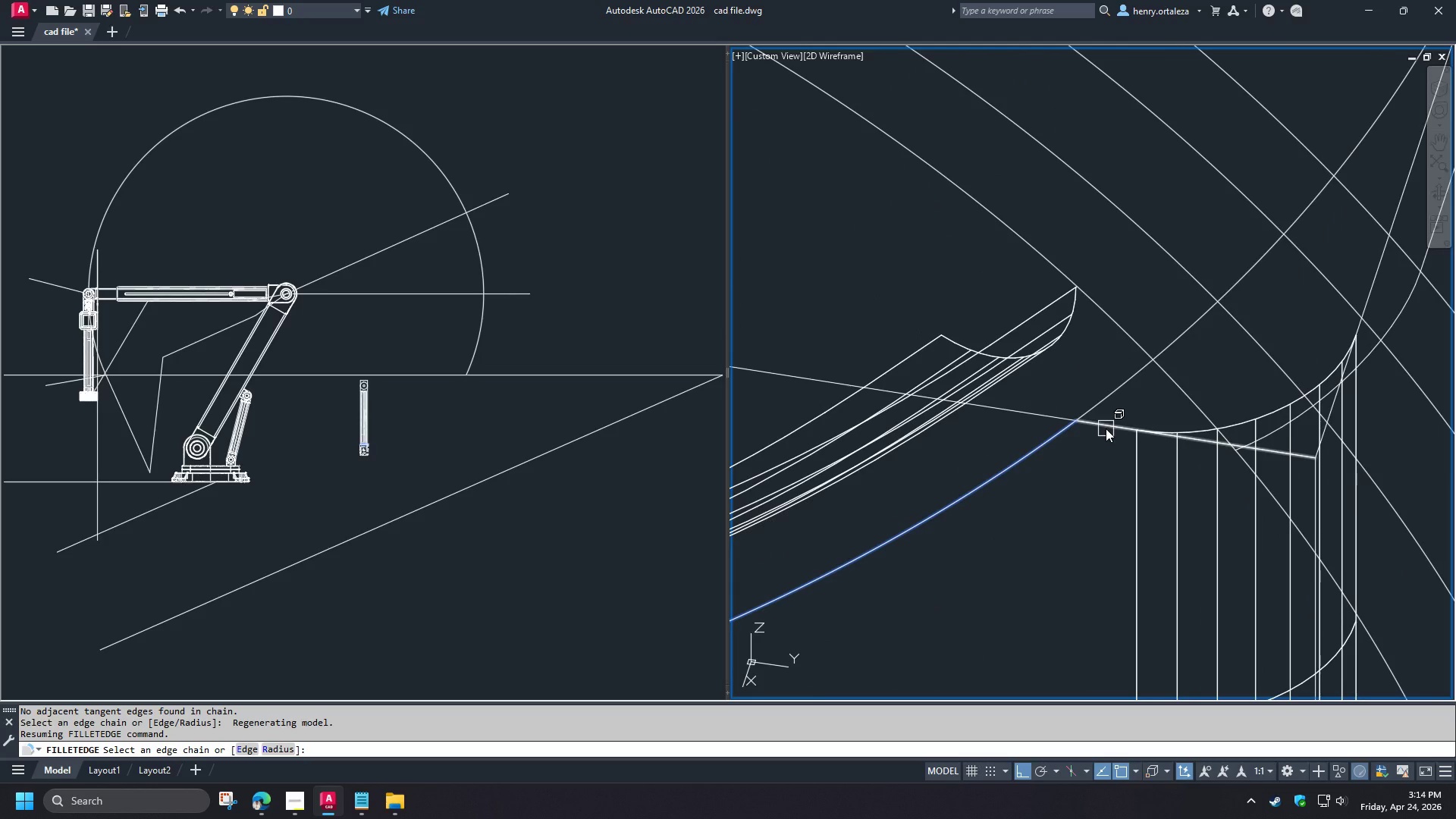 
scroll: coordinate [1103, 436], scroll_direction: down, amount: 1.0
 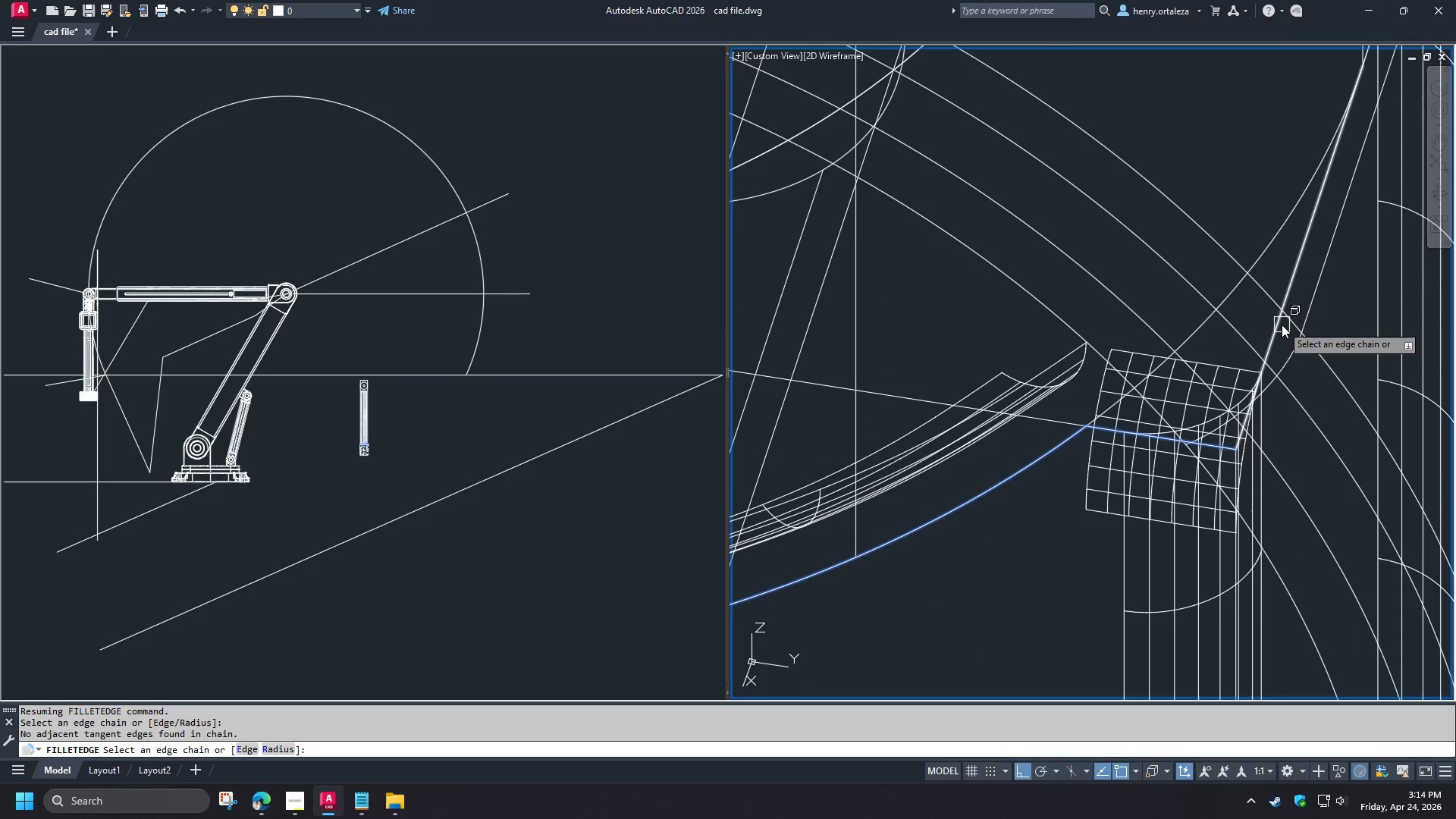 
left_click([1282, 325])
 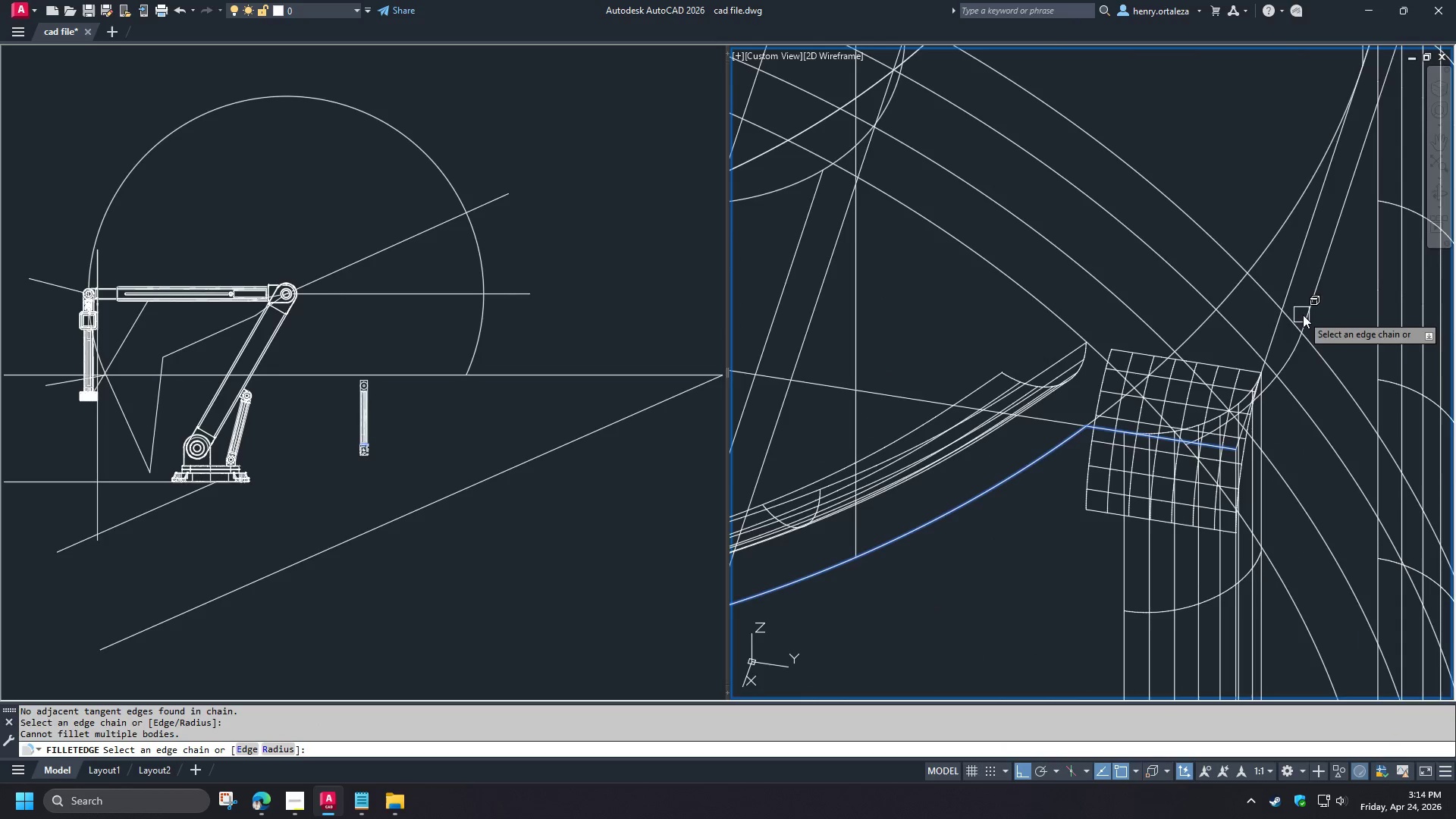 
hold_key(key=ShiftLeft, duration=1.31)
 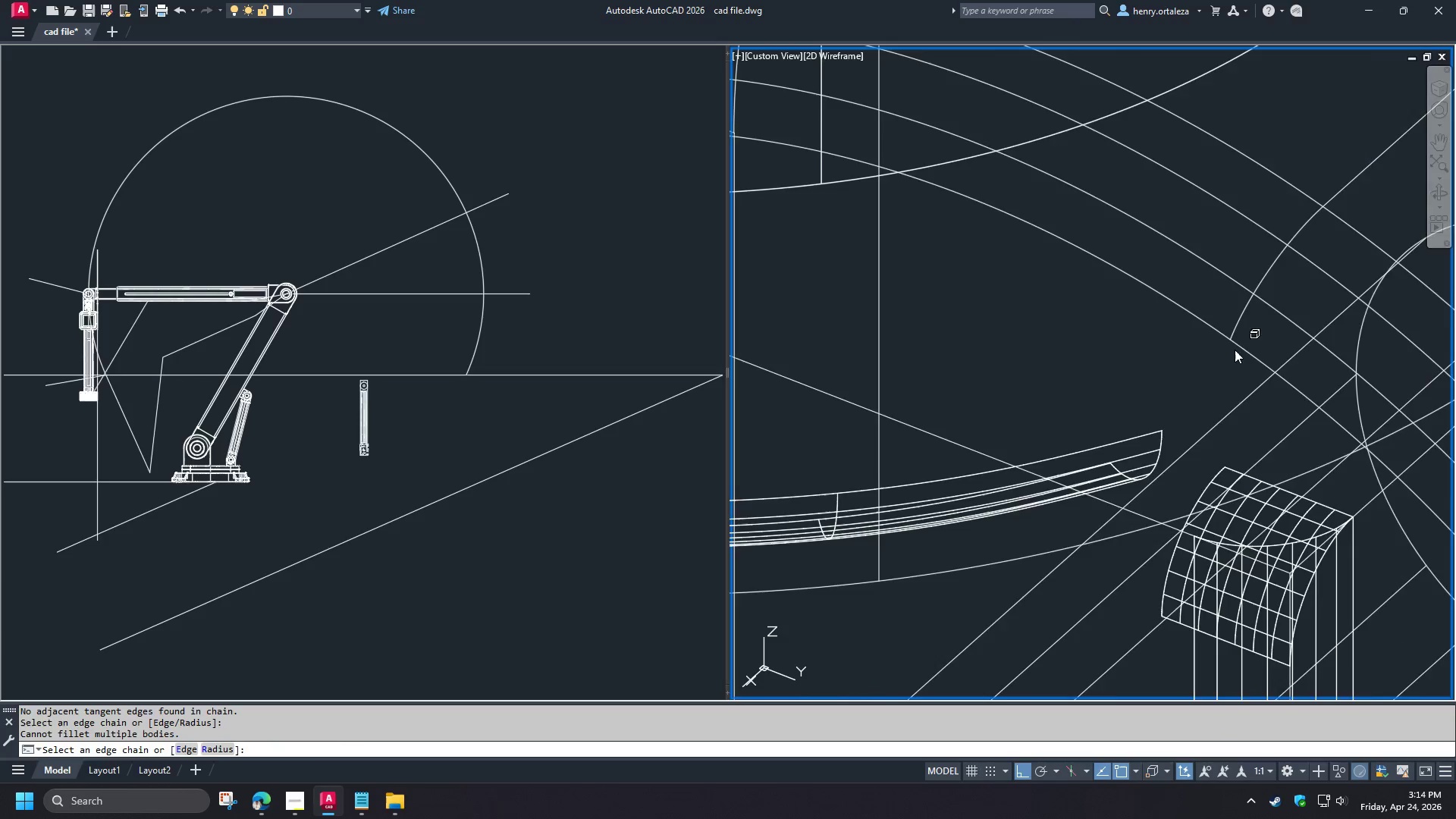 
scroll: coordinate [1225, 353], scroll_direction: down, amount: 2.0
 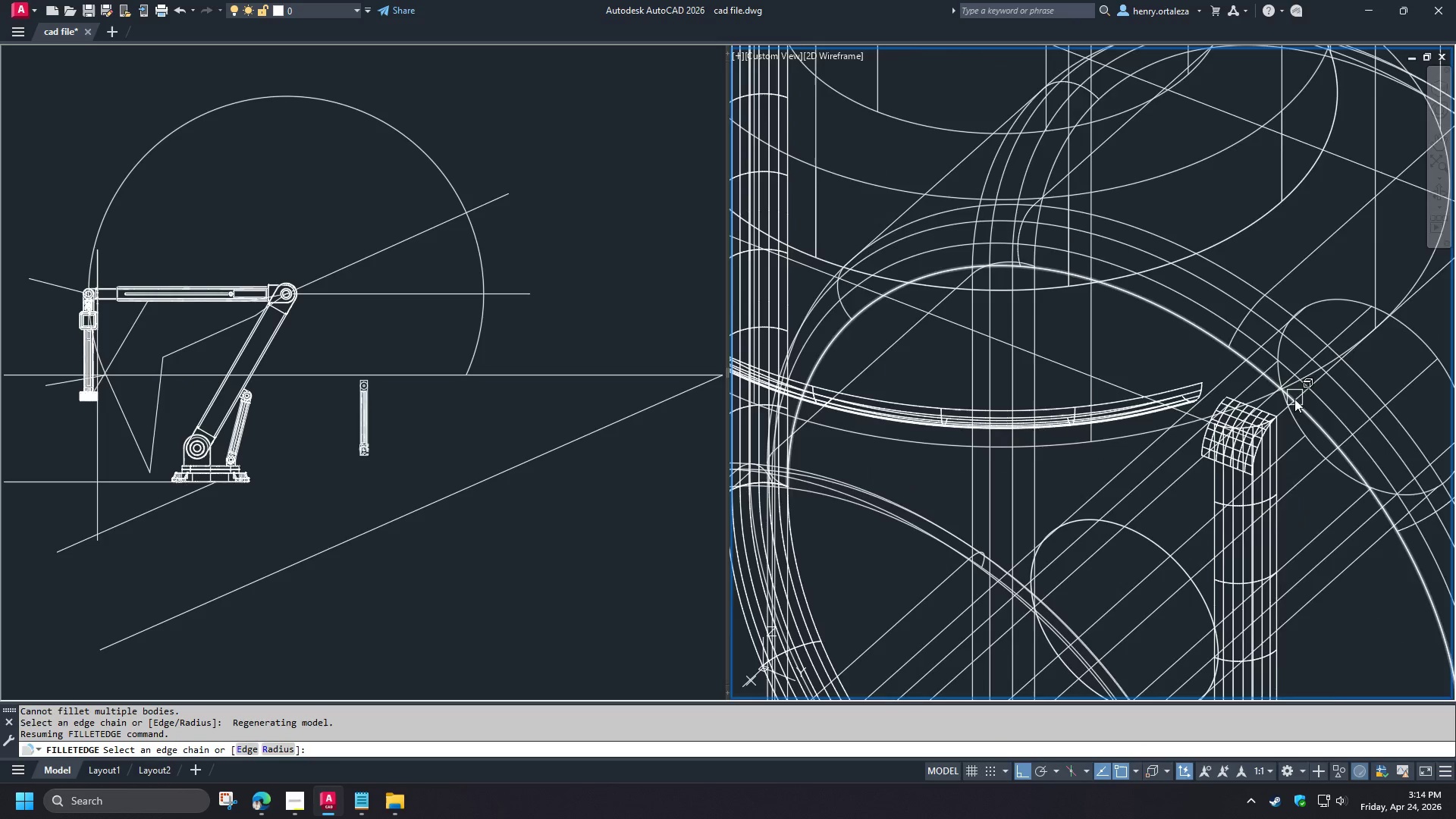 
scroll: coordinate [1274, 418], scroll_direction: up, amount: 3.0
 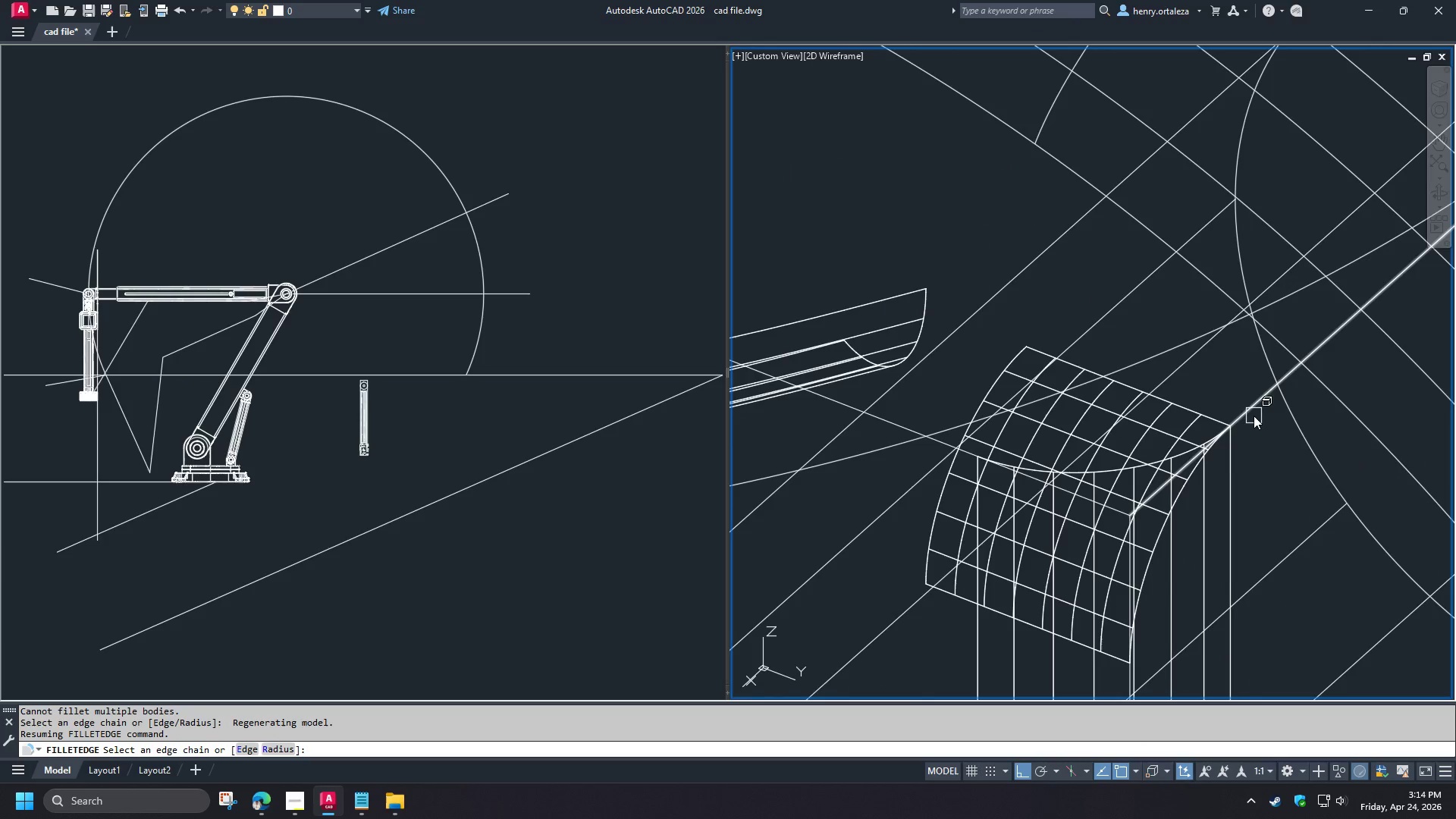 
left_click([1252, 412])
 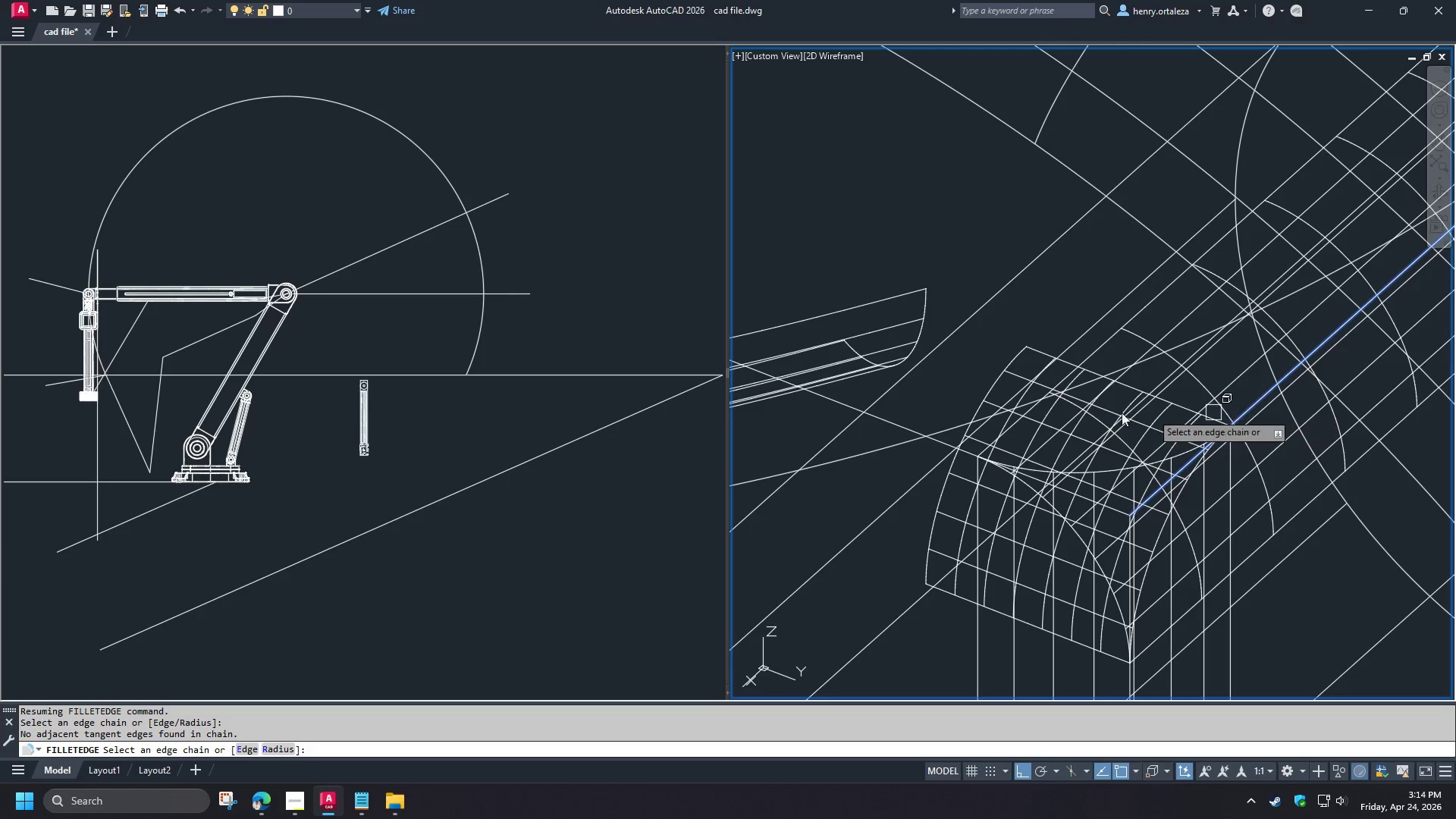 
scroll: coordinate [1114, 416], scroll_direction: down, amount: 4.0
 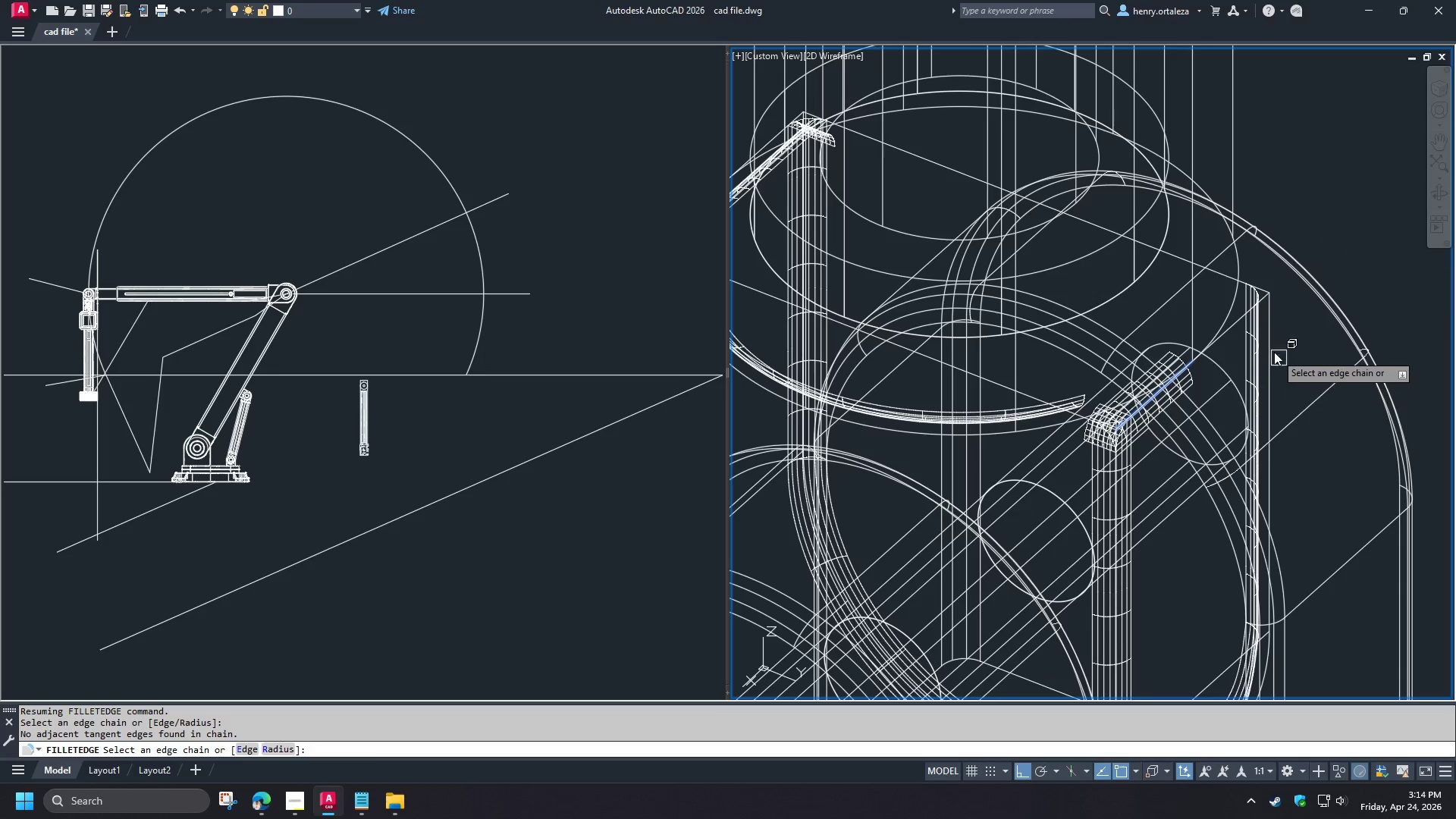 
scroll: coordinate [1247, 325], scroll_direction: up, amount: 2.0
 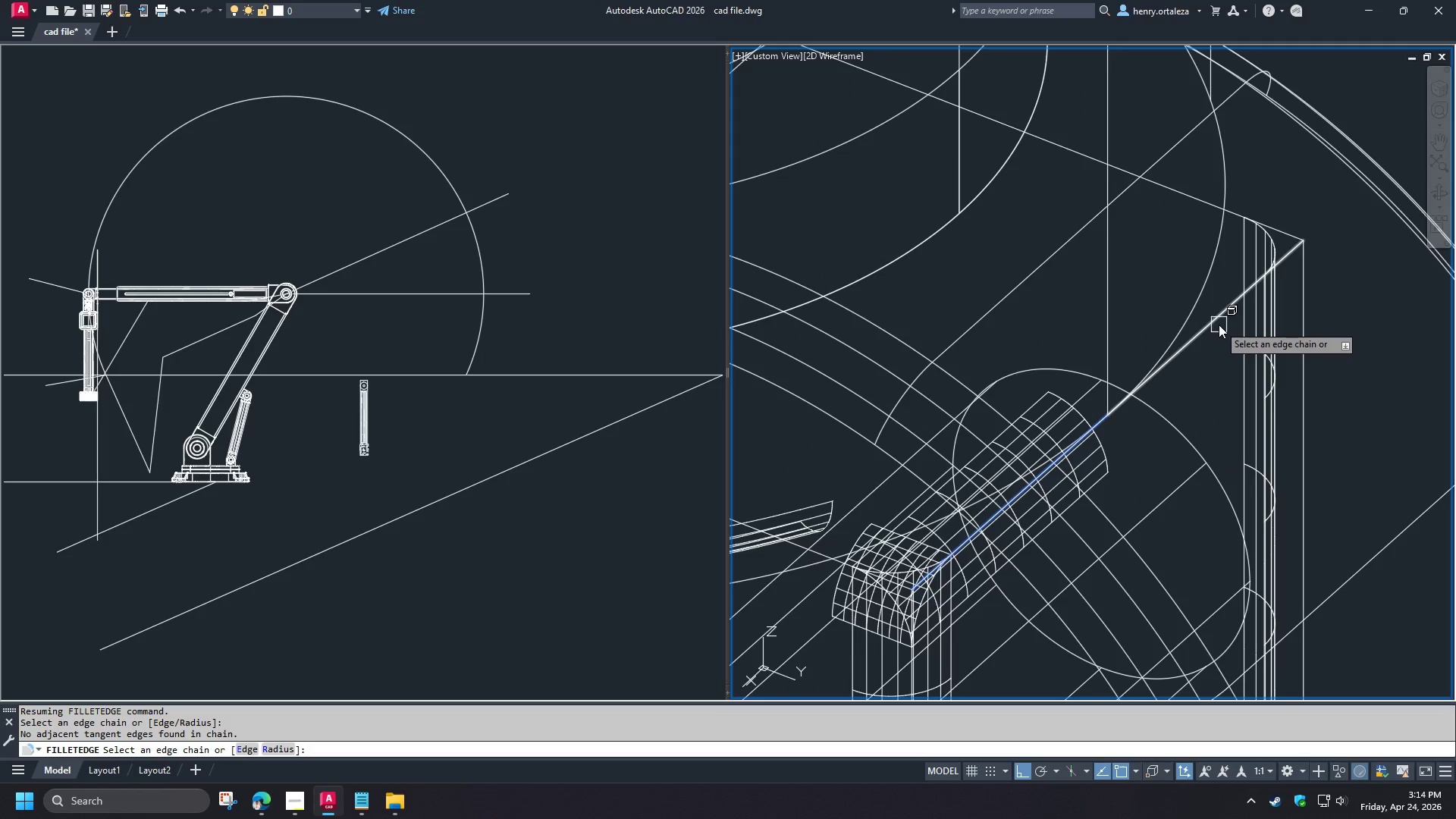 
left_click([1219, 325])
 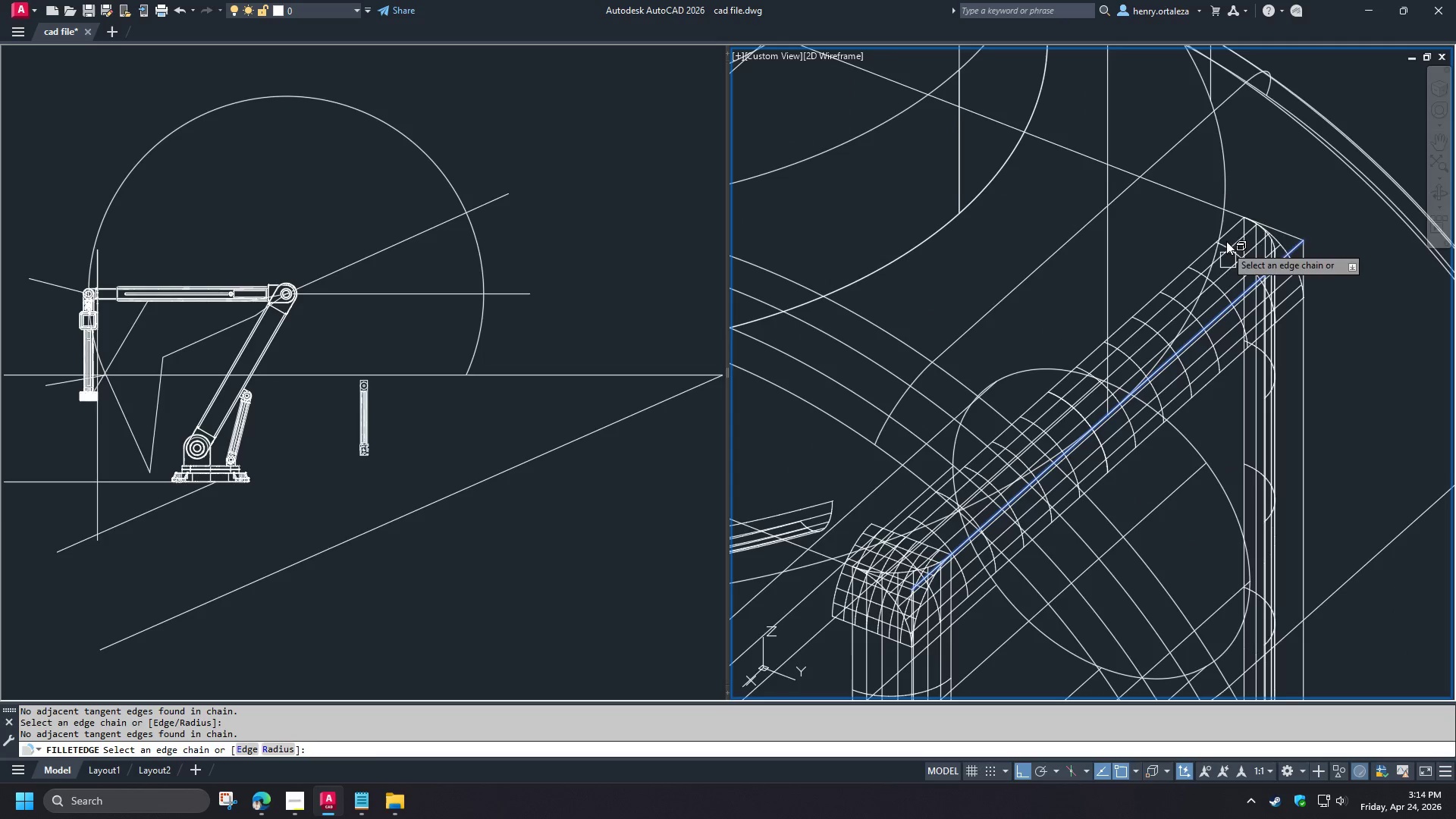 
scroll: coordinate [1226, 222], scroll_direction: up, amount: 2.0
 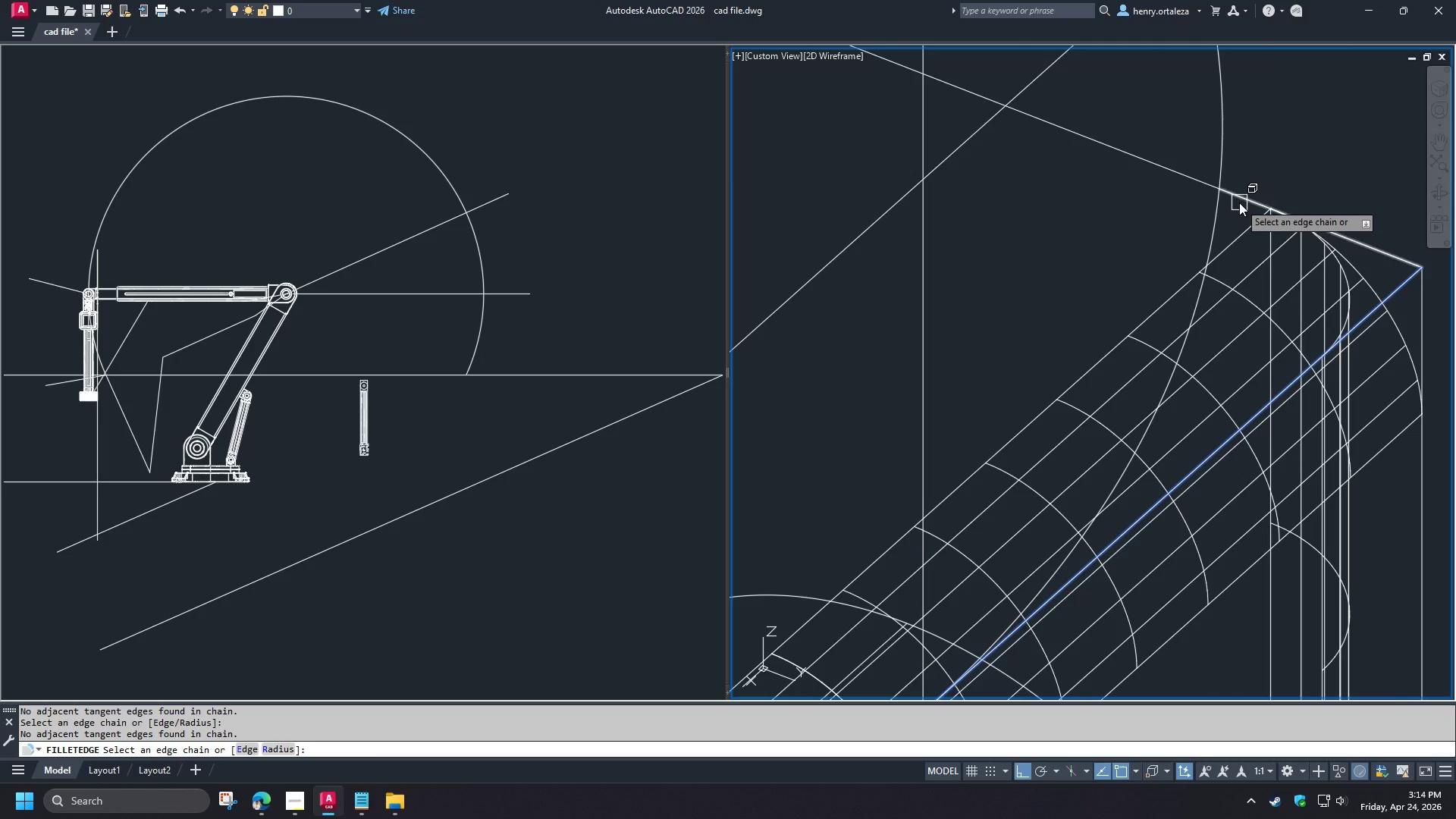 
left_click([1239, 202])
 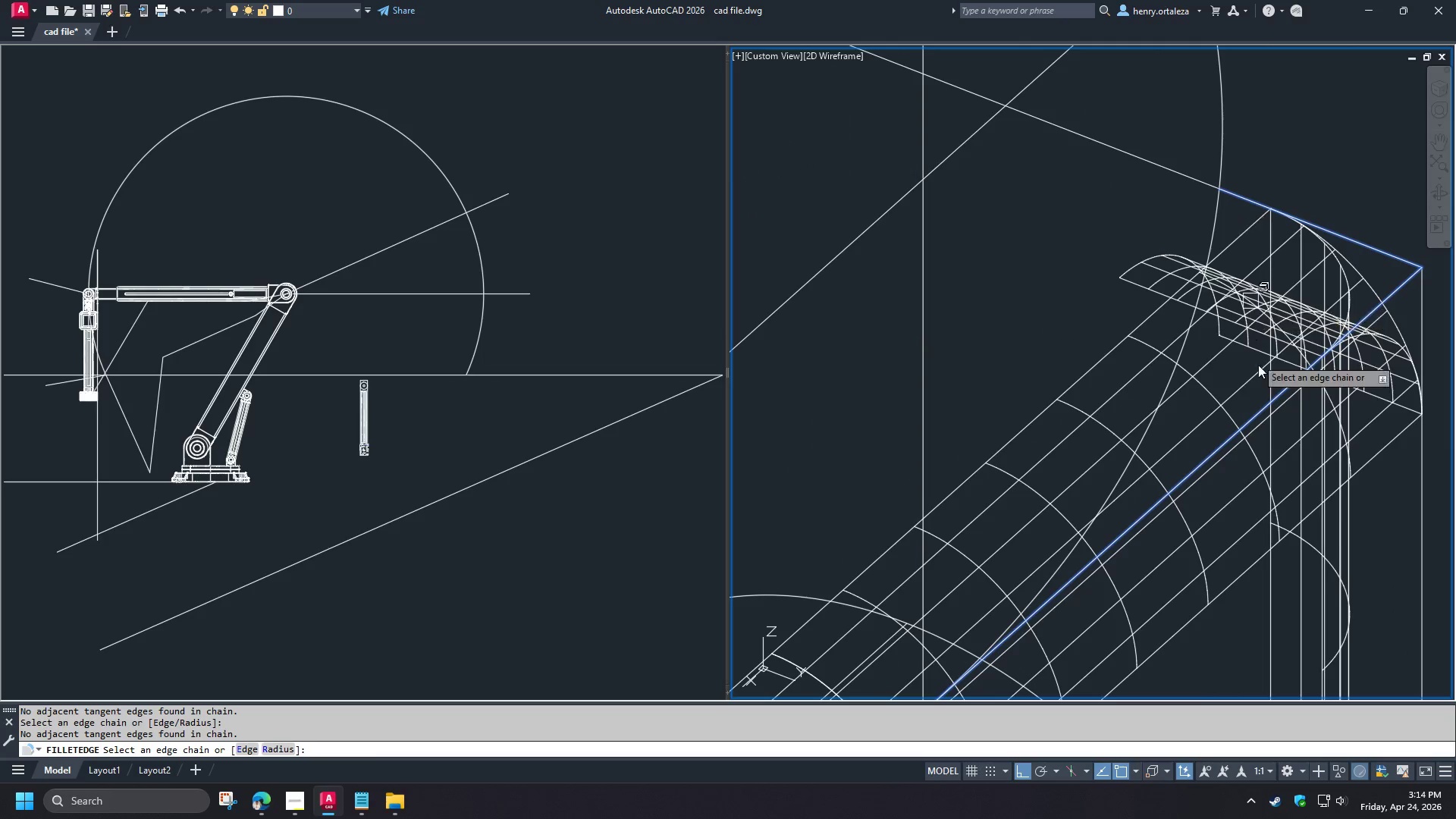 
scroll: coordinate [1258, 375], scroll_direction: down, amount: 3.0
 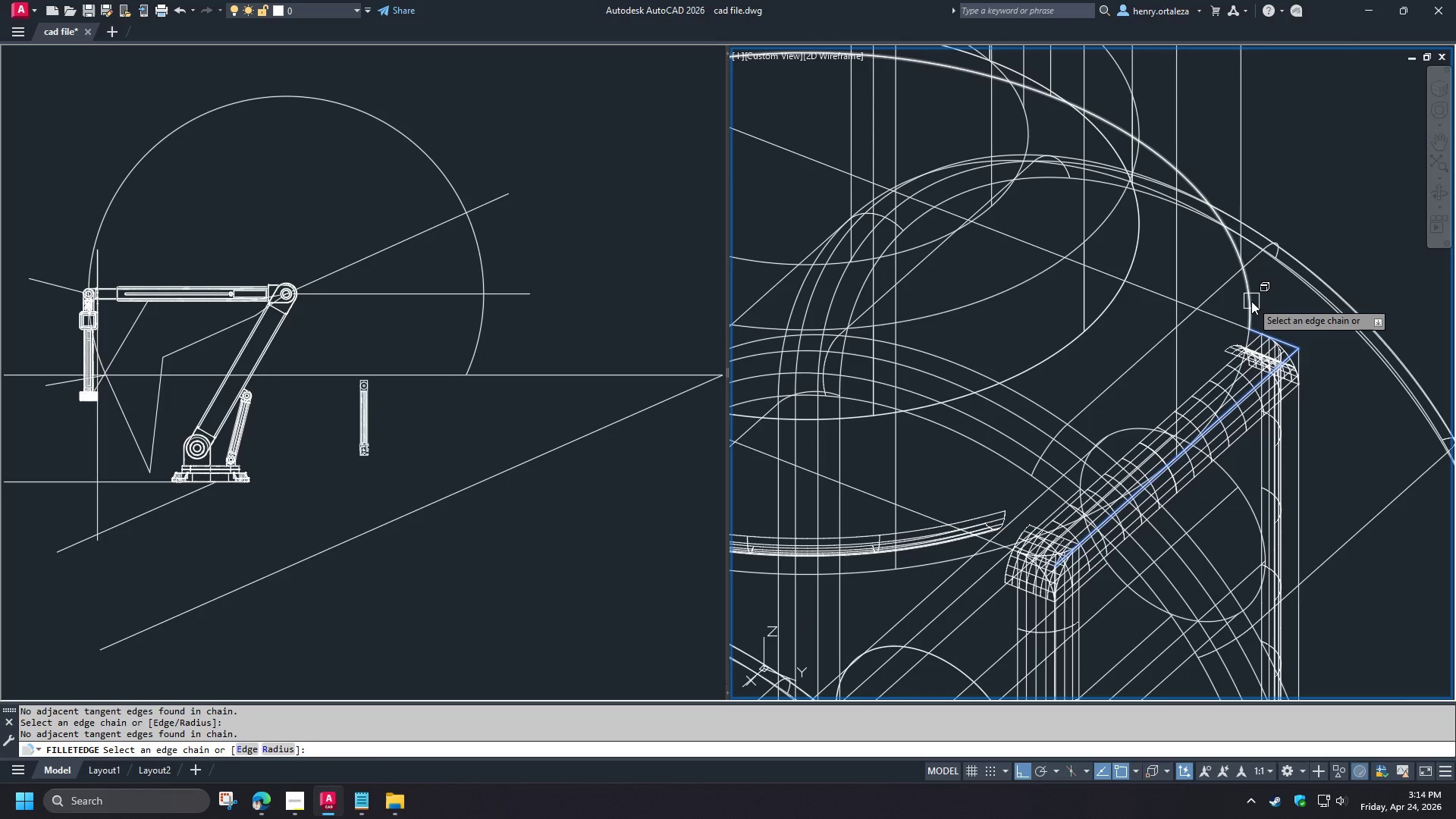 
left_click([1251, 301])
 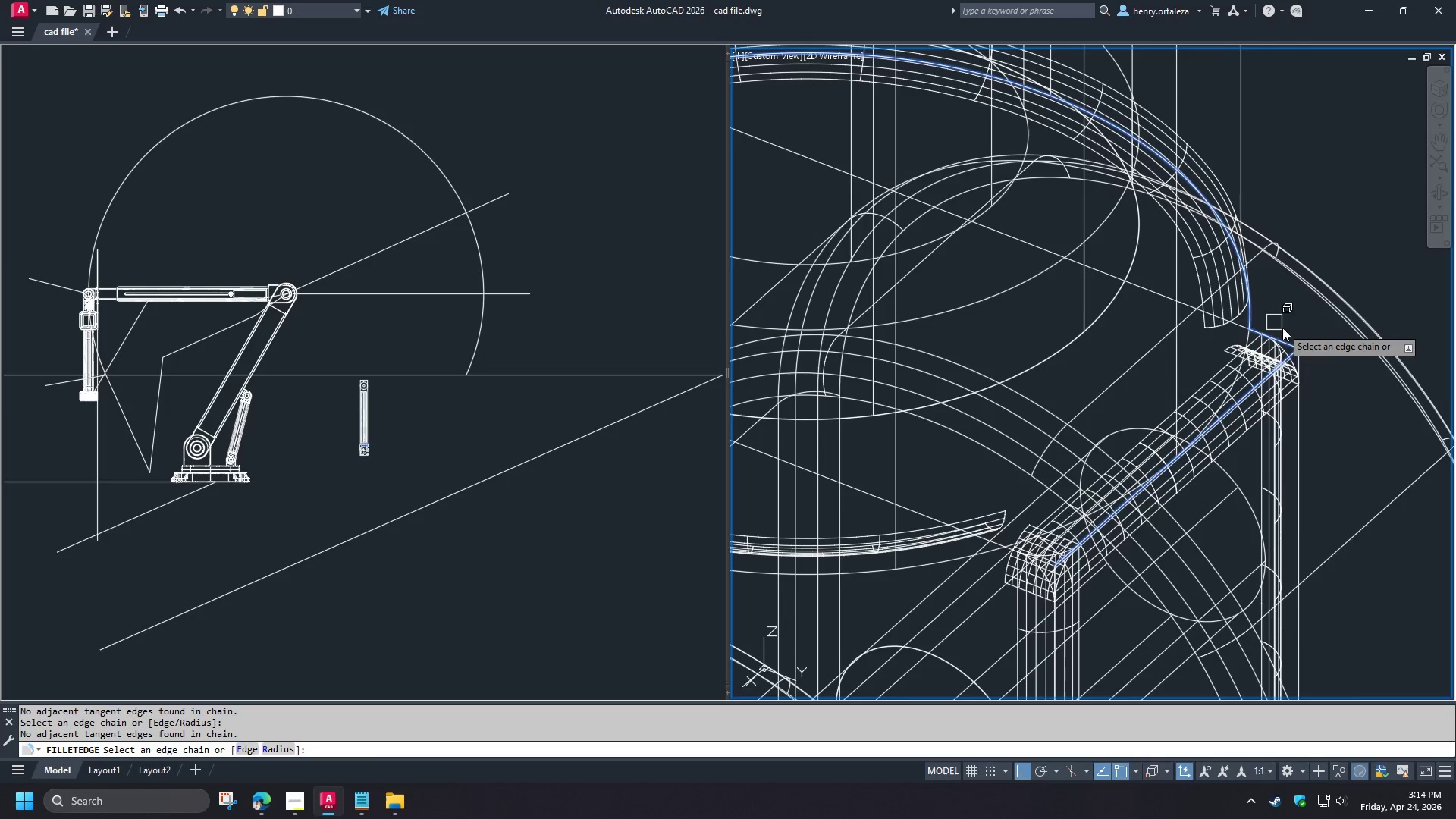 
hold_key(key=ShiftLeft, duration=1.5)
 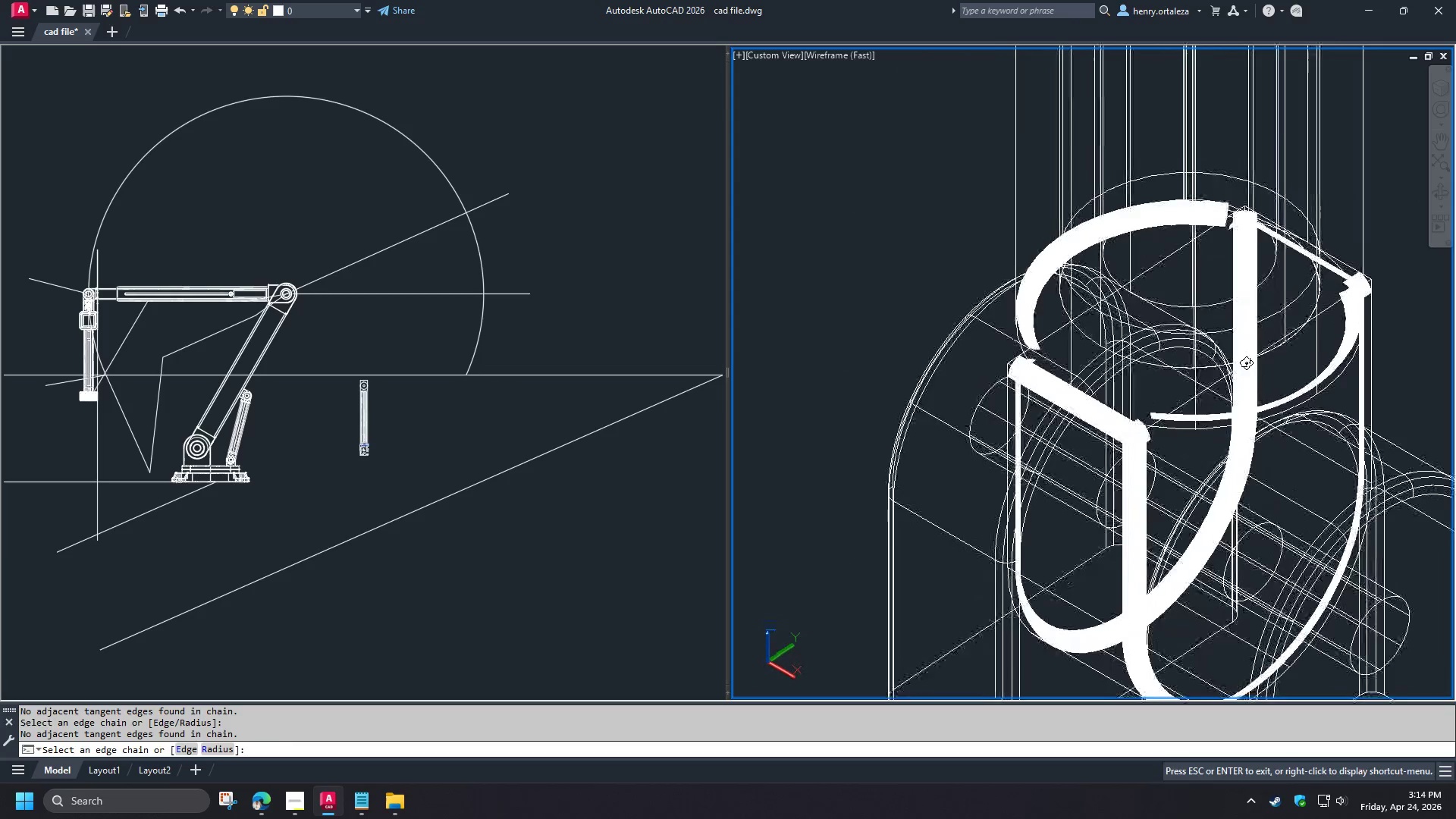 
scroll: coordinate [1282, 328], scroll_direction: down, amount: 2.0
 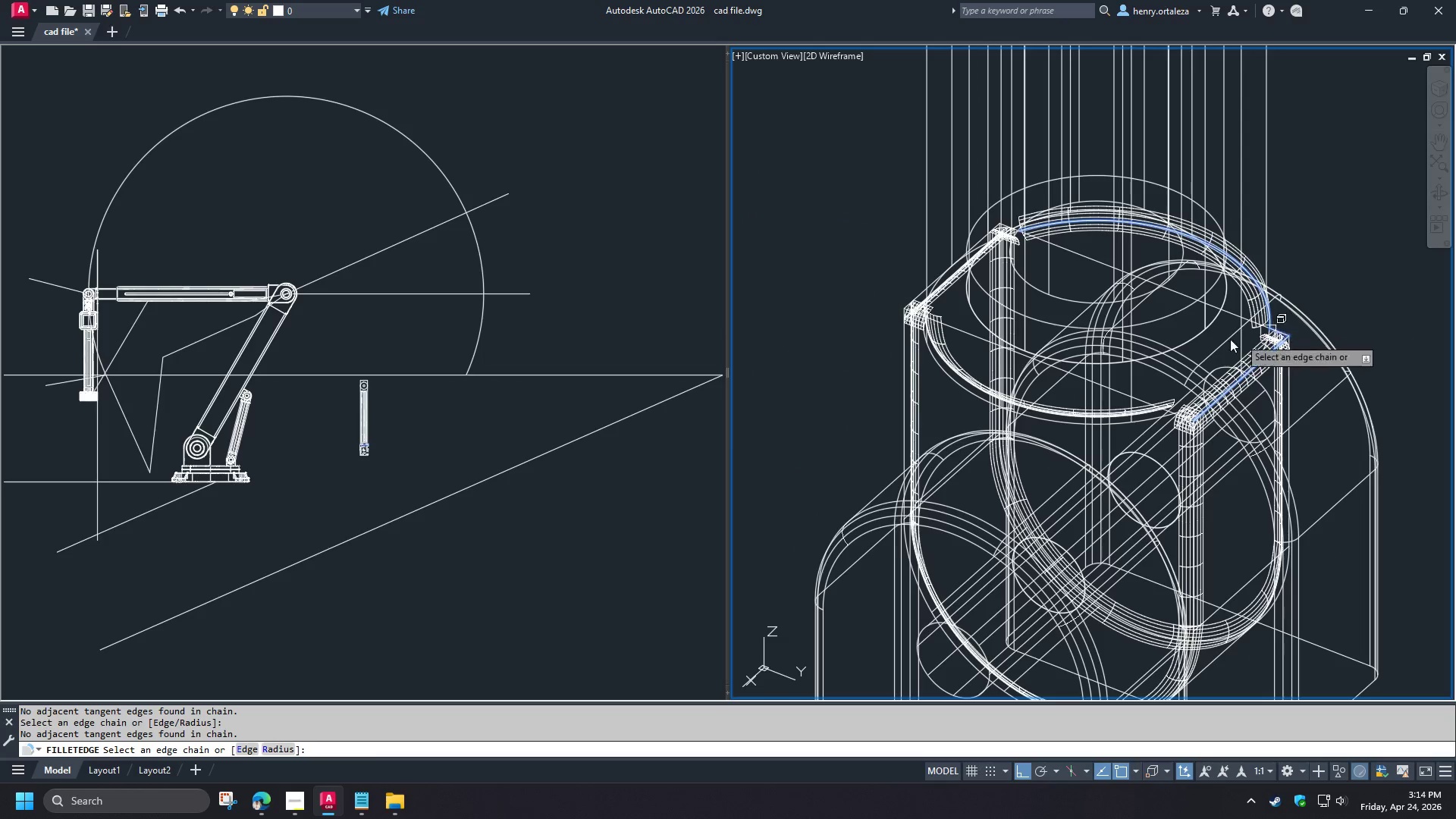 
hold_key(key=ShiftLeft, duration=0.8)
 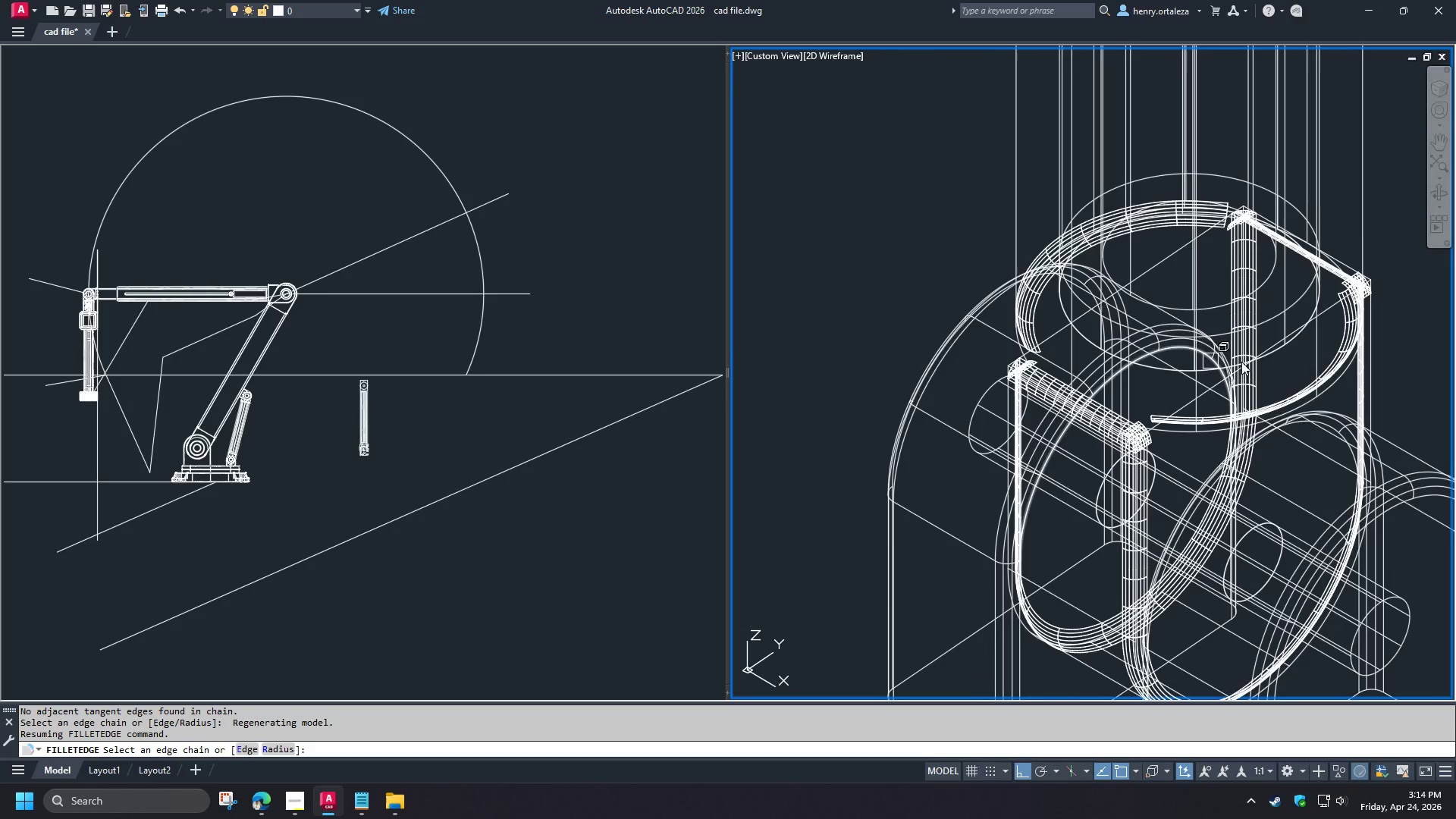 
key(Shift+ShiftLeft)
 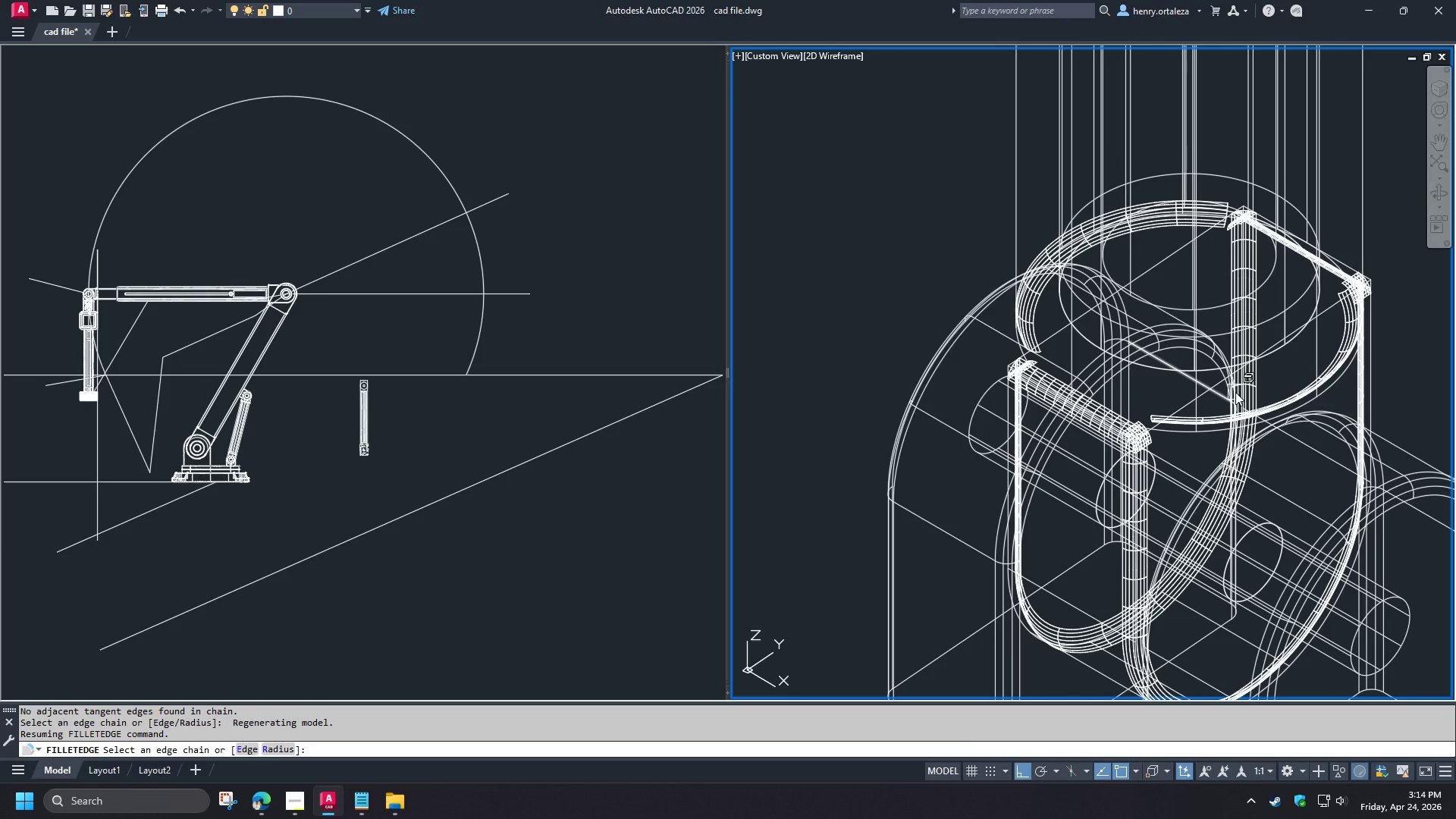 
hold_key(key=ShiftLeft, duration=1.5)
 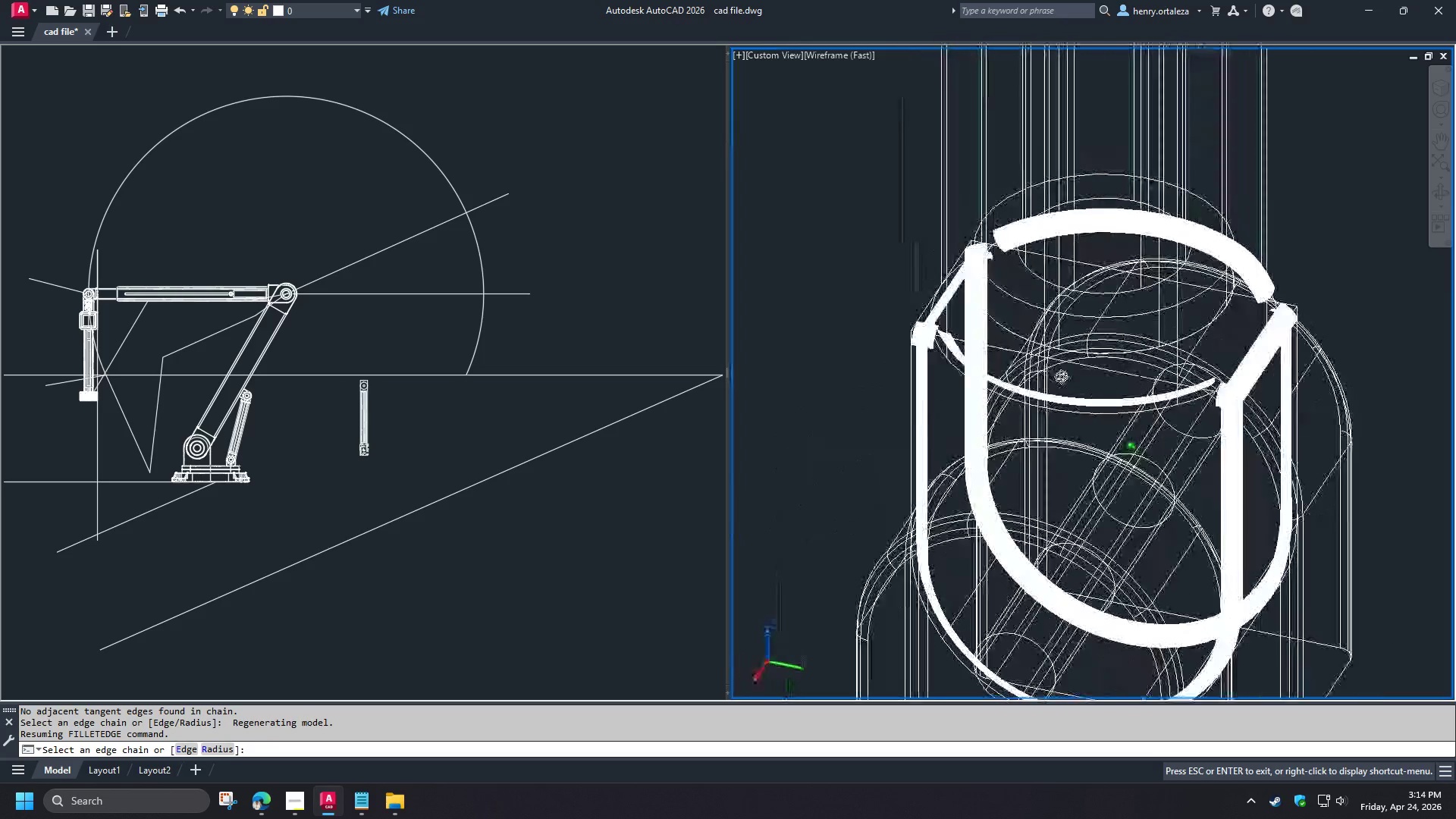 
hold_key(key=ShiftLeft, duration=1.45)
 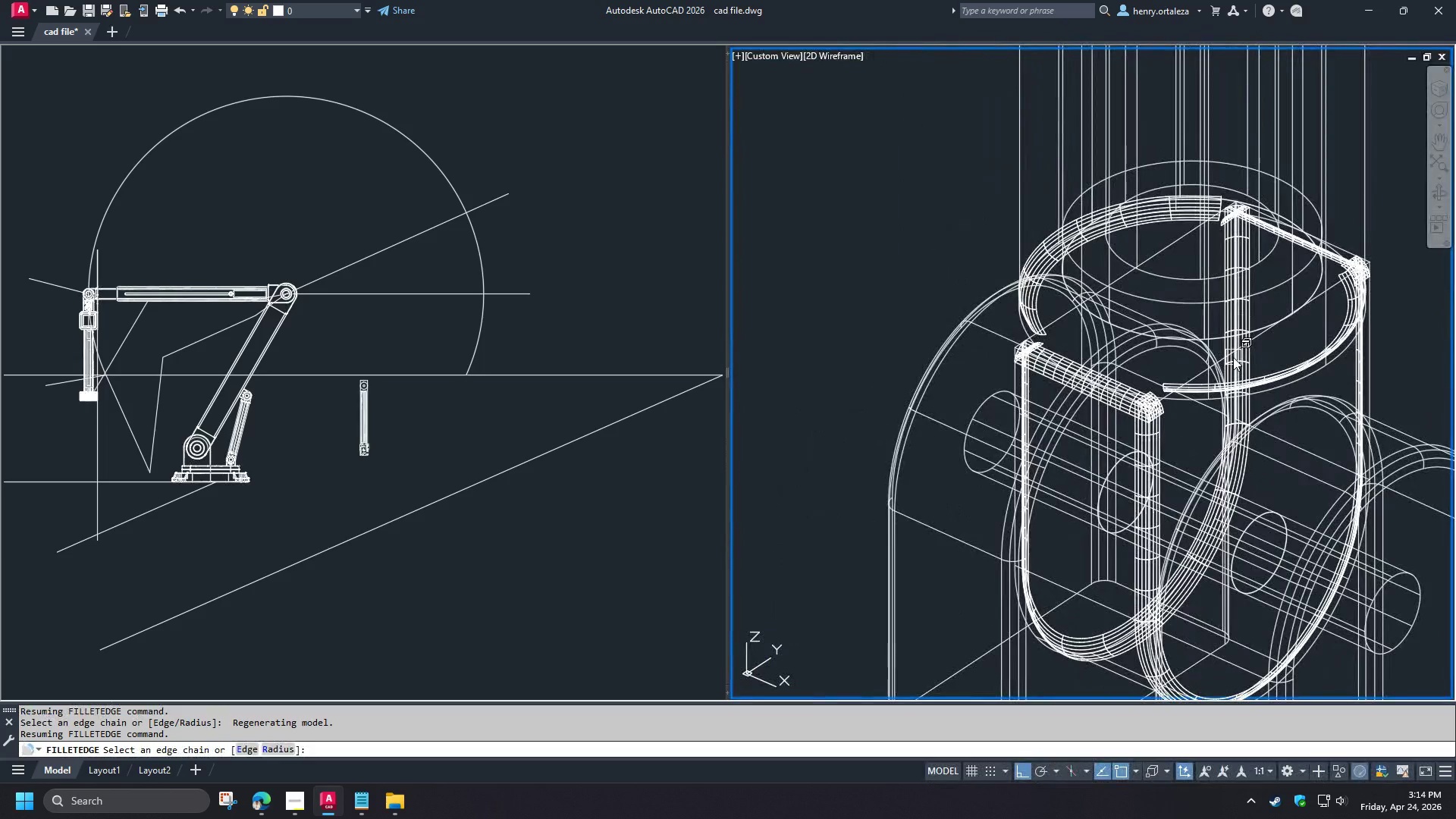 
key(Space)
 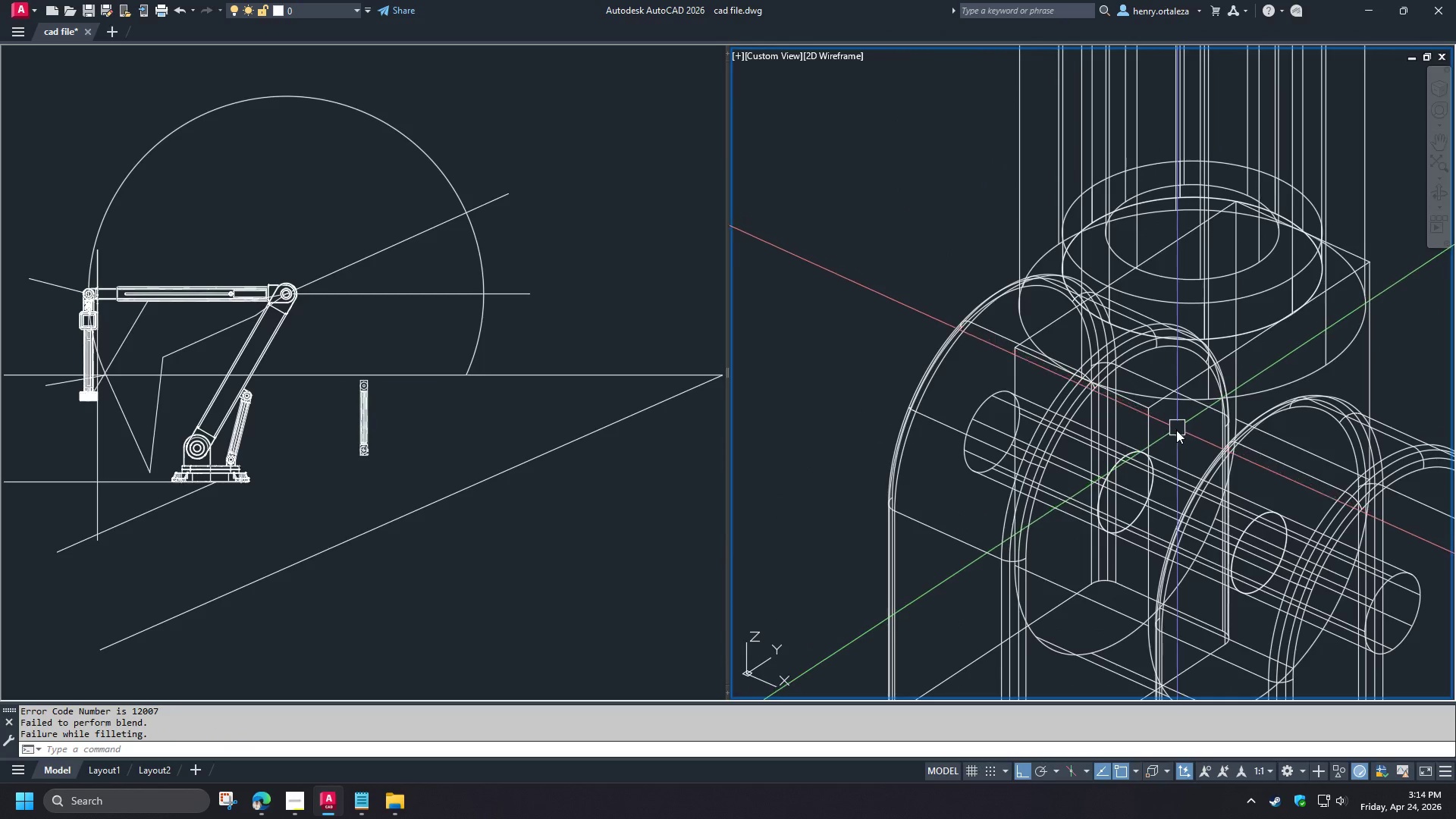 
type(re re )
 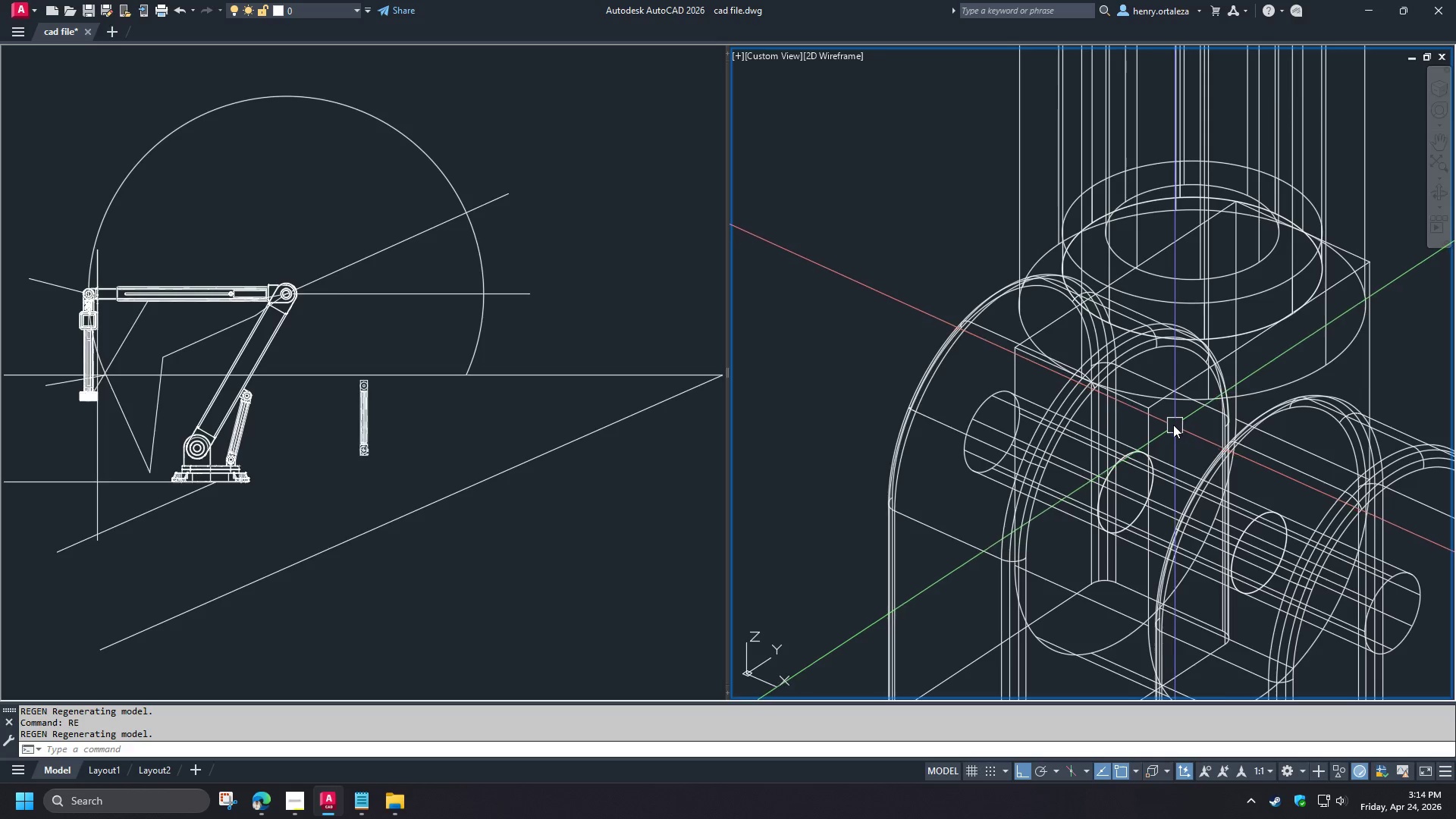 
scroll: coordinate [1156, 412], scroll_direction: up, amount: 3.0
 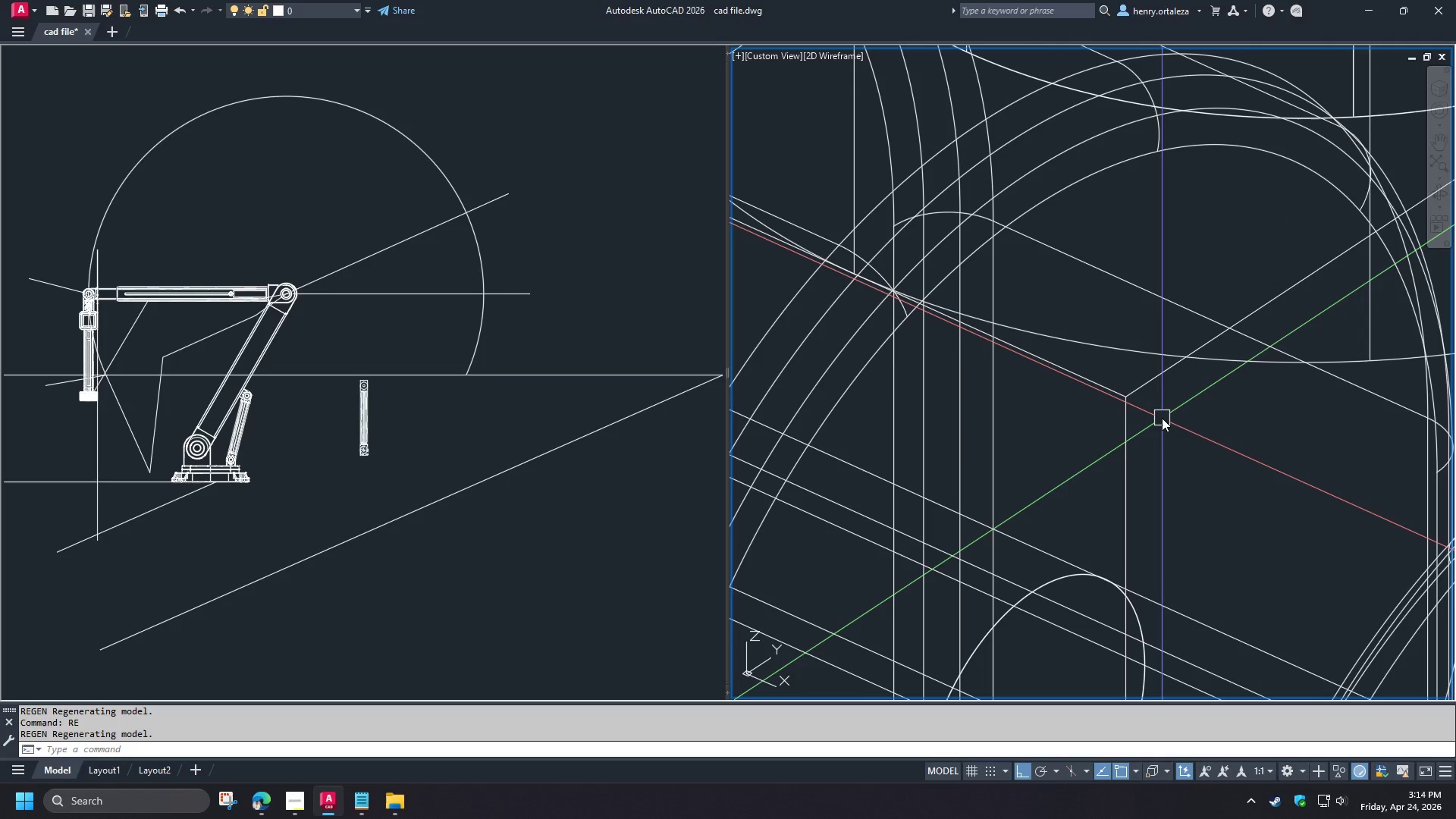 
type(di )
 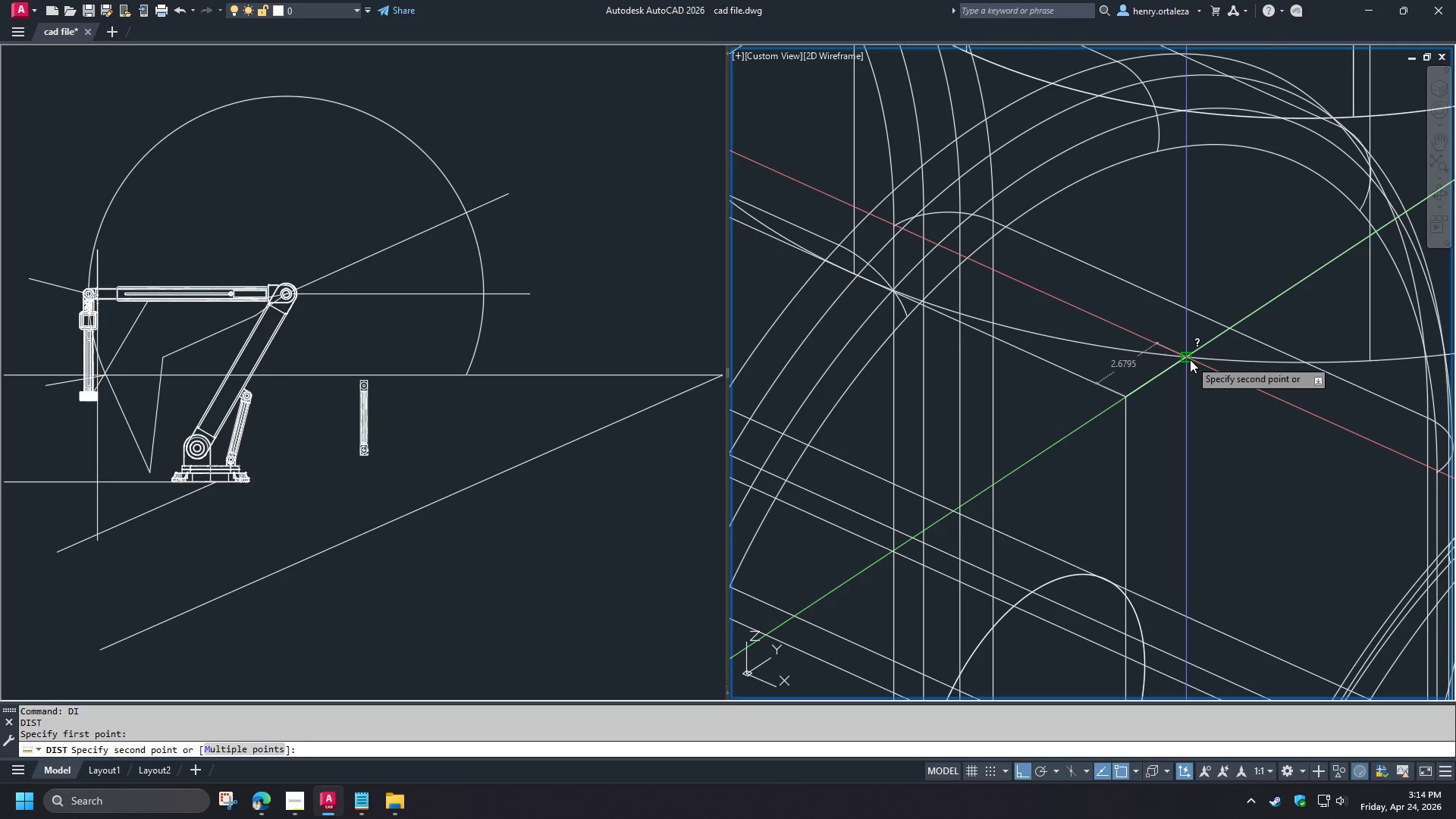 
key(Escape)
 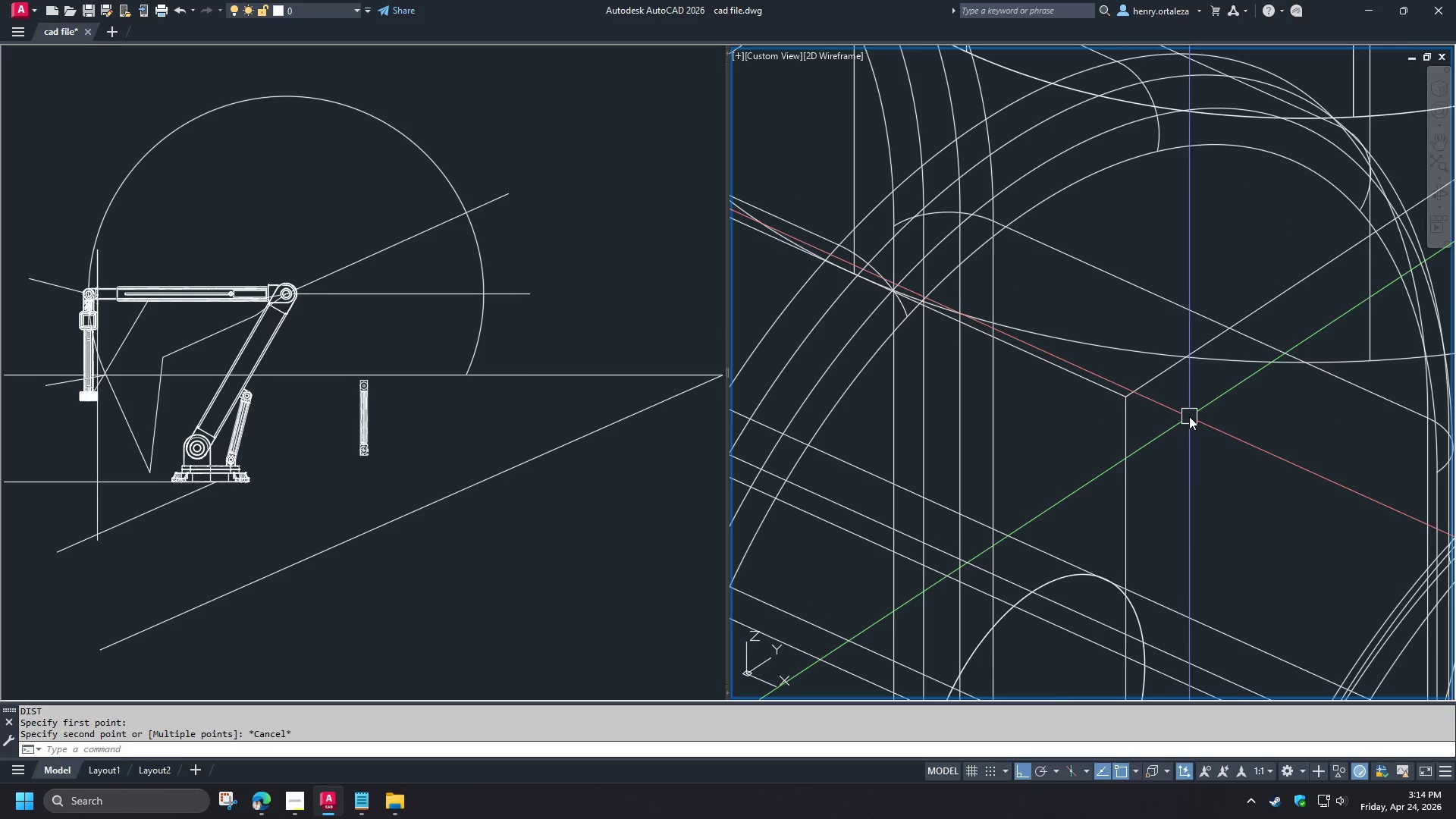 
scroll: coordinate [1201, 428], scroll_direction: down, amount: 4.0
 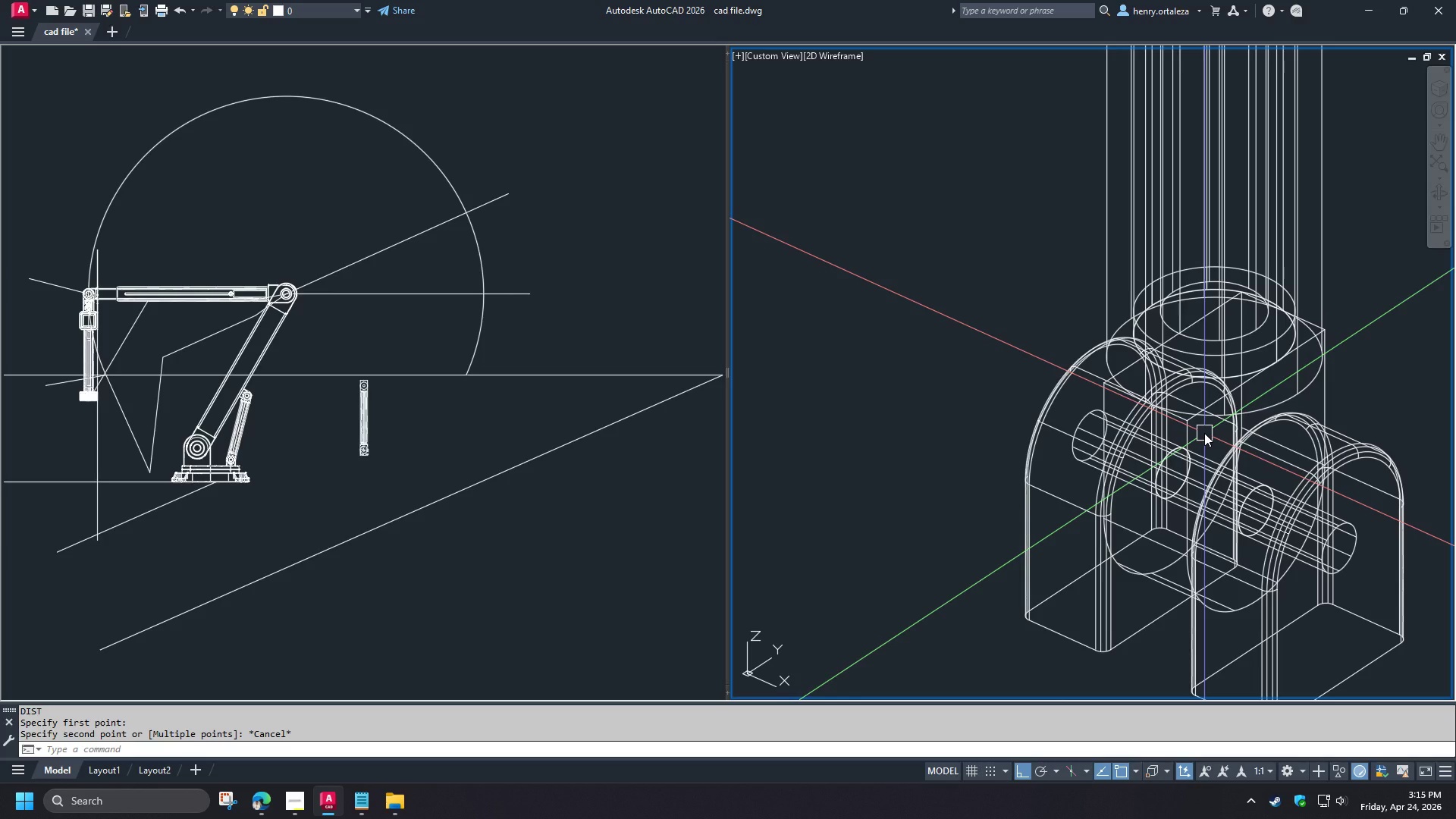 
wait(7.39)
 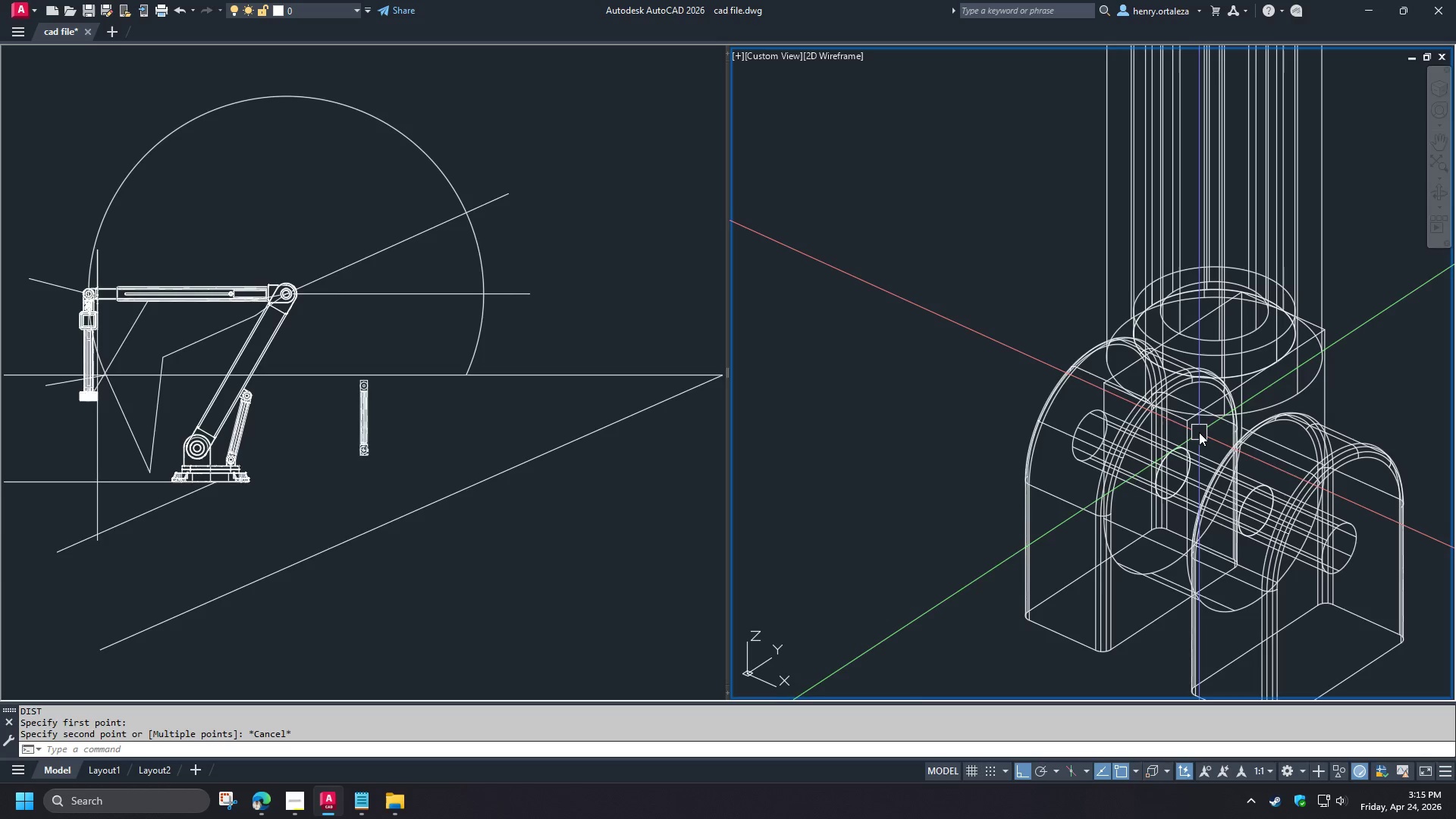 
type(fil)
 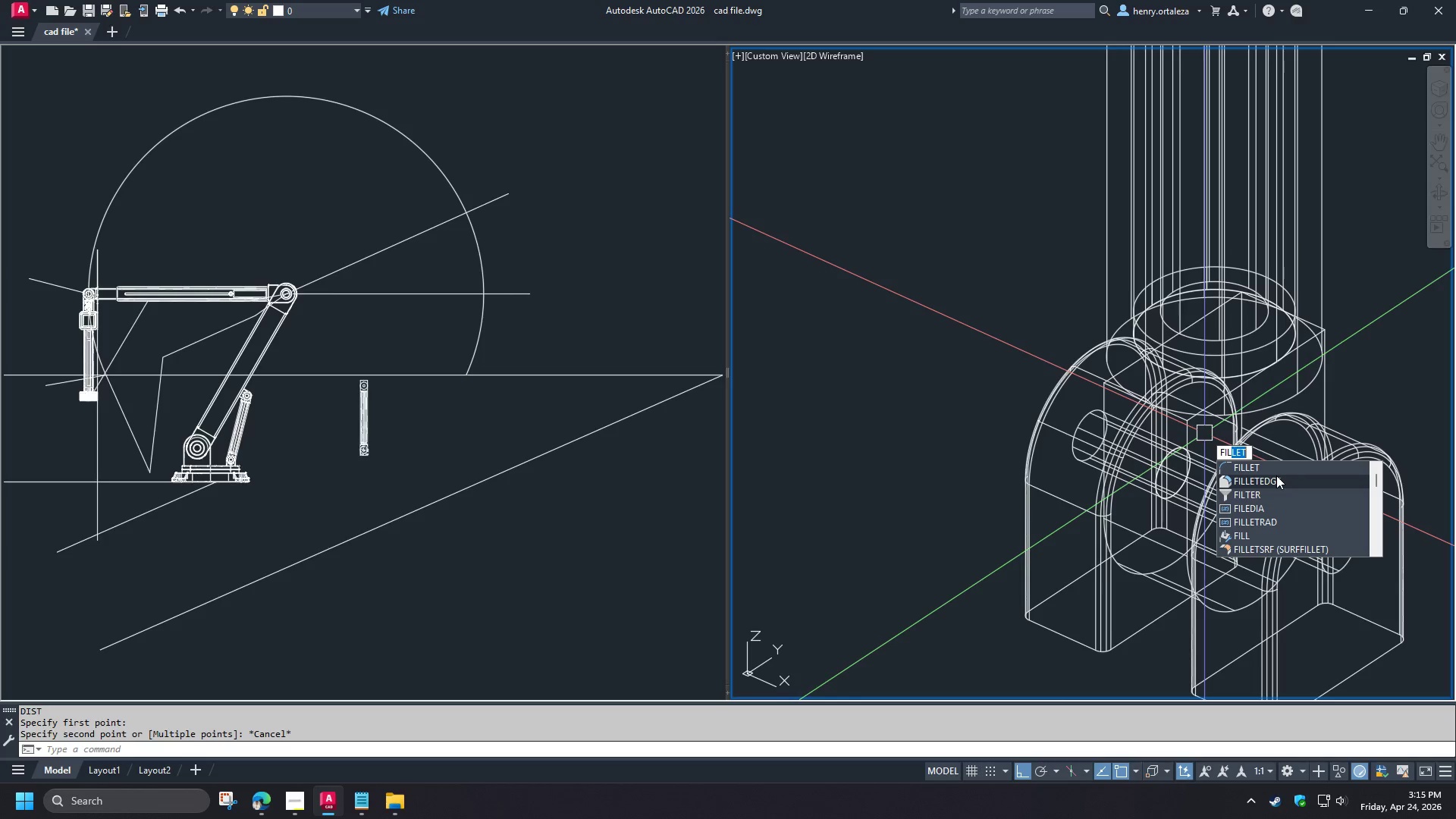 
left_click([1276, 475])
 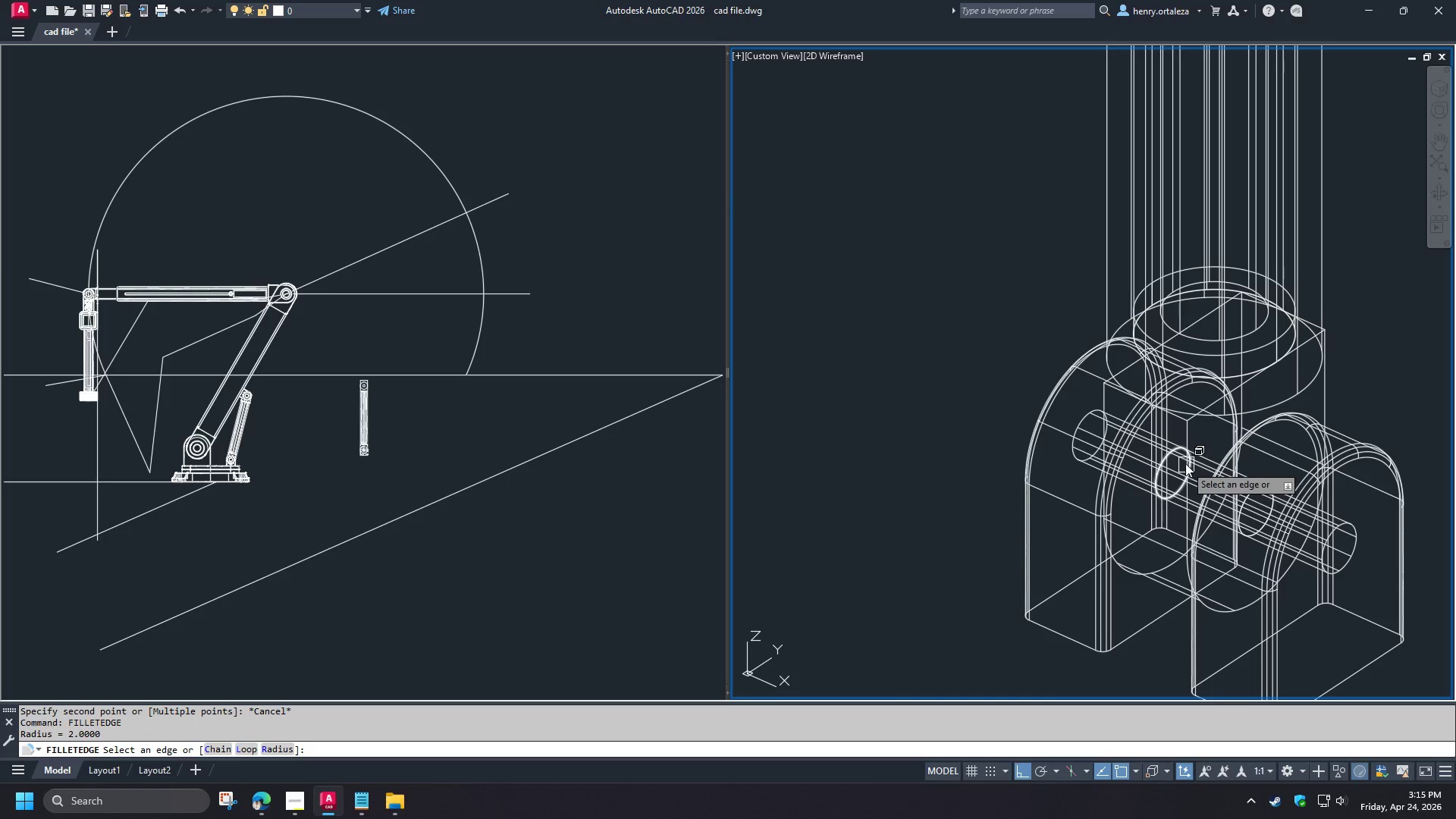 
key(C)
 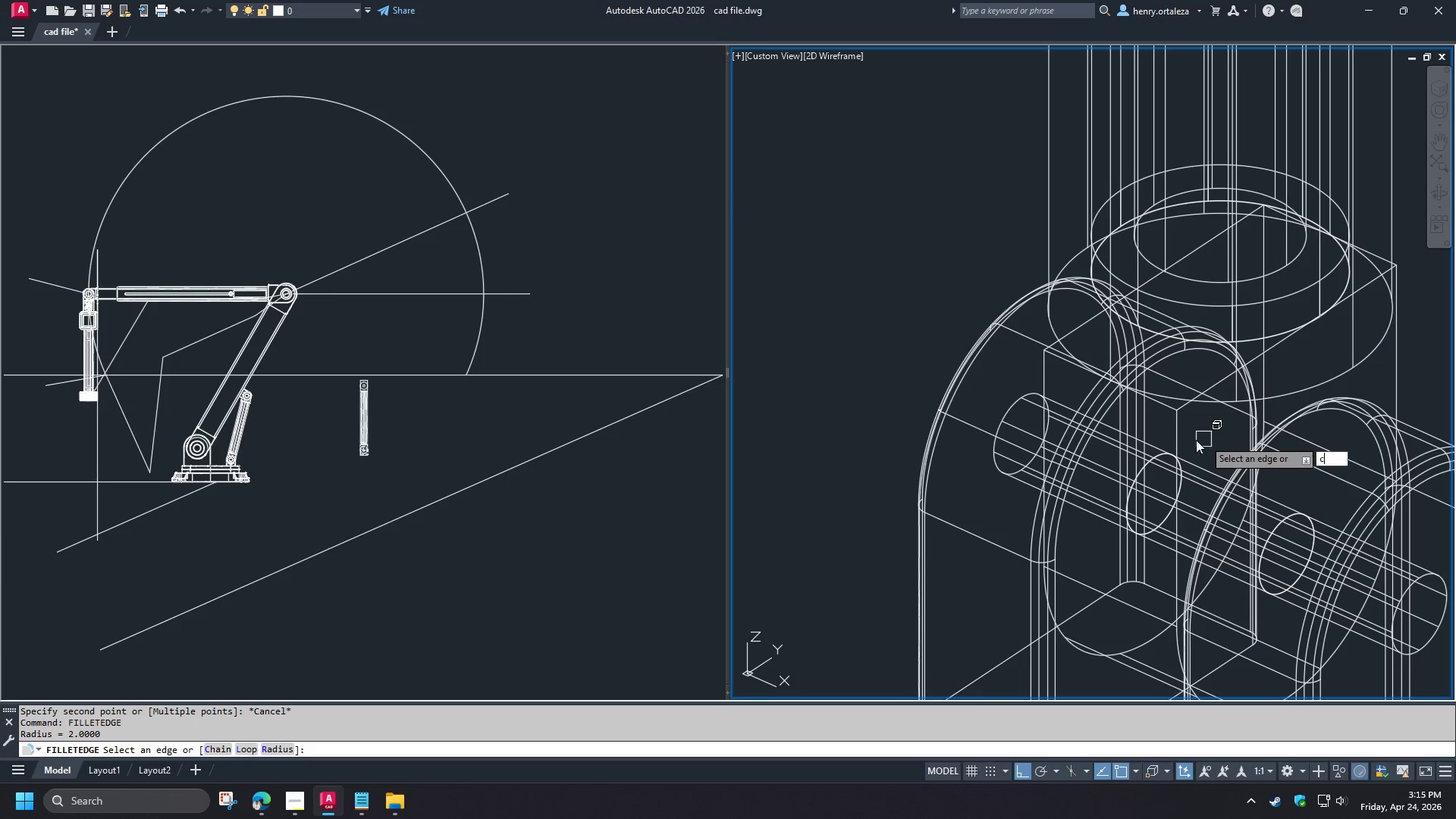 
key(Space)
 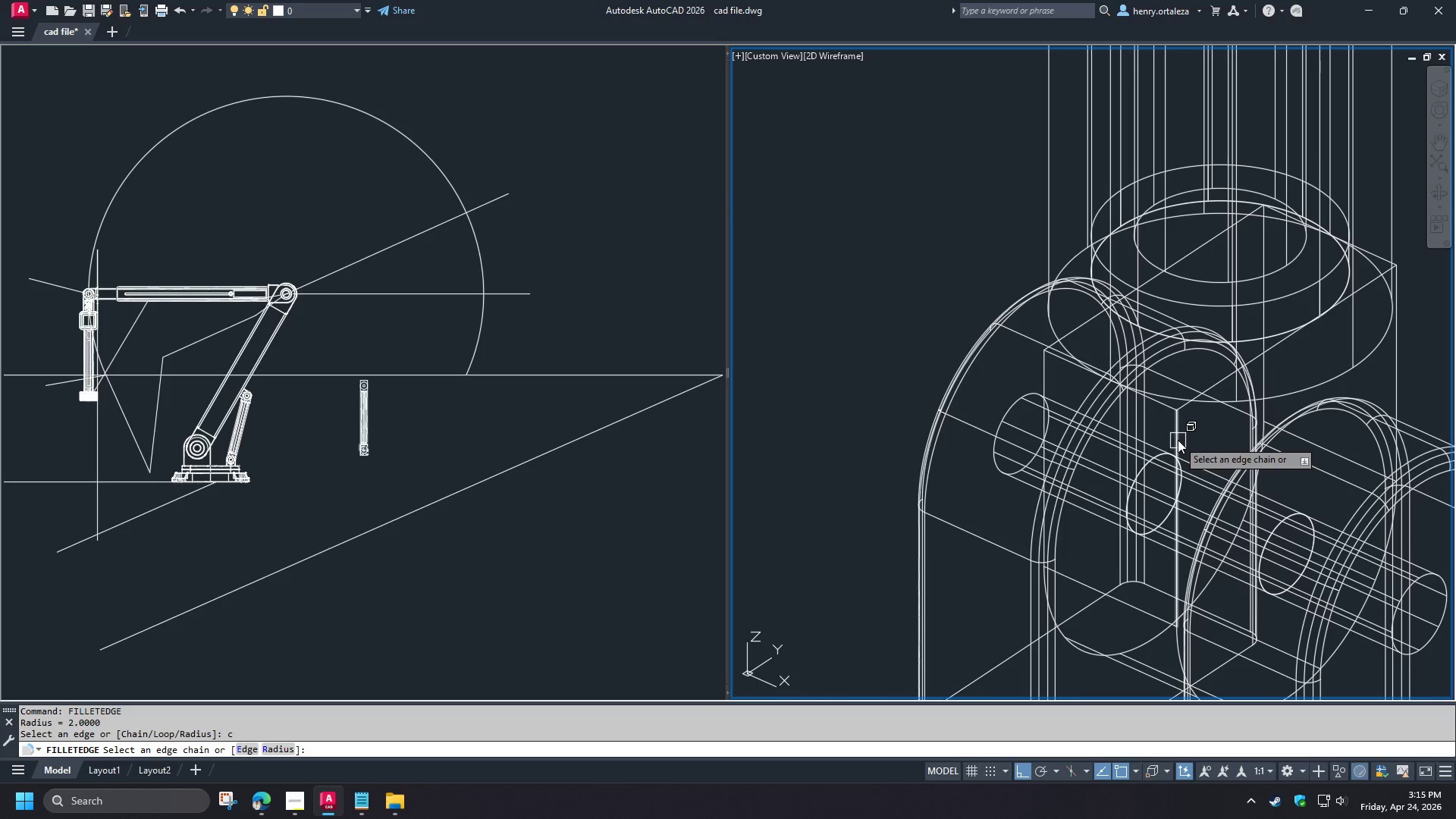 
scroll: coordinate [1203, 440], scroll_direction: up, amount: 1.0
 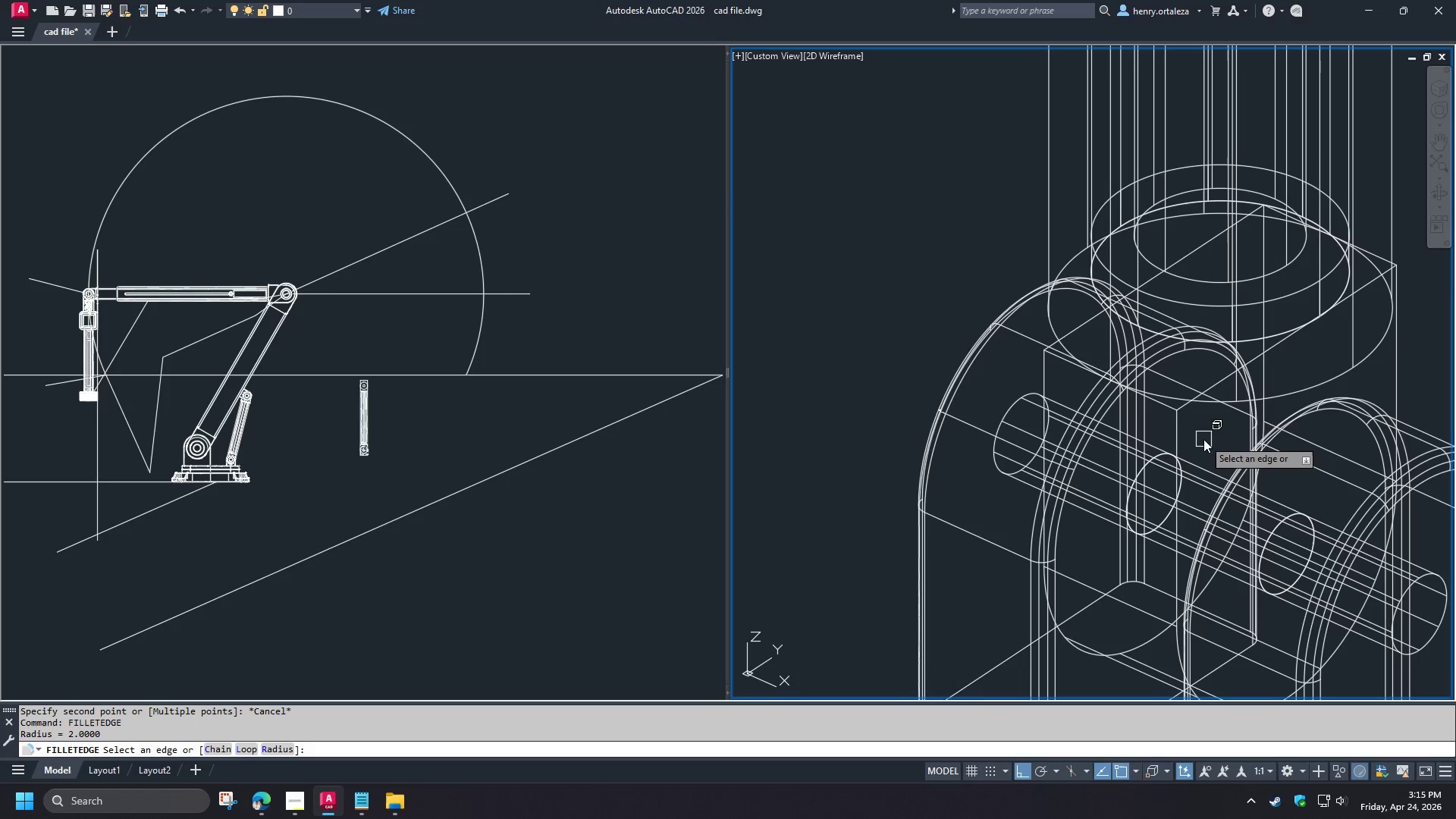 
left_click([1178, 440])
 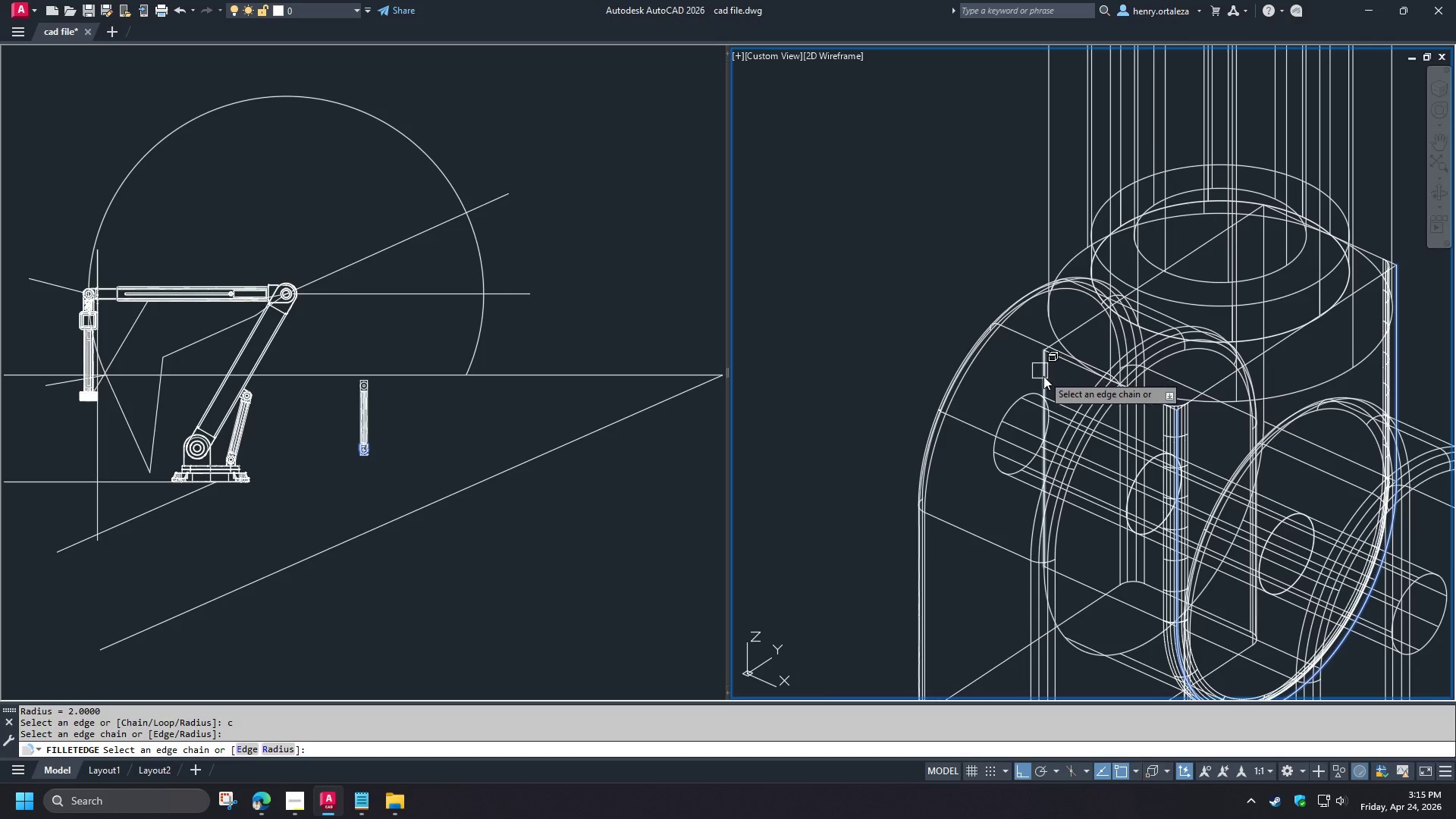 
left_click([1044, 377])
 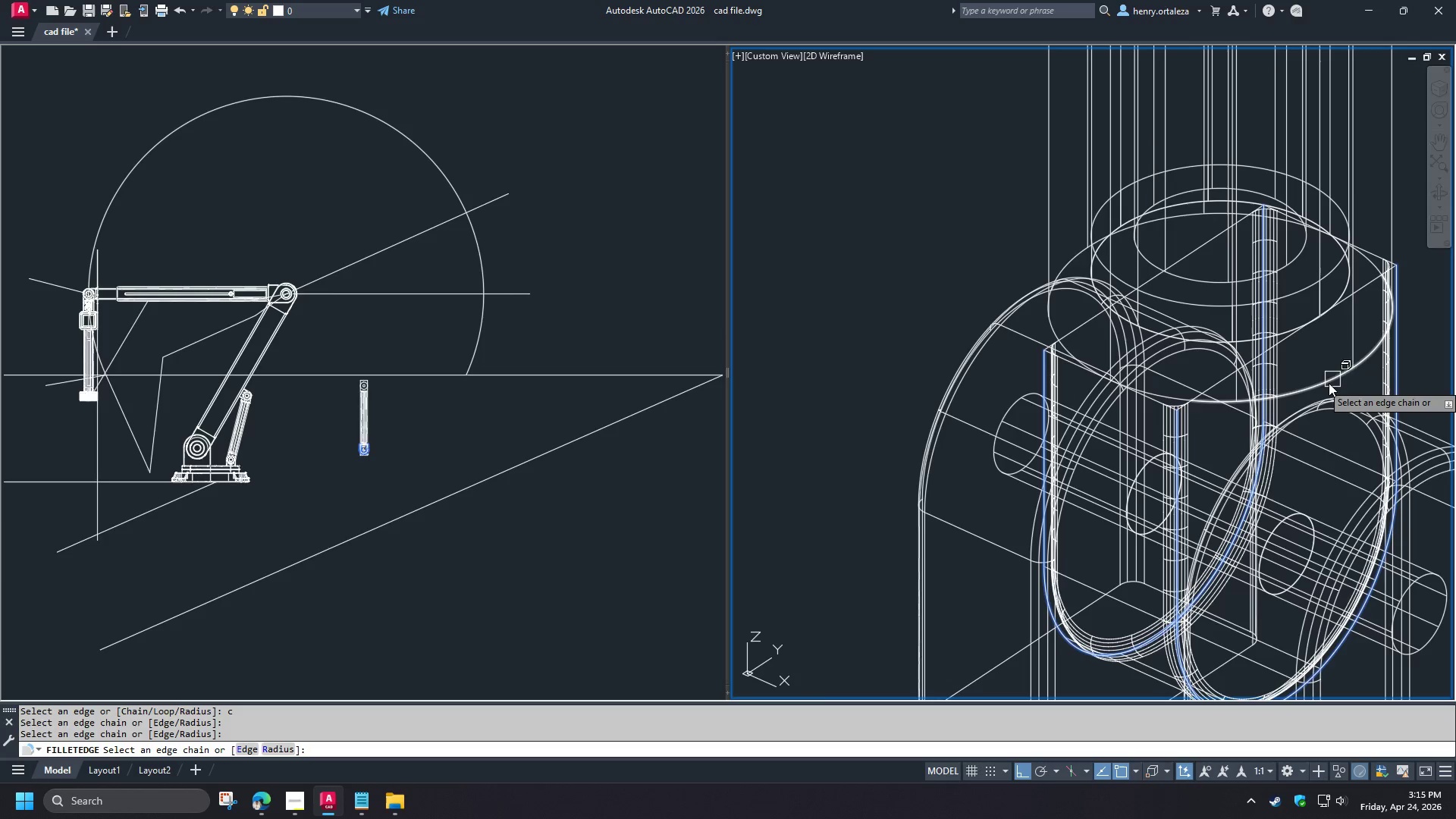 
left_click([1329, 383])
 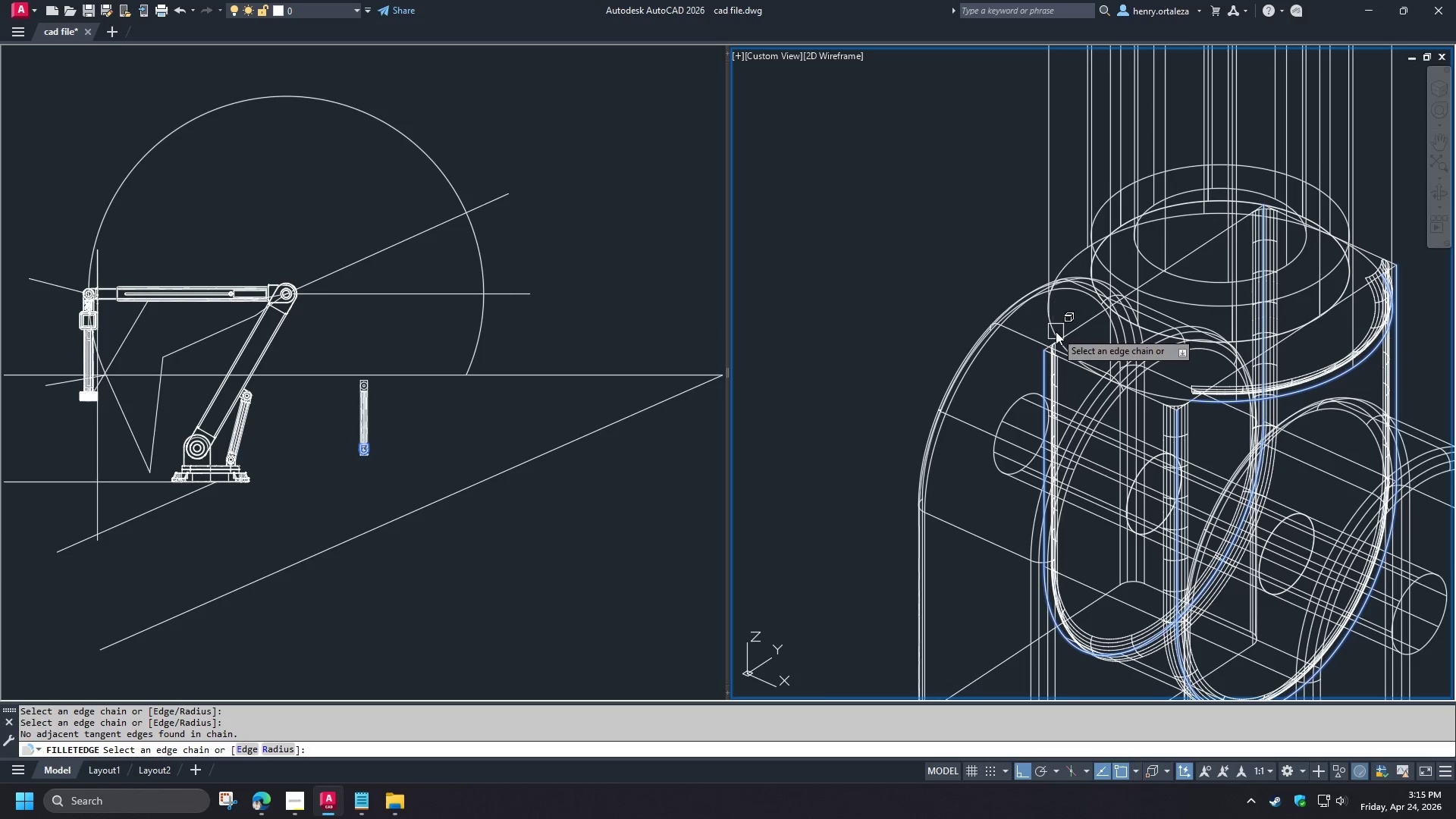 
left_click([1052, 329])
 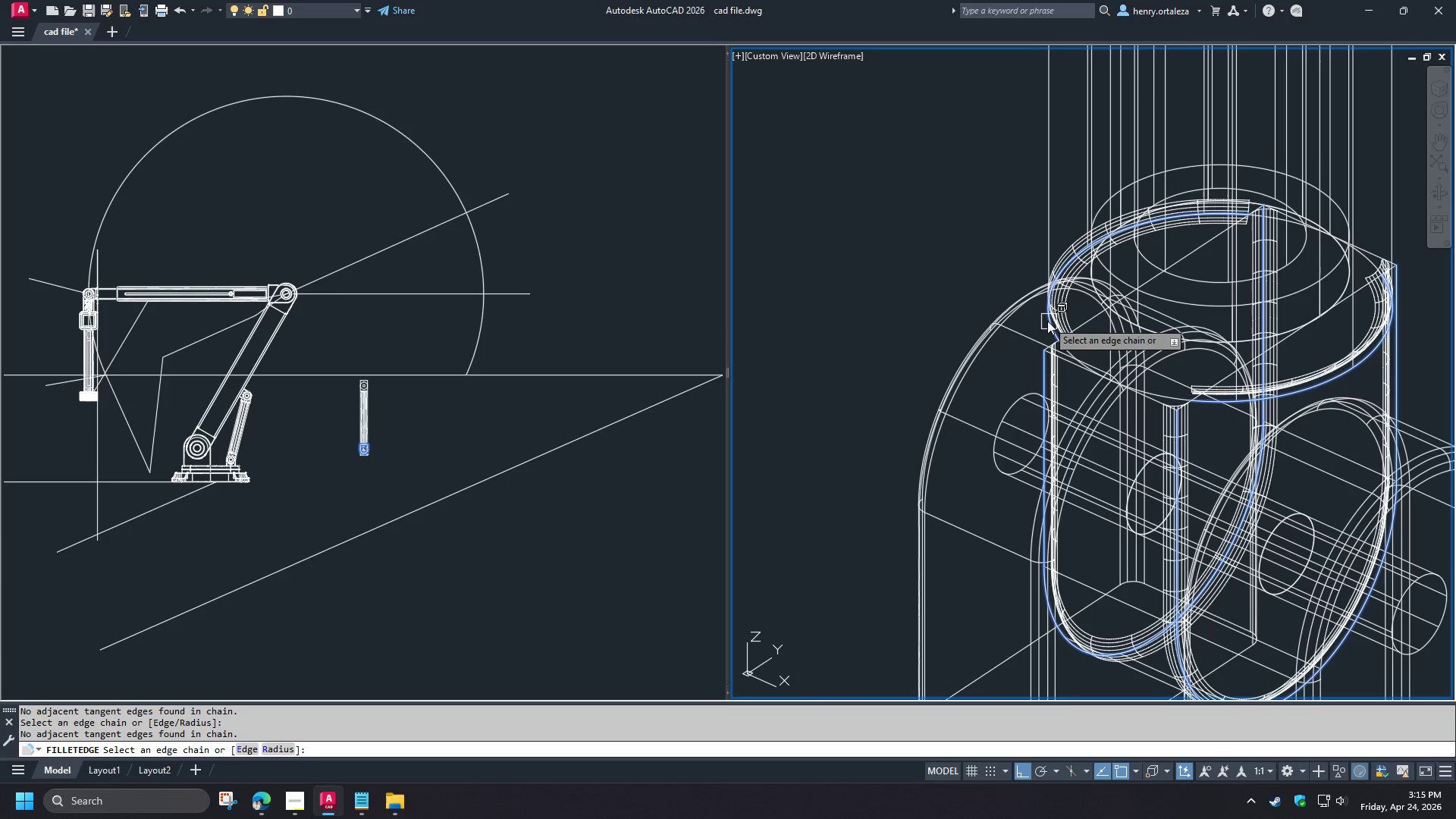 
key(Space)
 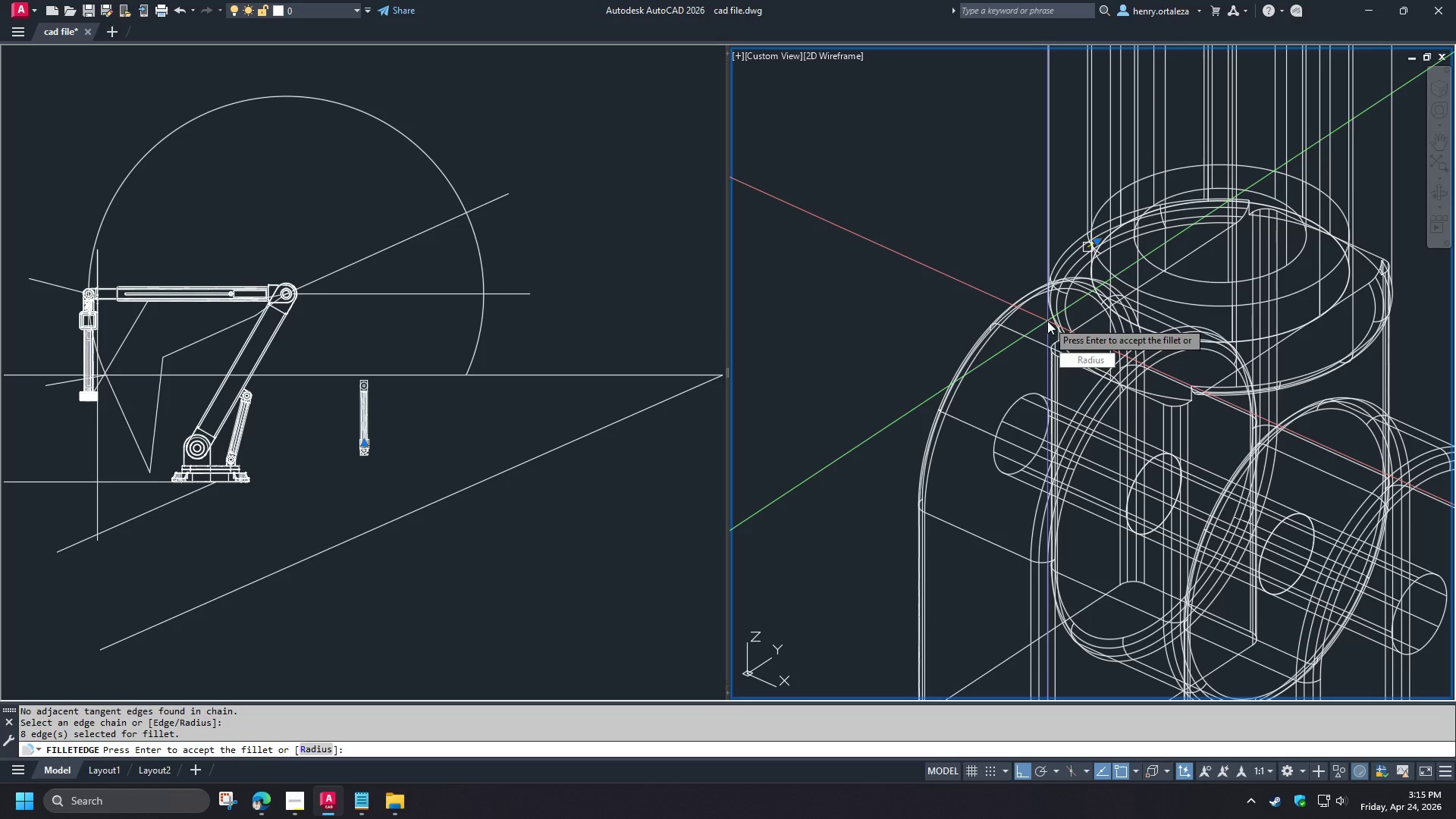 
key(Space)
 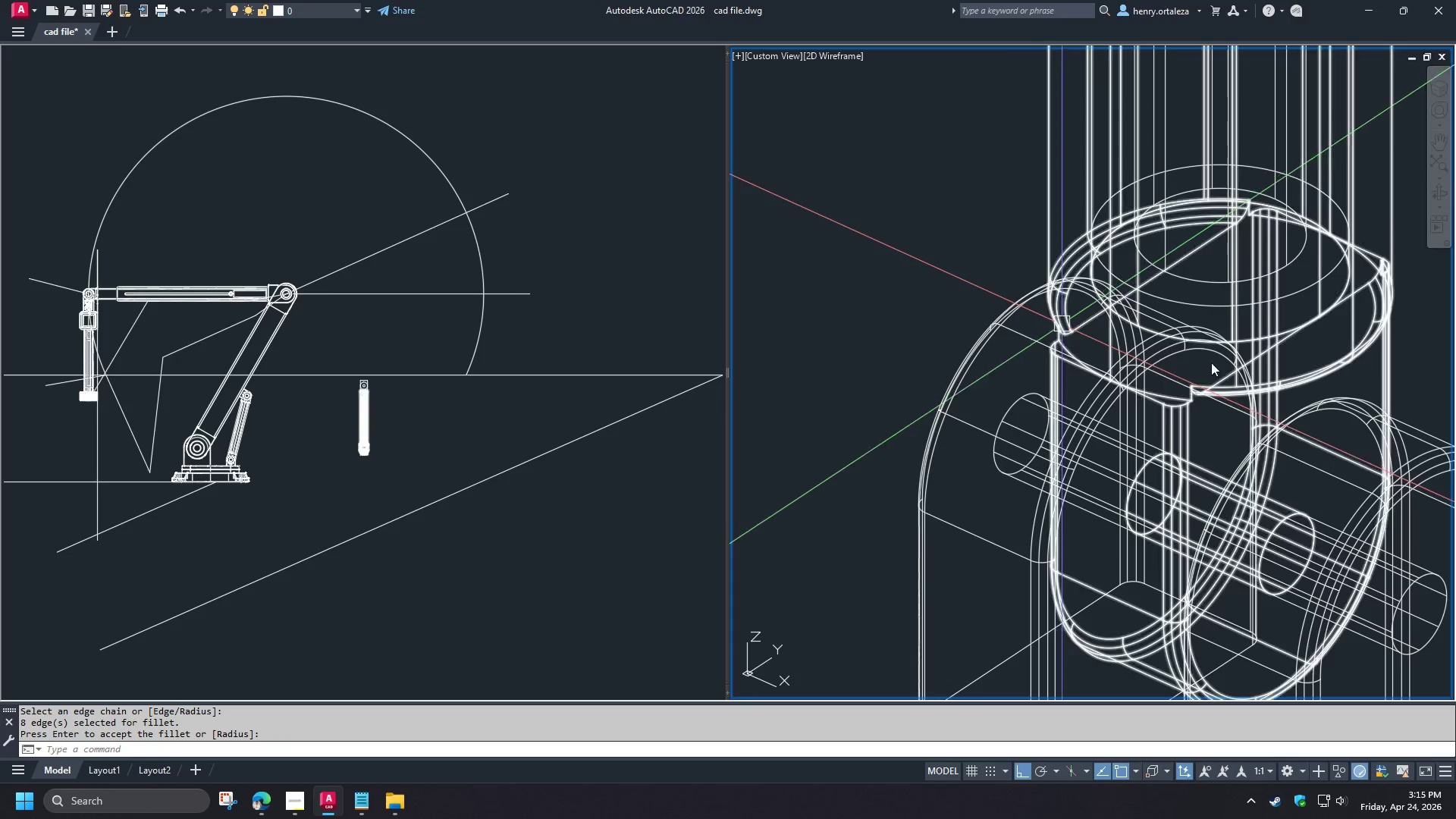 
hold_key(key=ShiftLeft, duration=1.5)
 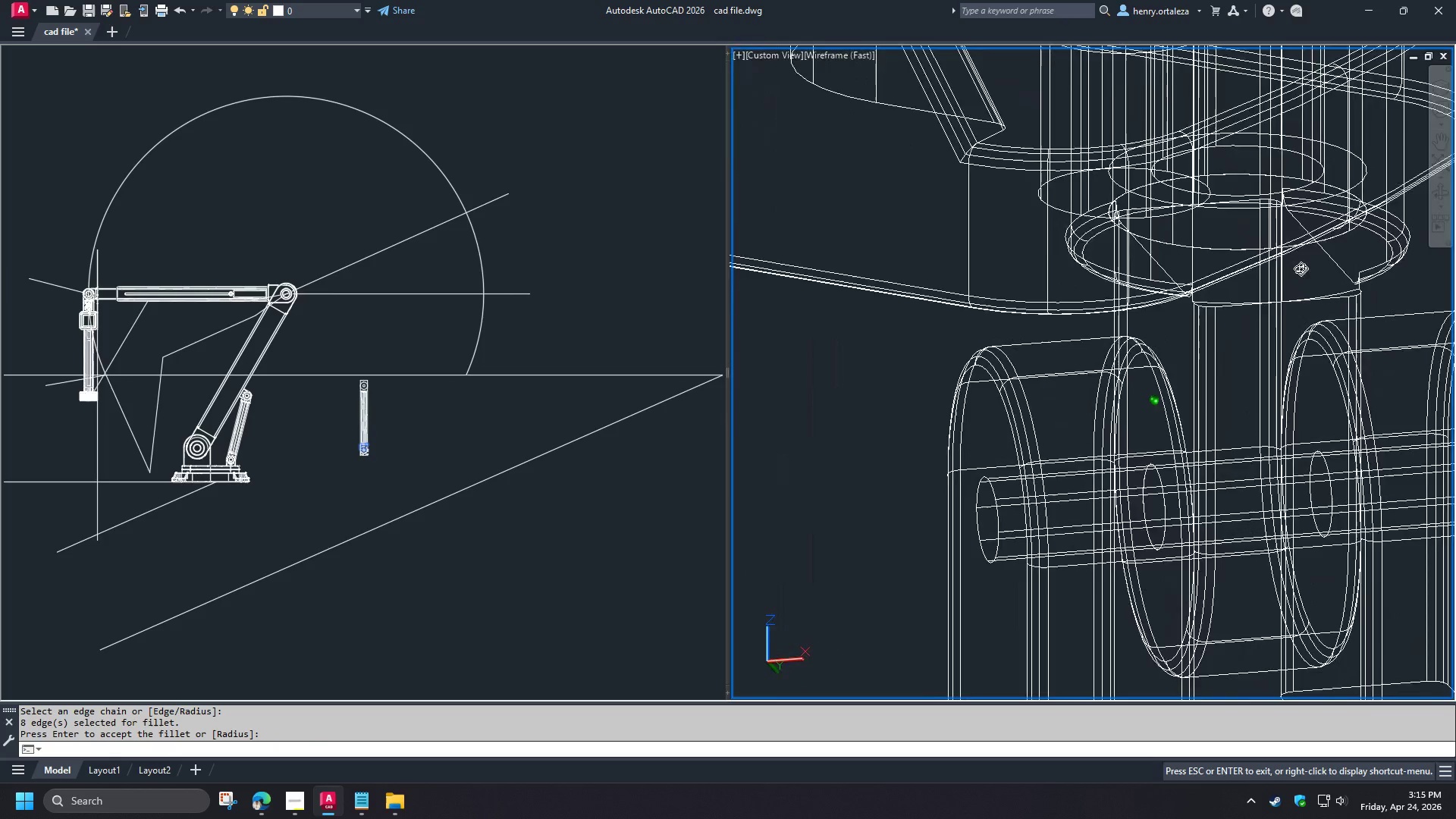 
hold_key(key=ShiftLeft, duration=1.52)
 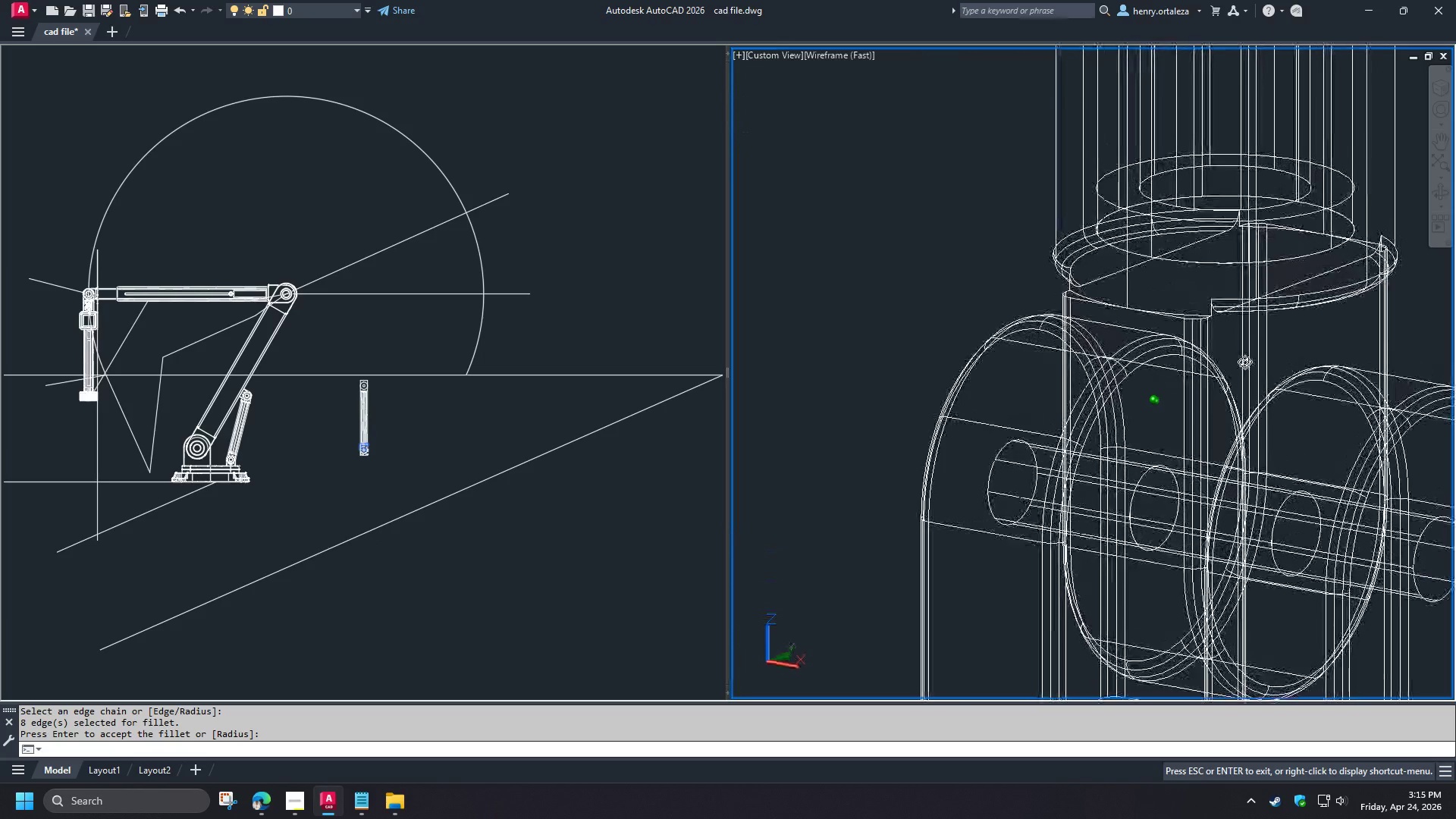 
hold_key(key=ShiftLeft, duration=0.98)
 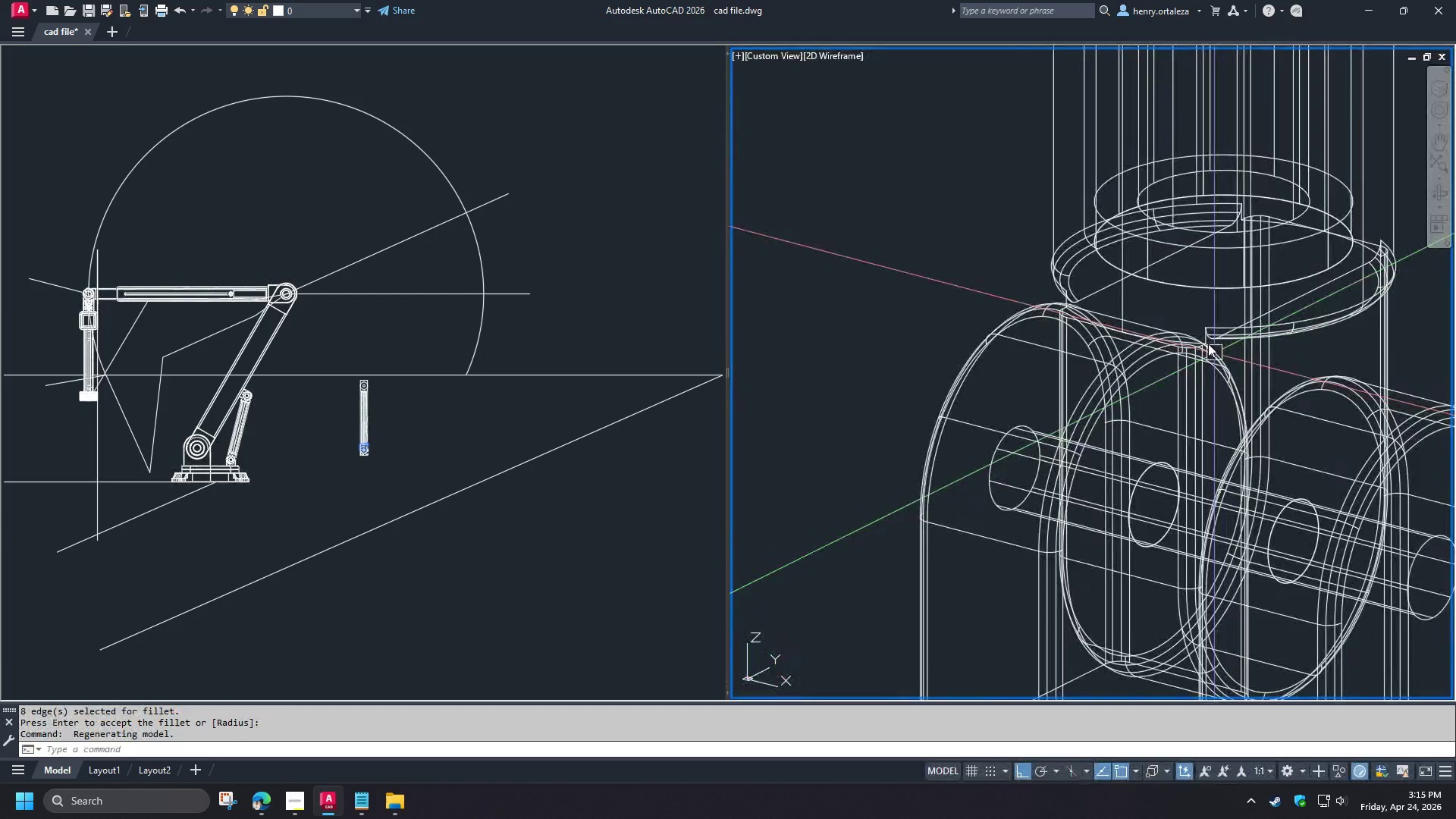 
scroll: coordinate [1201, 334], scroll_direction: up, amount: 5.0
 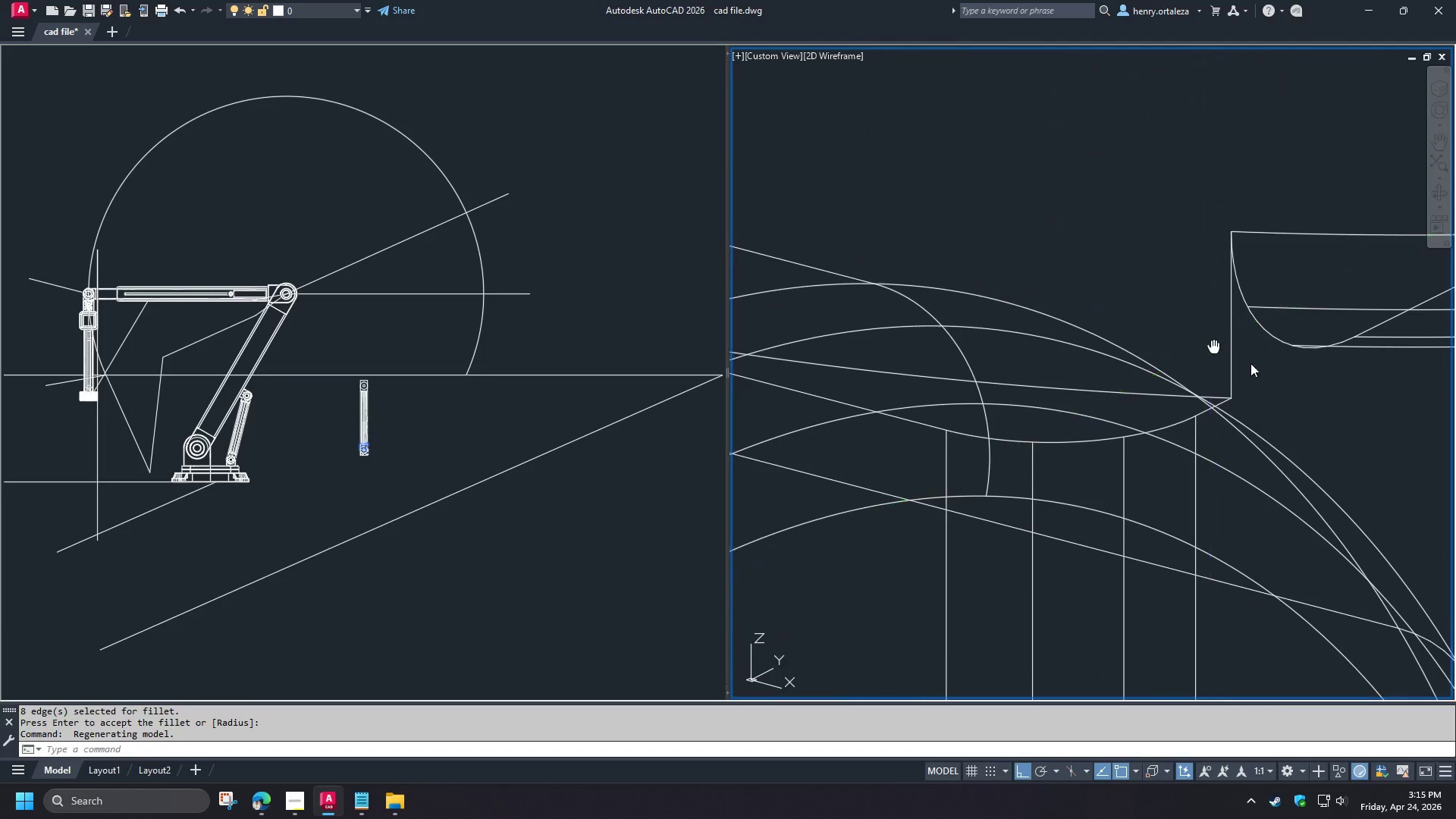 
hold_key(key=ShiftLeft, duration=1.5)
 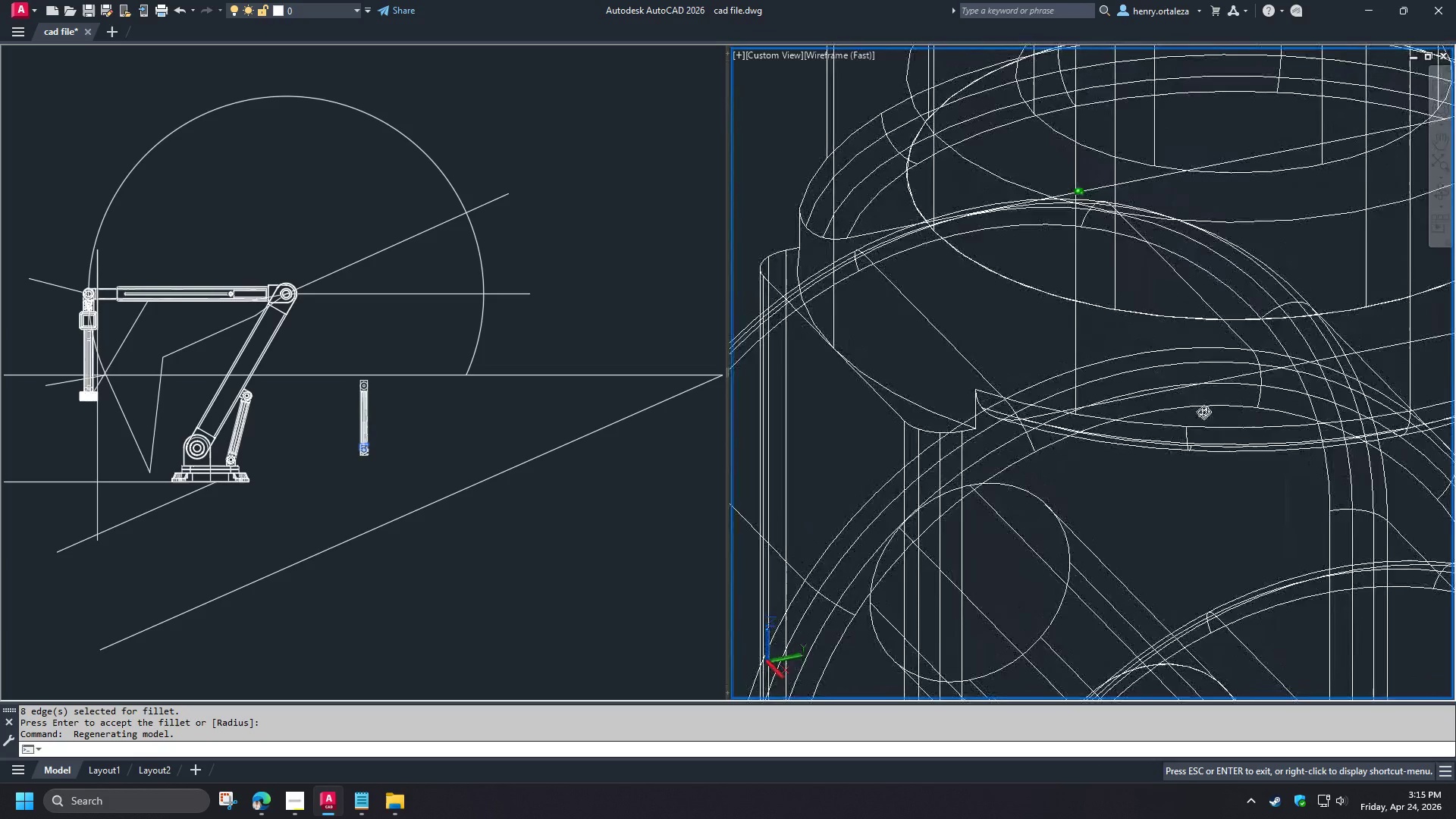 
scroll: coordinate [1242, 356], scroll_direction: down, amount: 3.0
 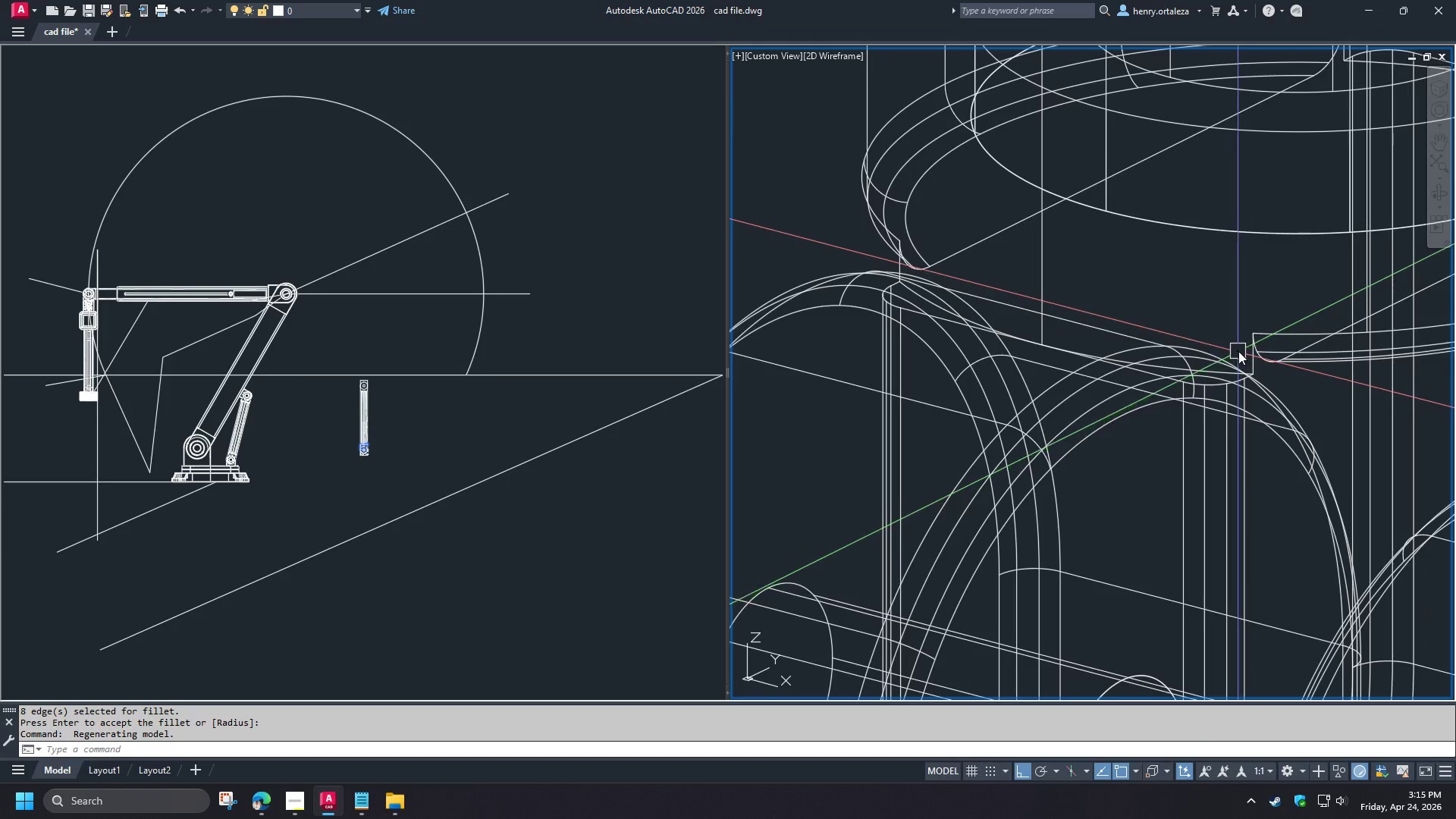 
hold_key(key=ShiftLeft, duration=1.17)
 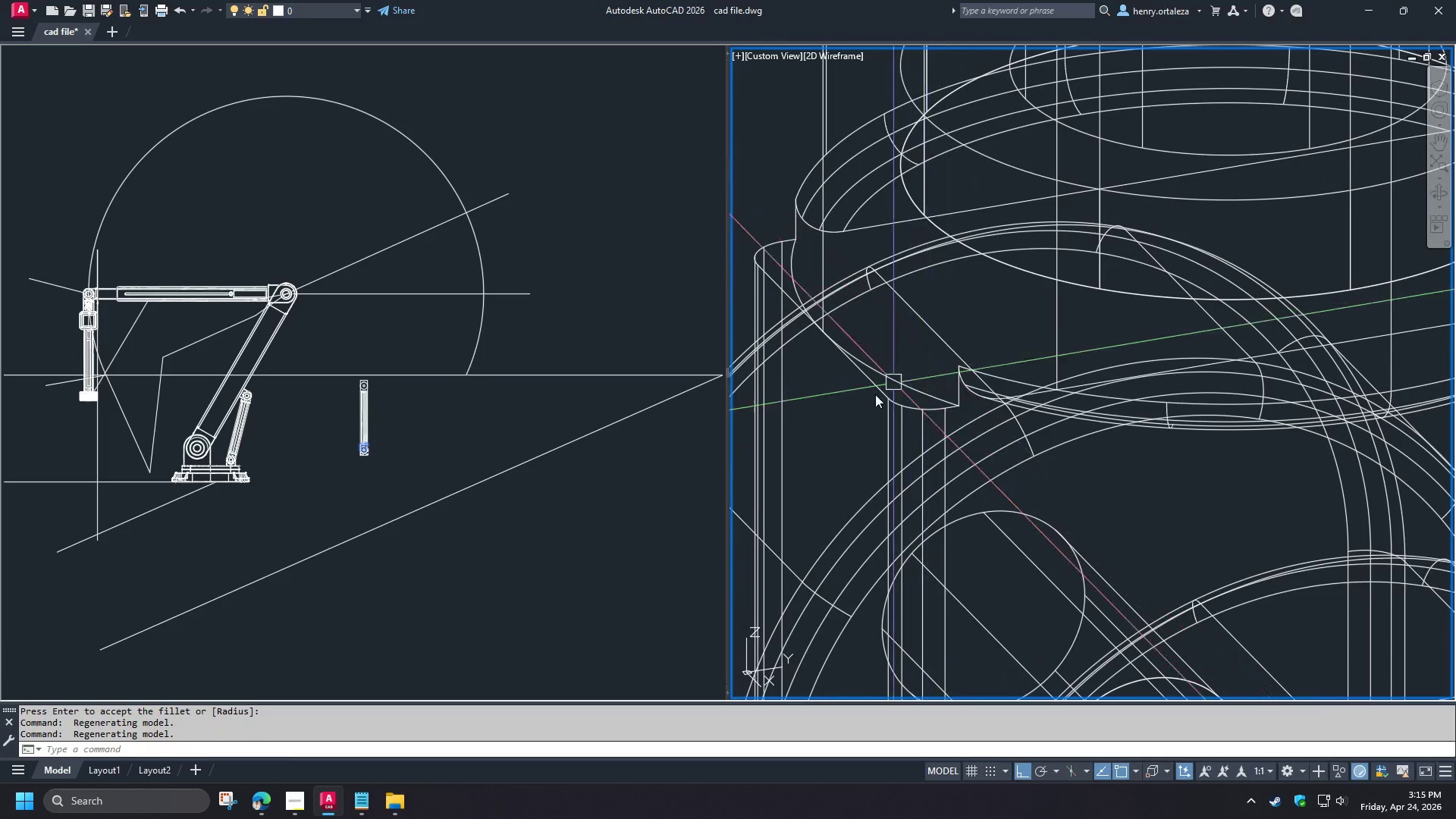 
key(Space)
 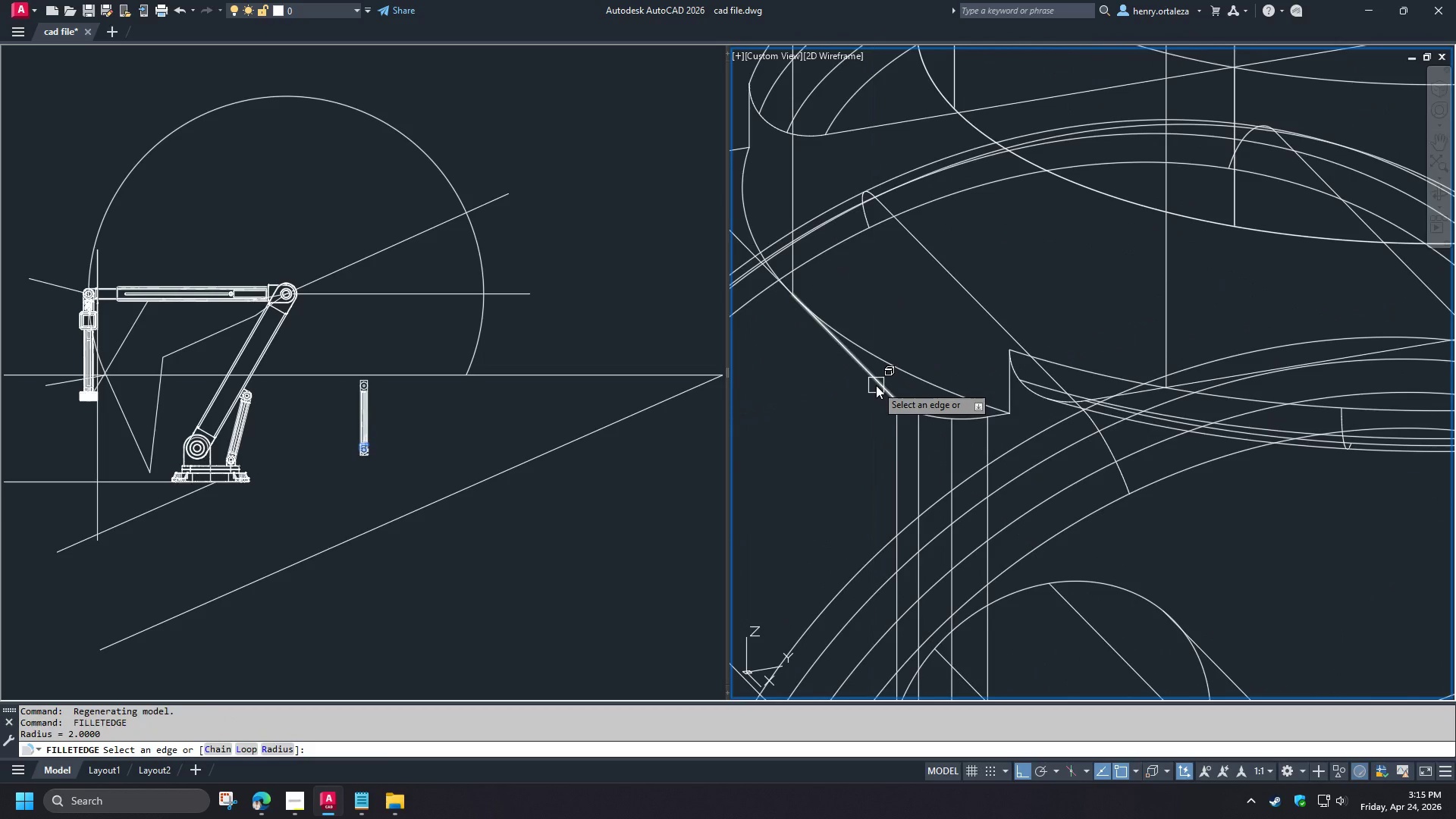 
scroll: coordinate [871, 395], scroll_direction: up, amount: 1.0
 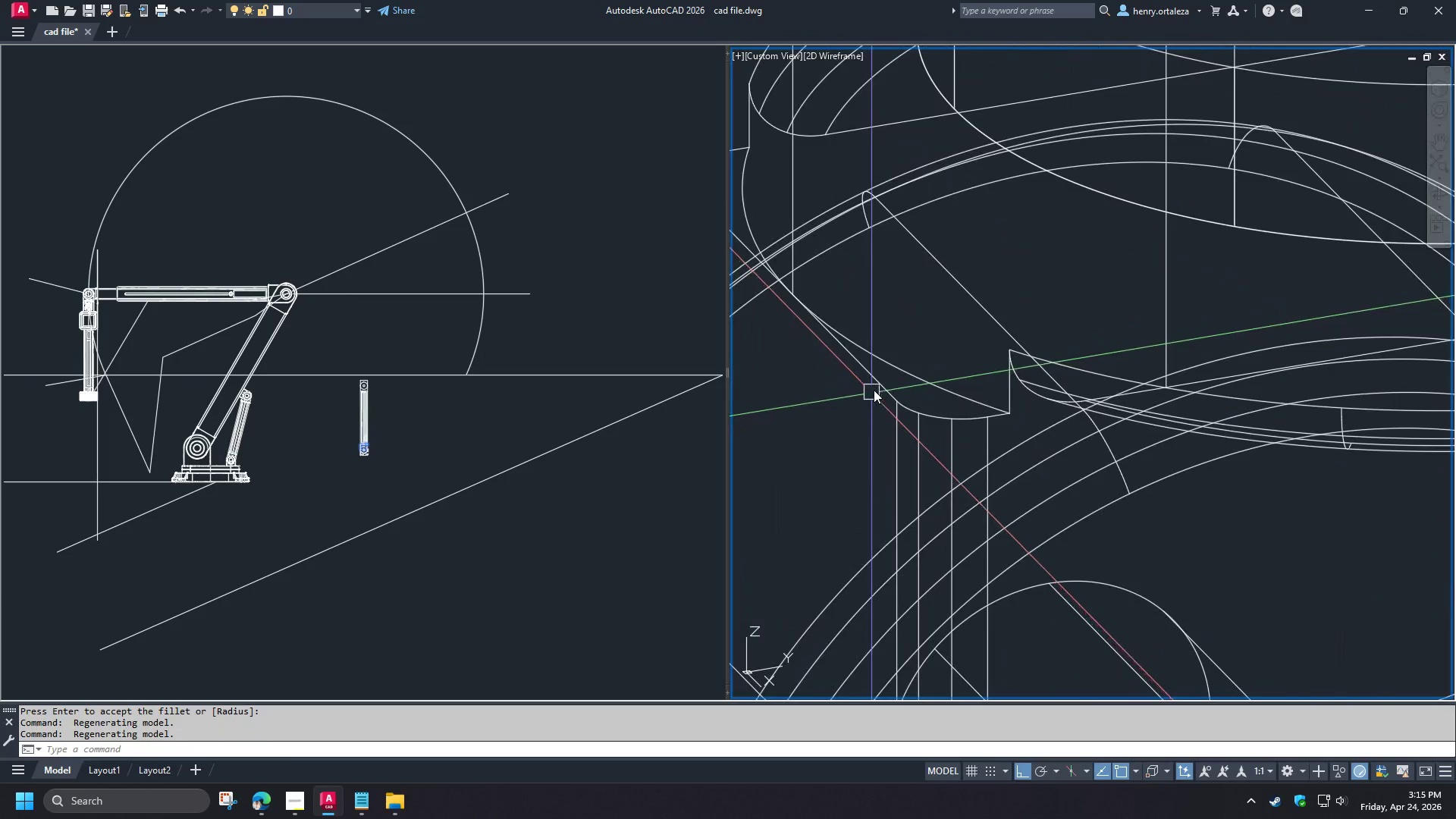 
left_click([876, 385])
 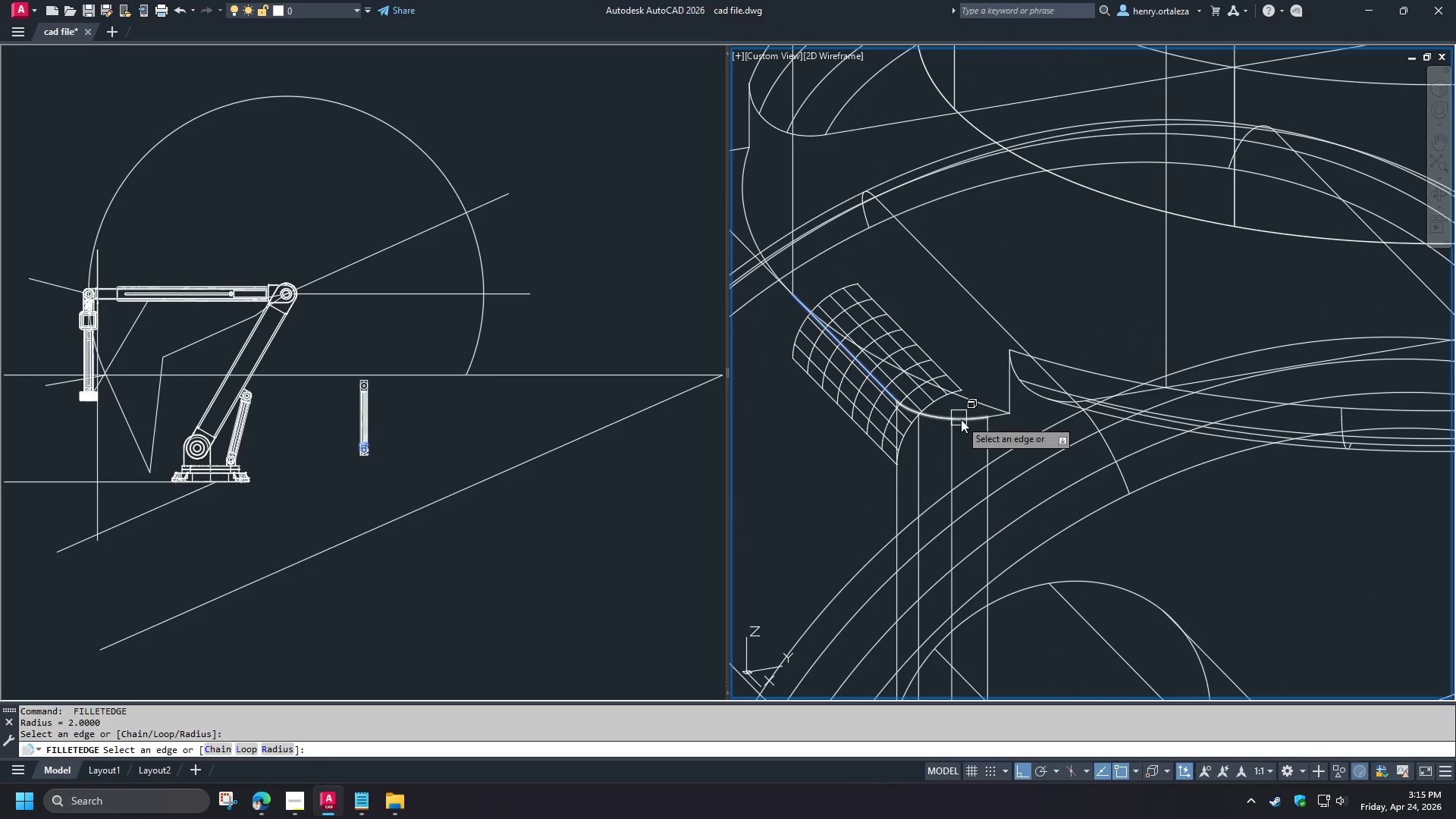 
left_click([994, 419])
 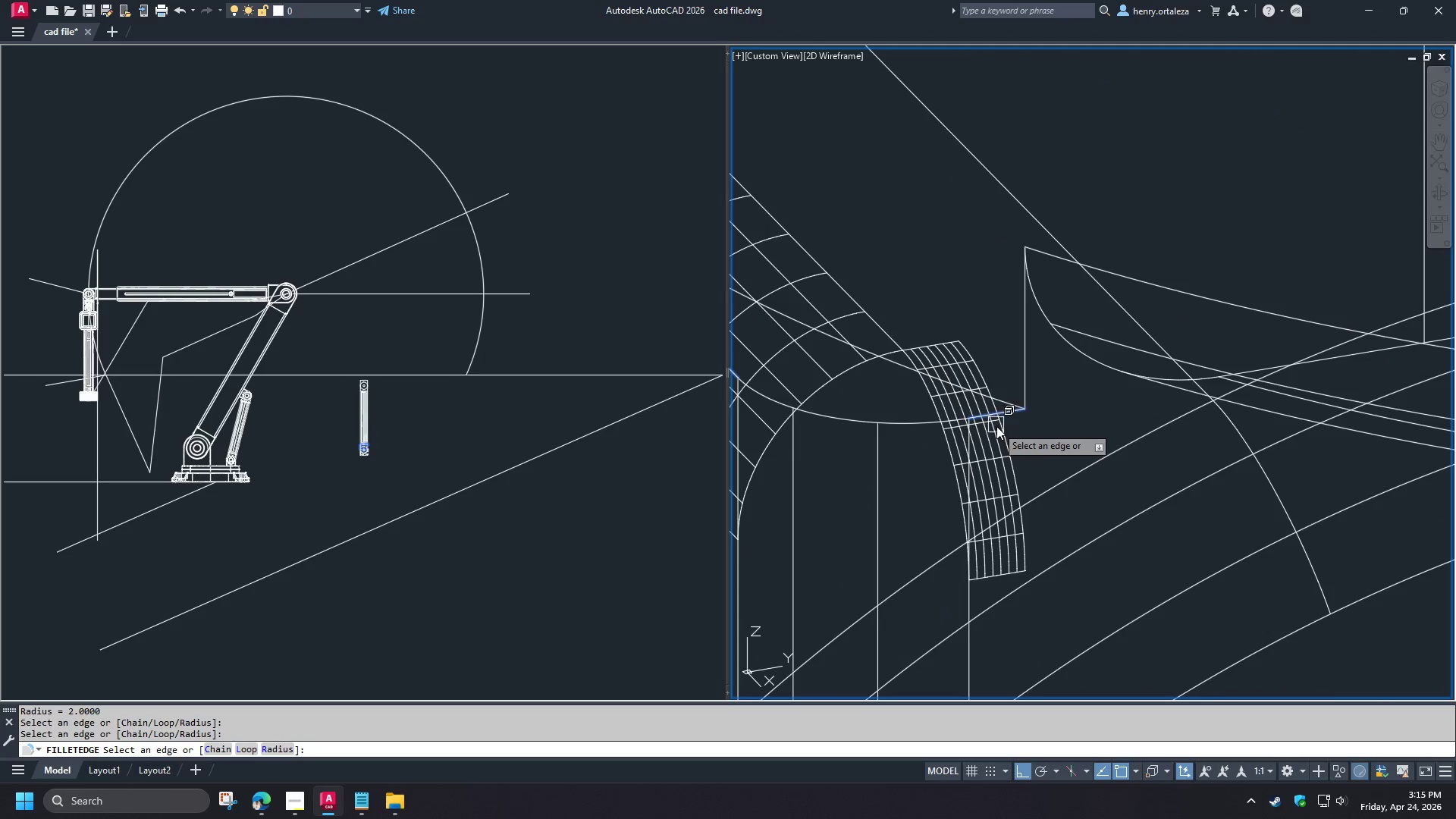 
scroll: coordinate [997, 416], scroll_direction: up, amount: 2.0
 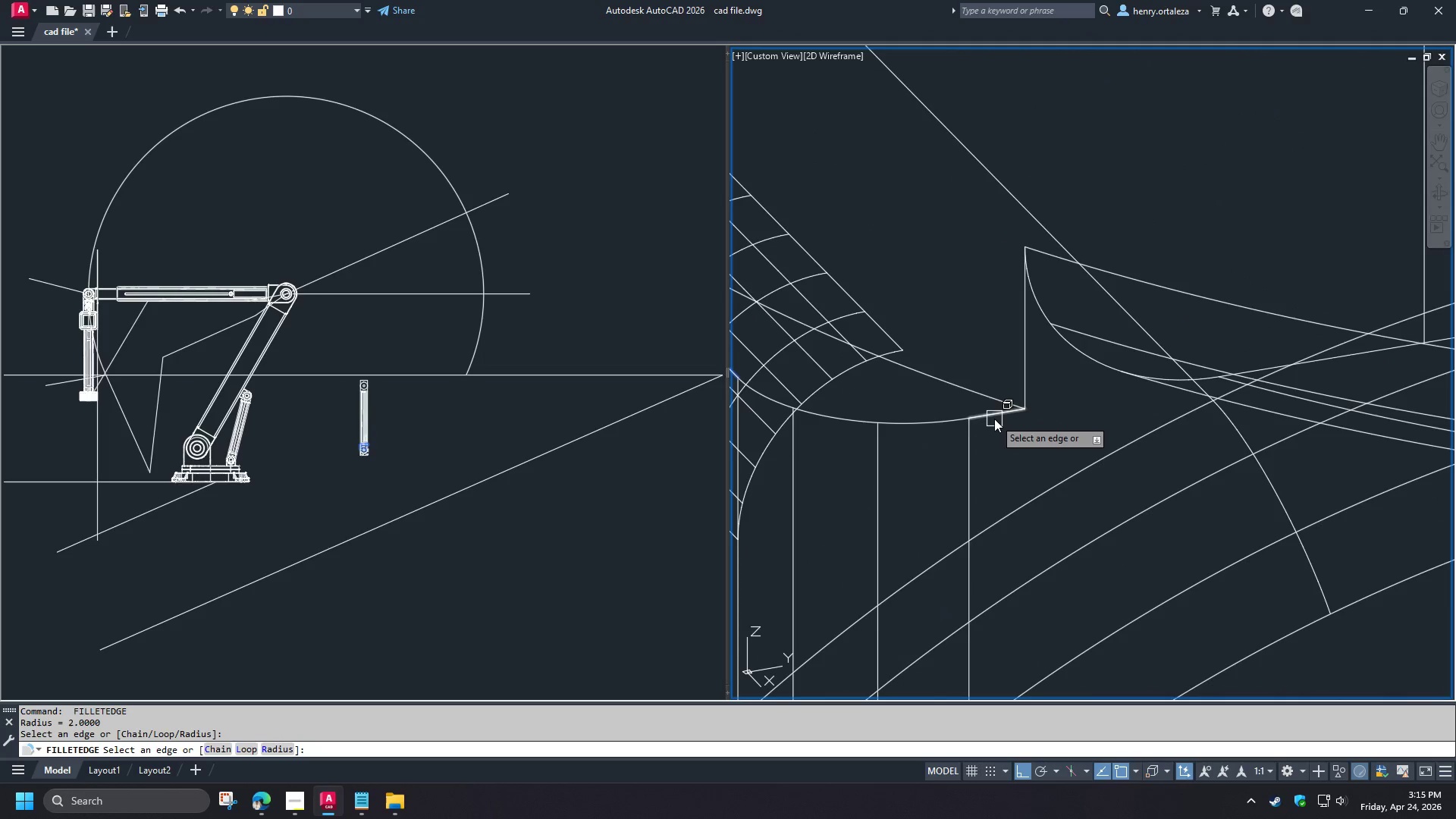 
scroll: coordinate [996, 426], scroll_direction: down, amount: 1.0
 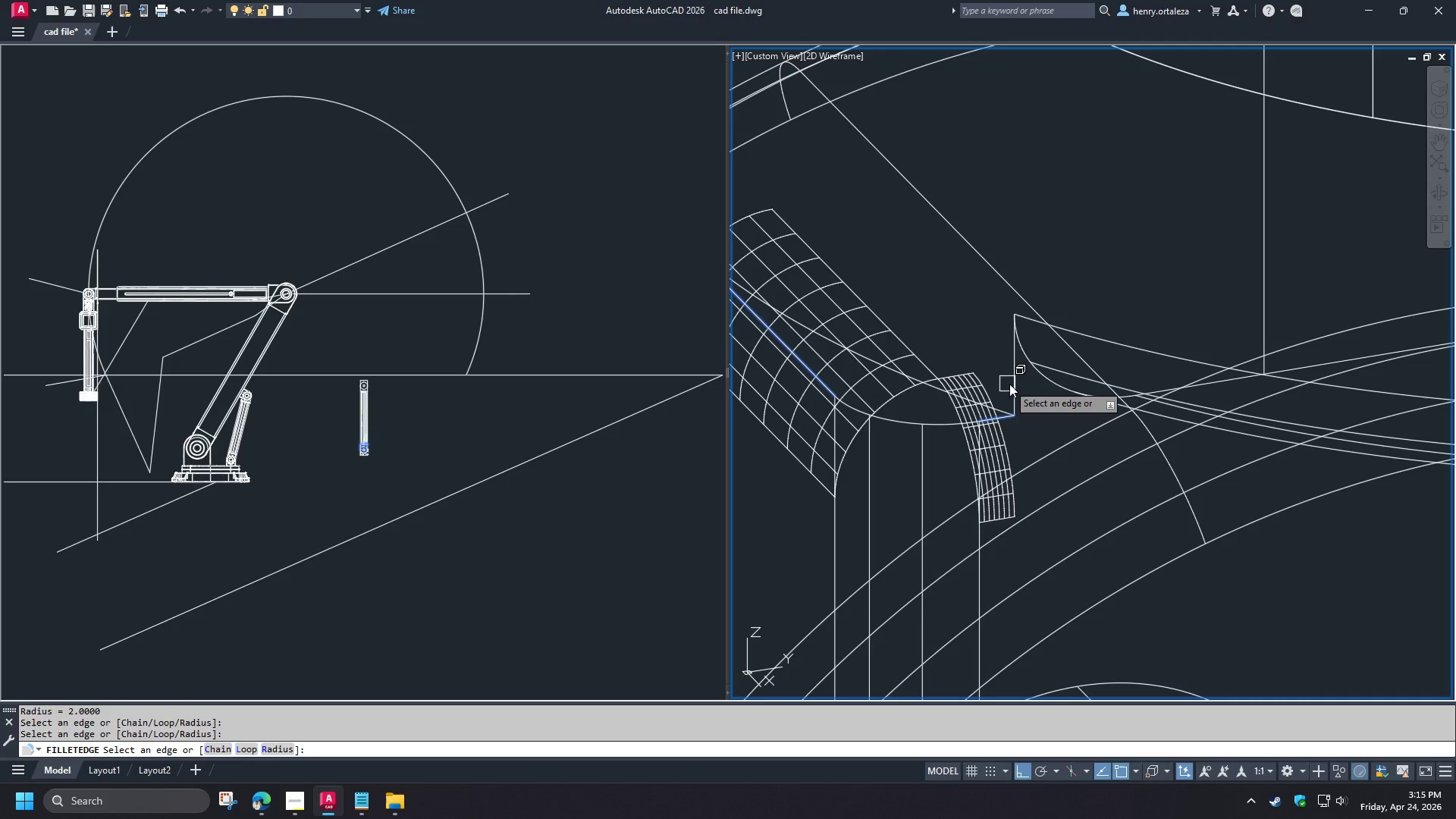 
left_click([1012, 385])
 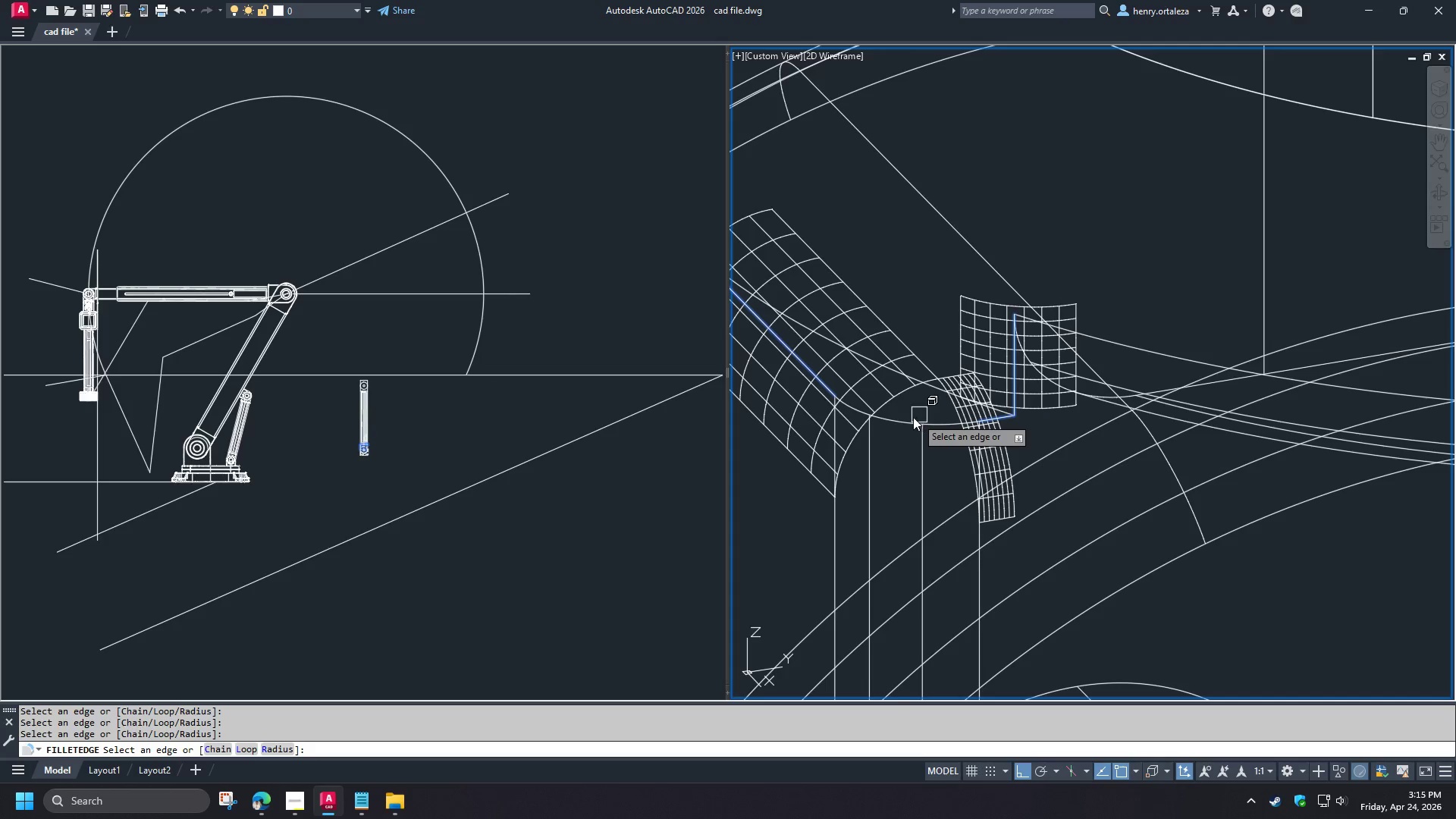 
left_click([908, 422])
 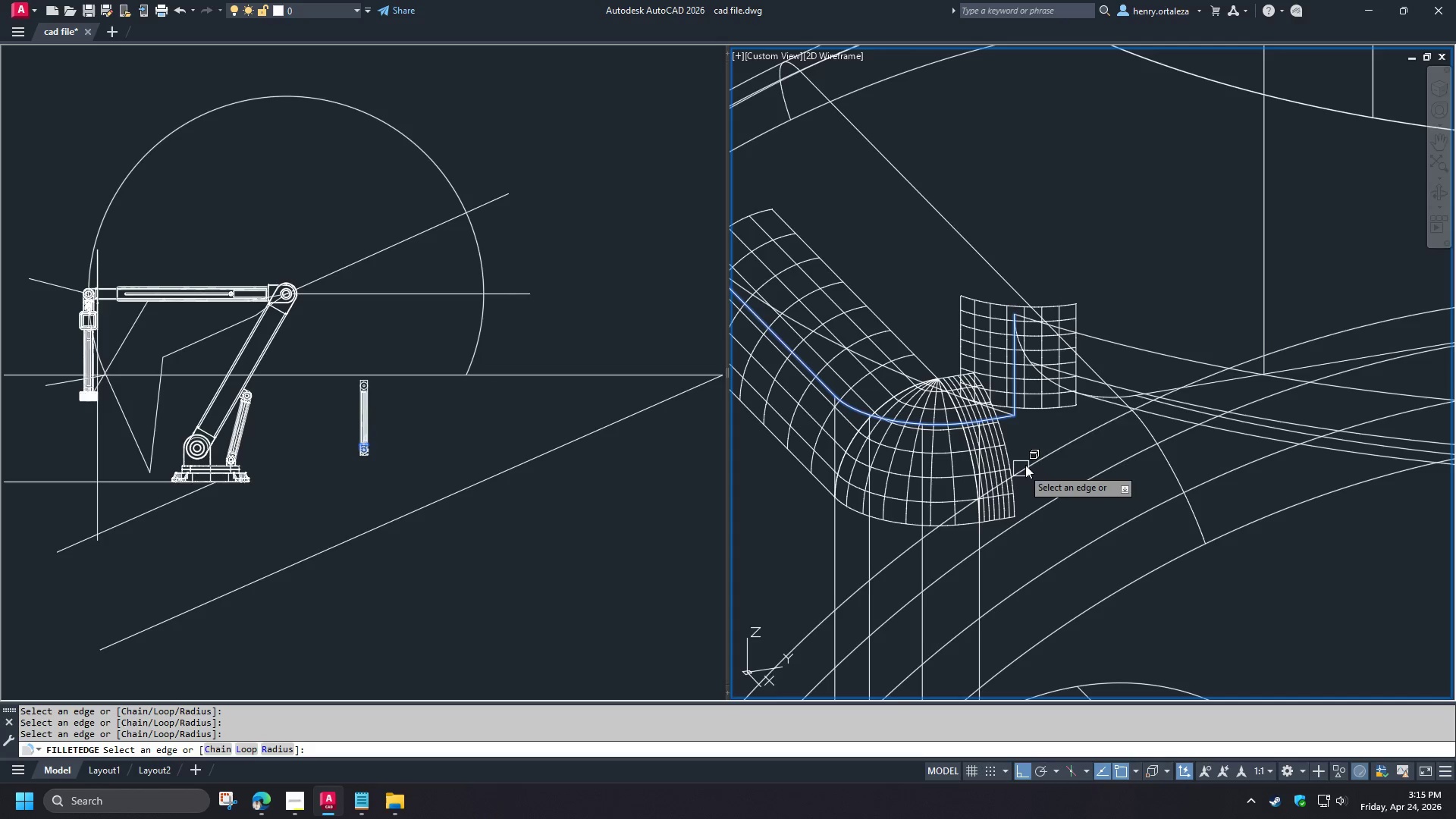 
key(Space)
 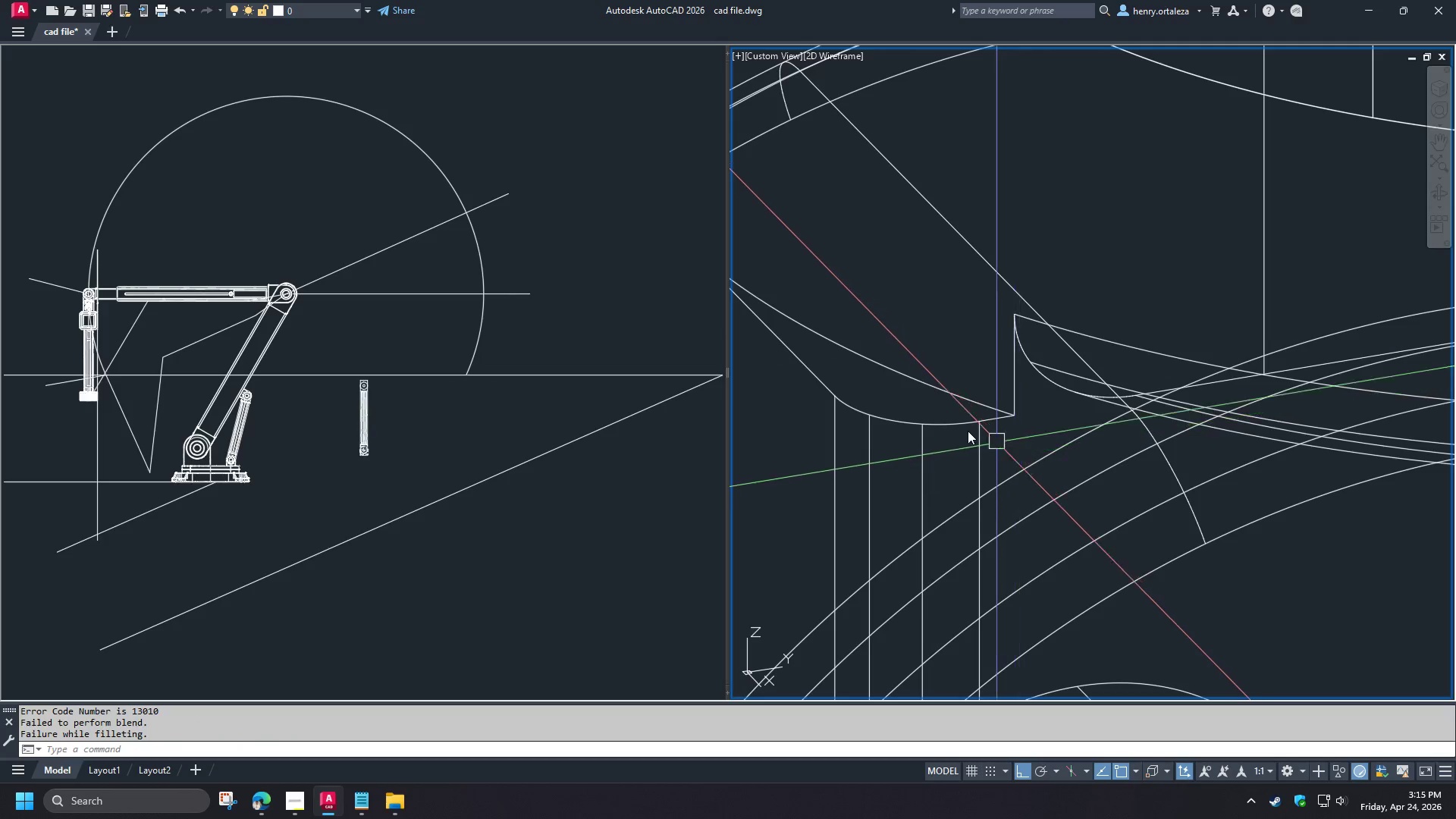 
key(Space)
 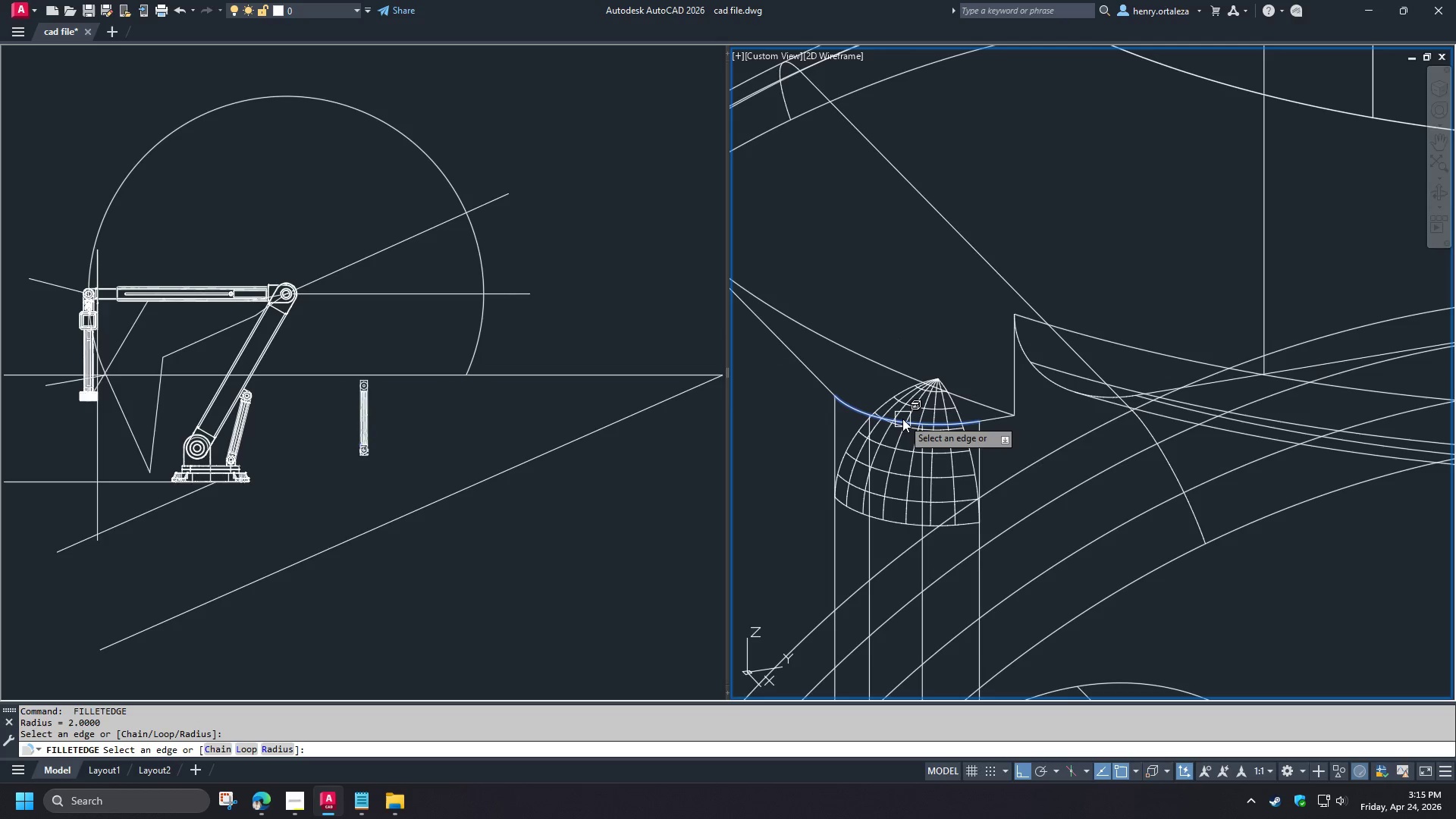 
key(Space)
 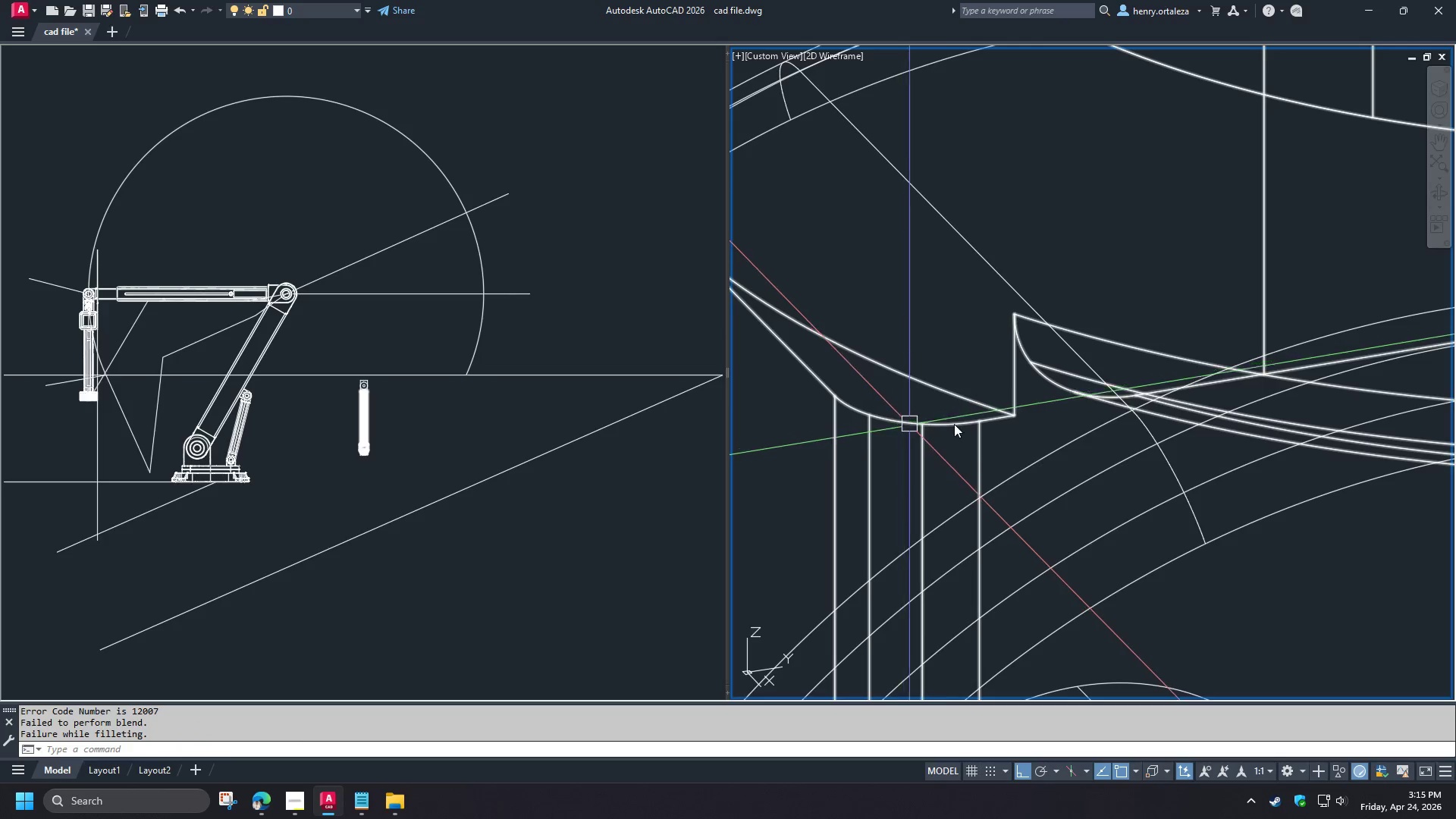 
key(Space)
 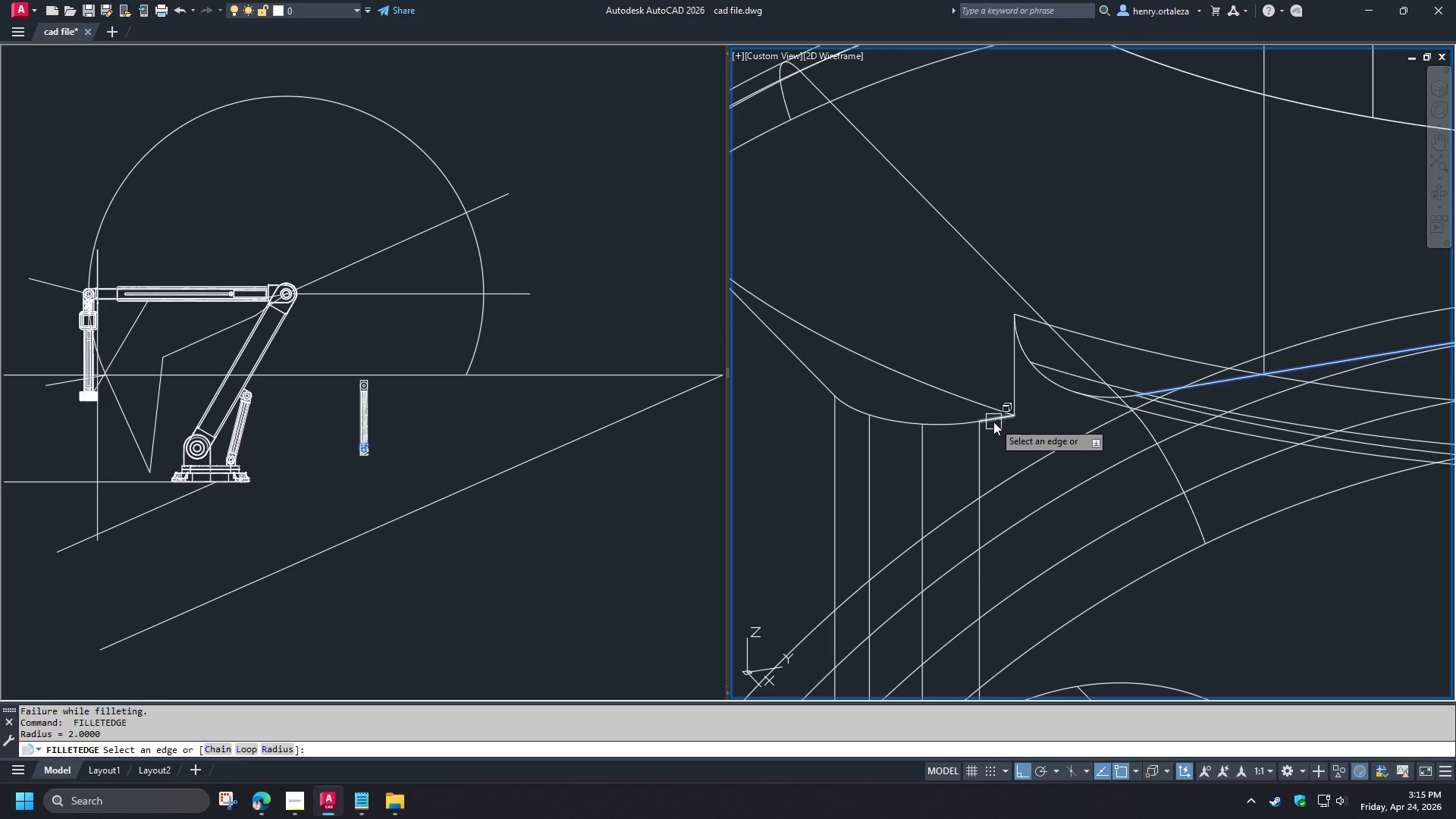 
left_click([993, 422])
 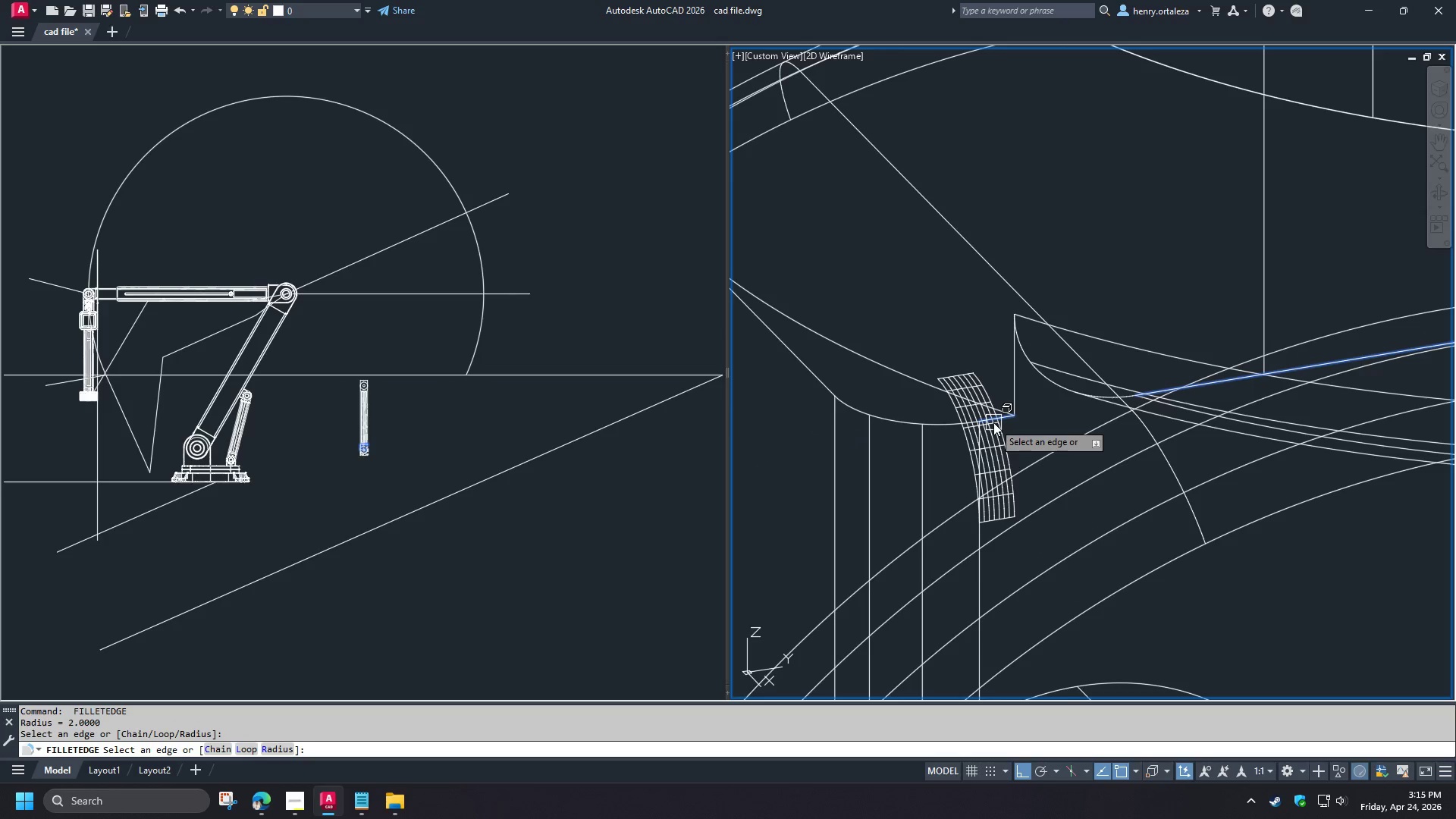 
key(Space)
 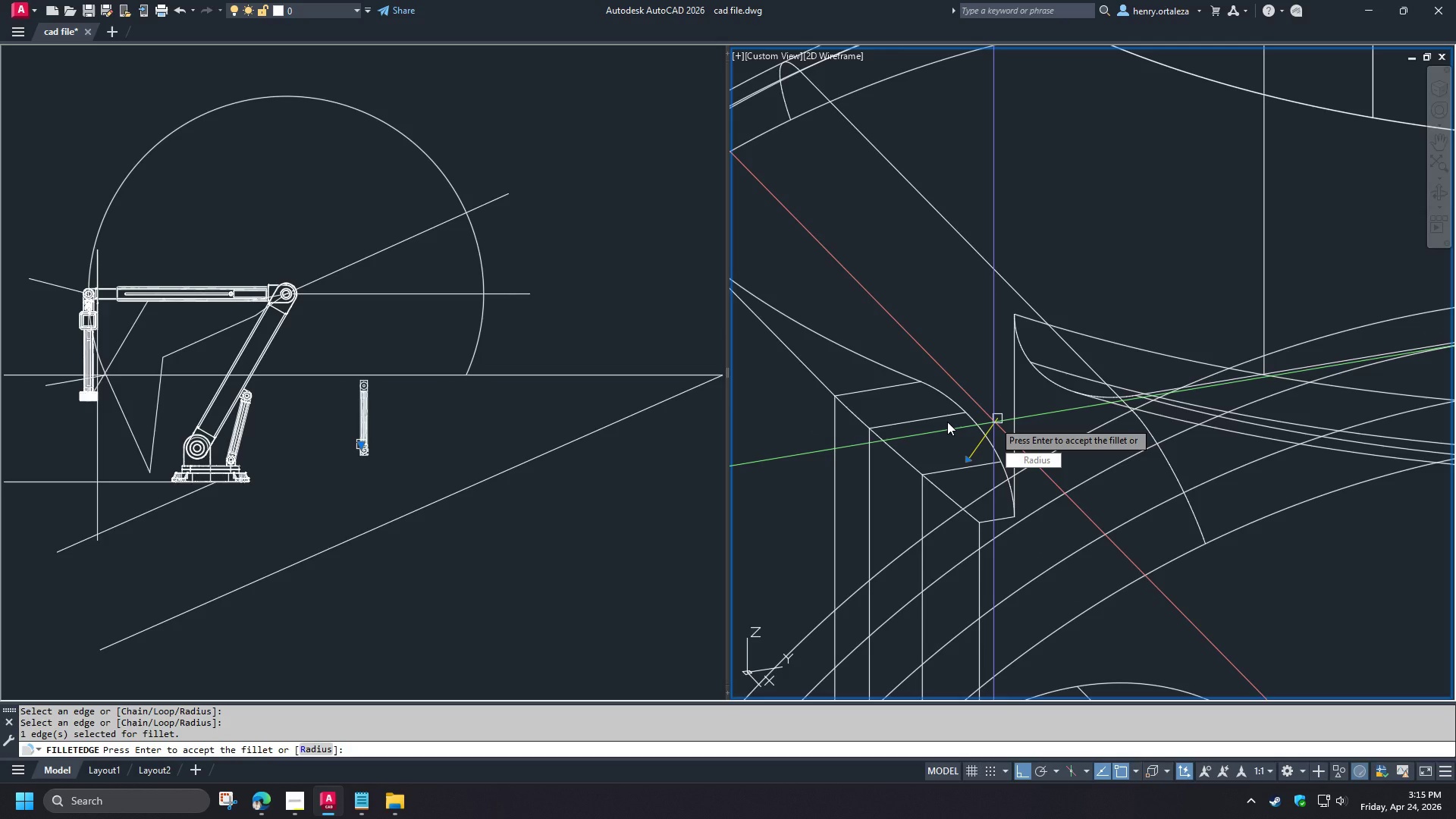 
key(Escape)
 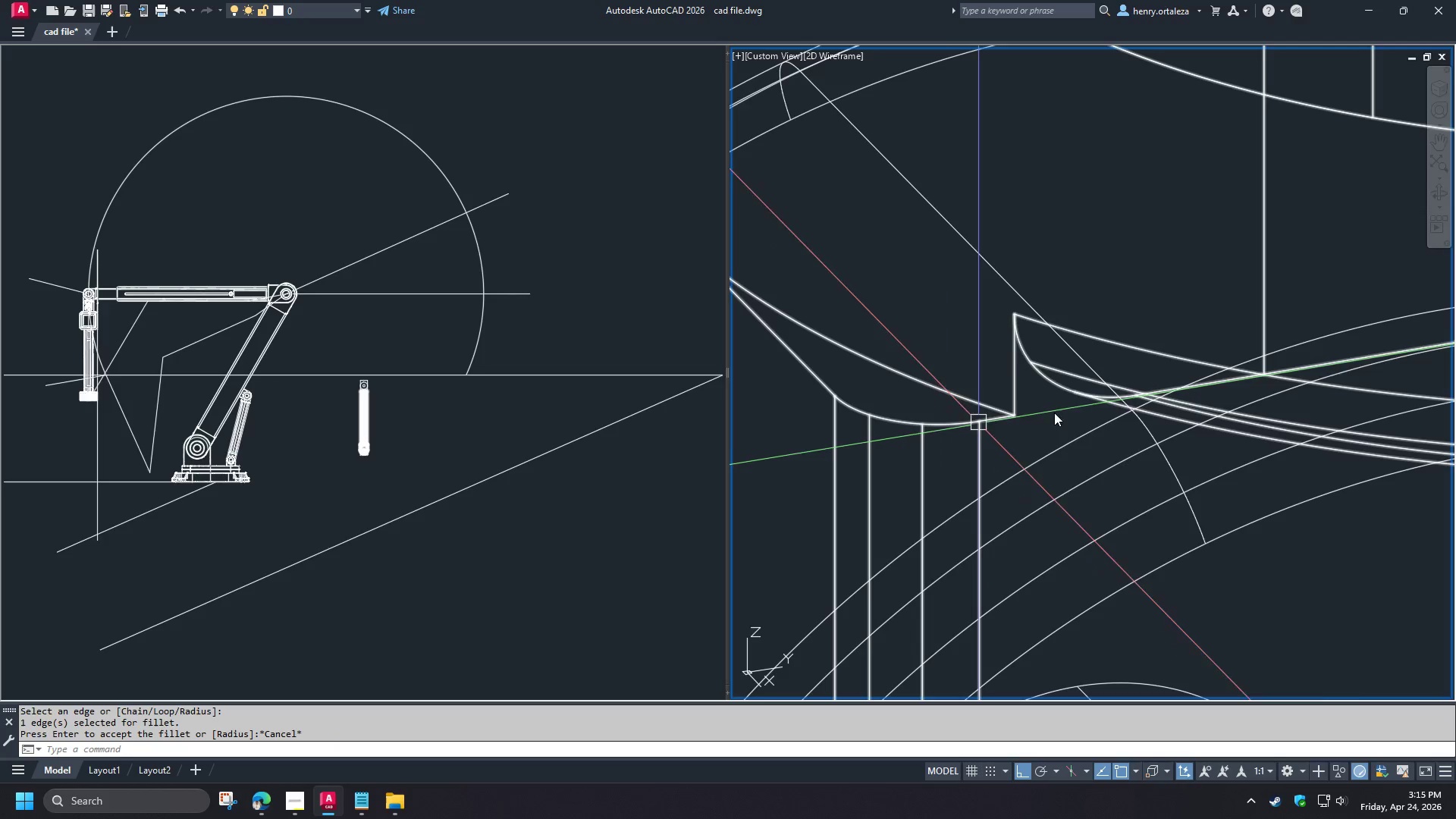 
hold_key(key=ShiftLeft, duration=1.5)
 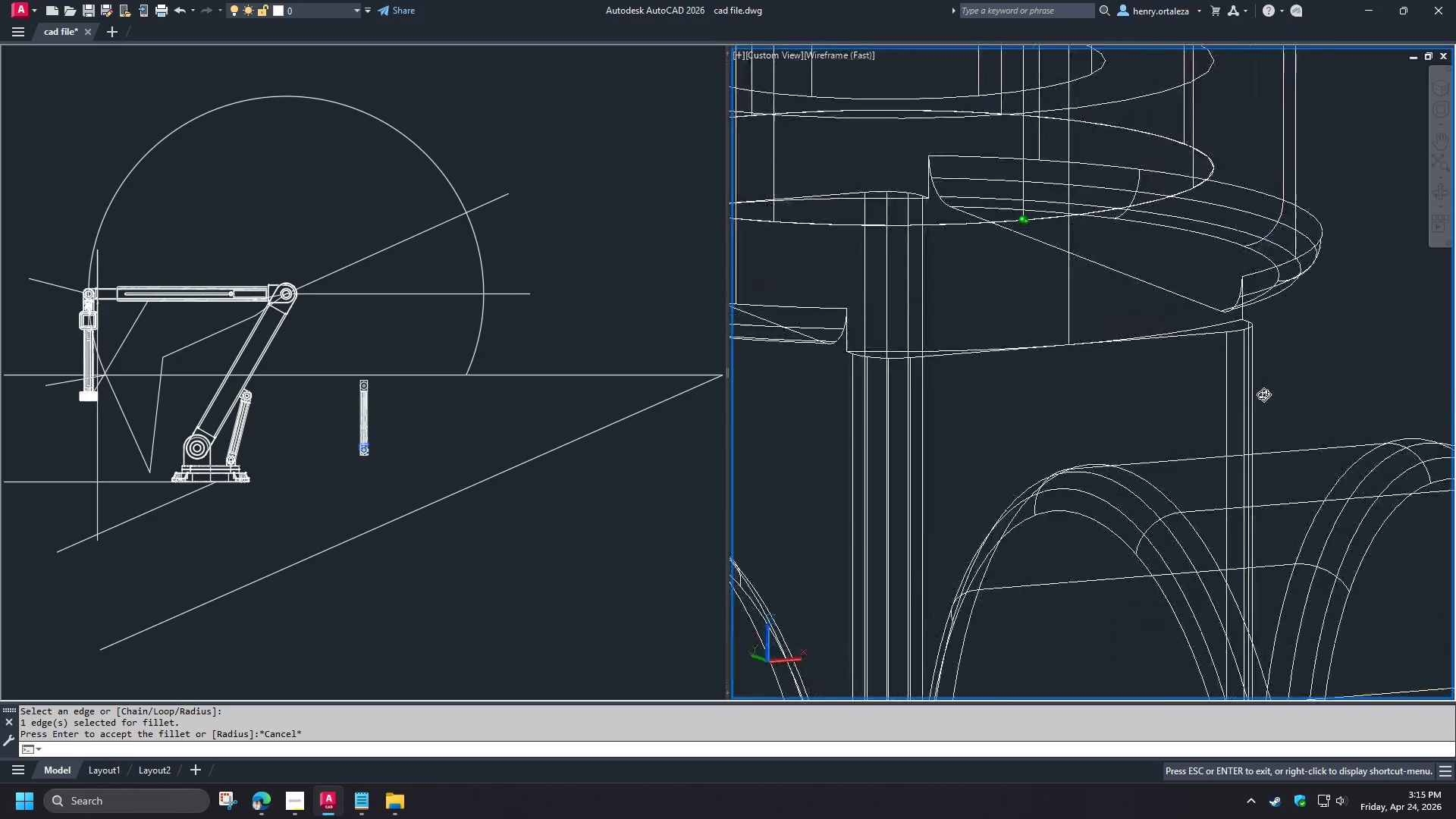 
scroll: coordinate [1084, 406], scroll_direction: down, amount: 2.0
 